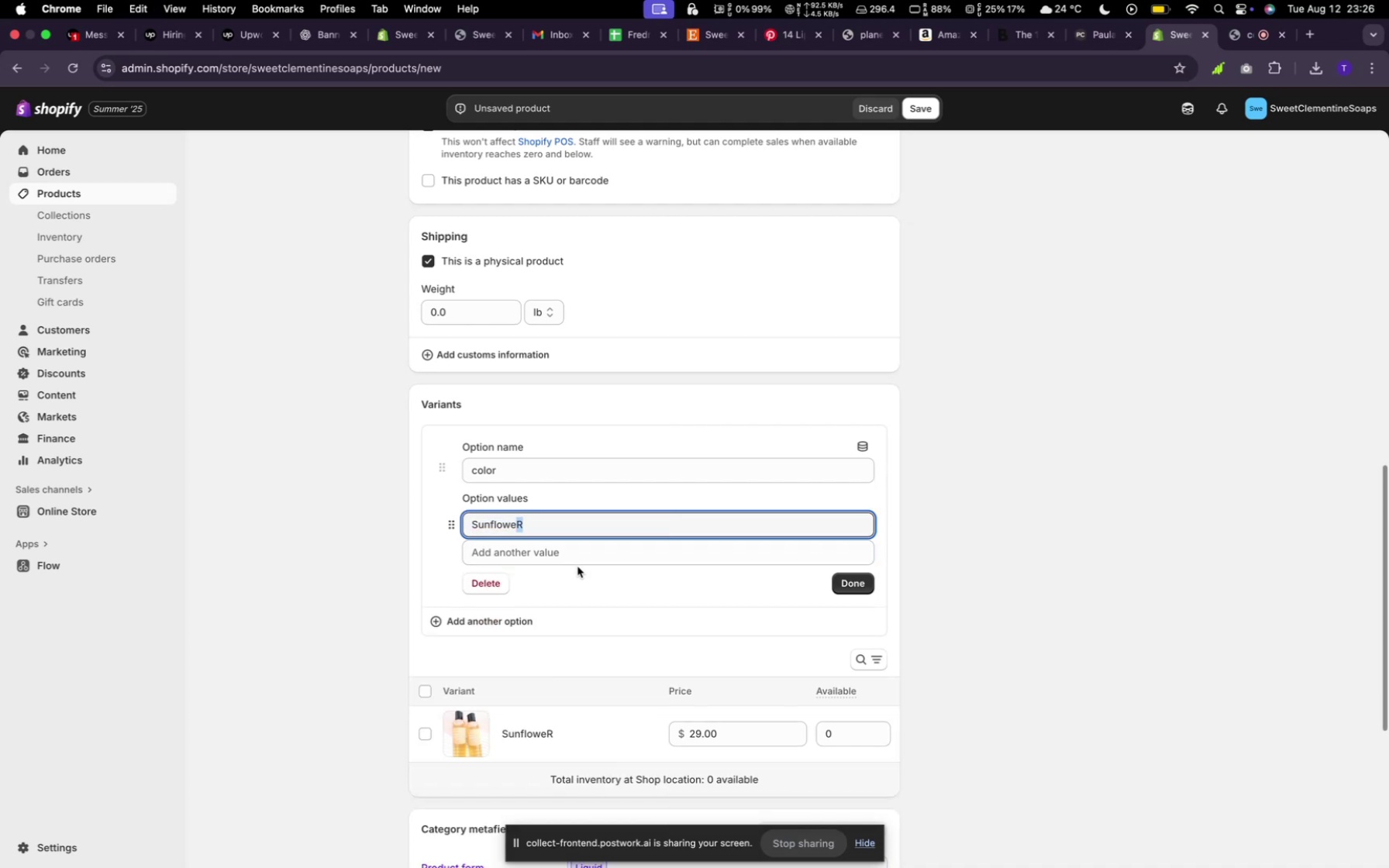 
key(Meta+Z)
 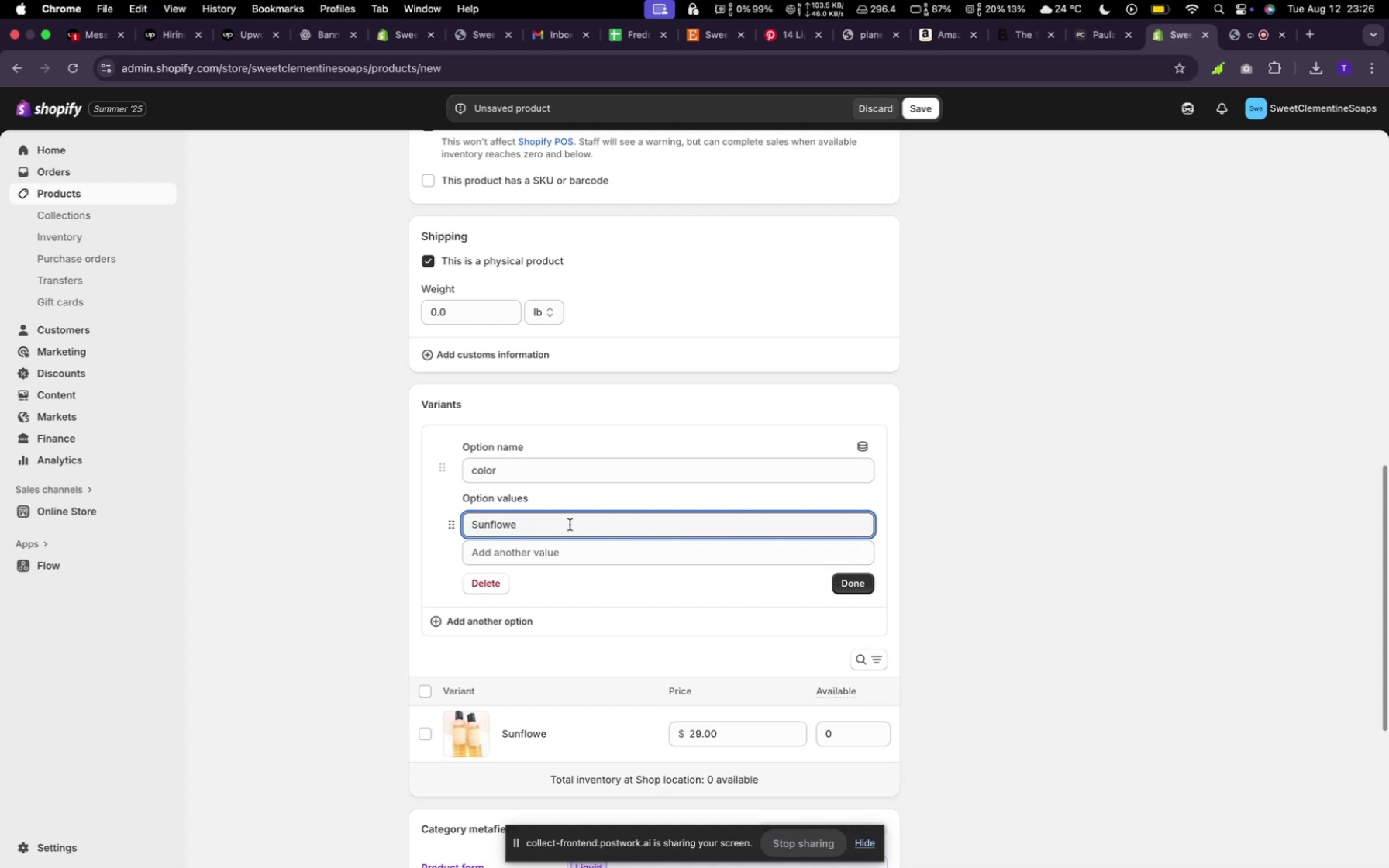 
key(R)
 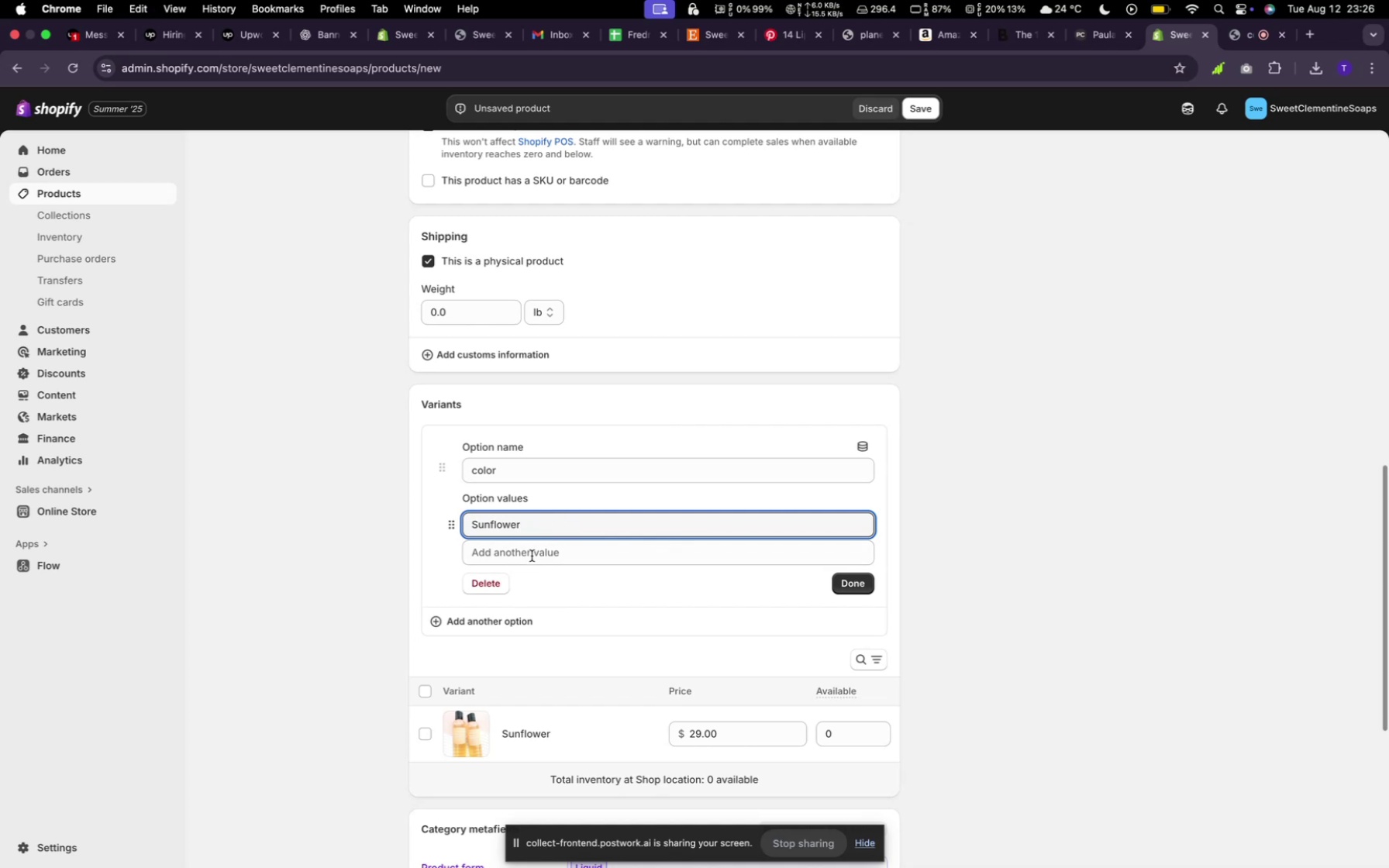 
left_click([532, 554])
 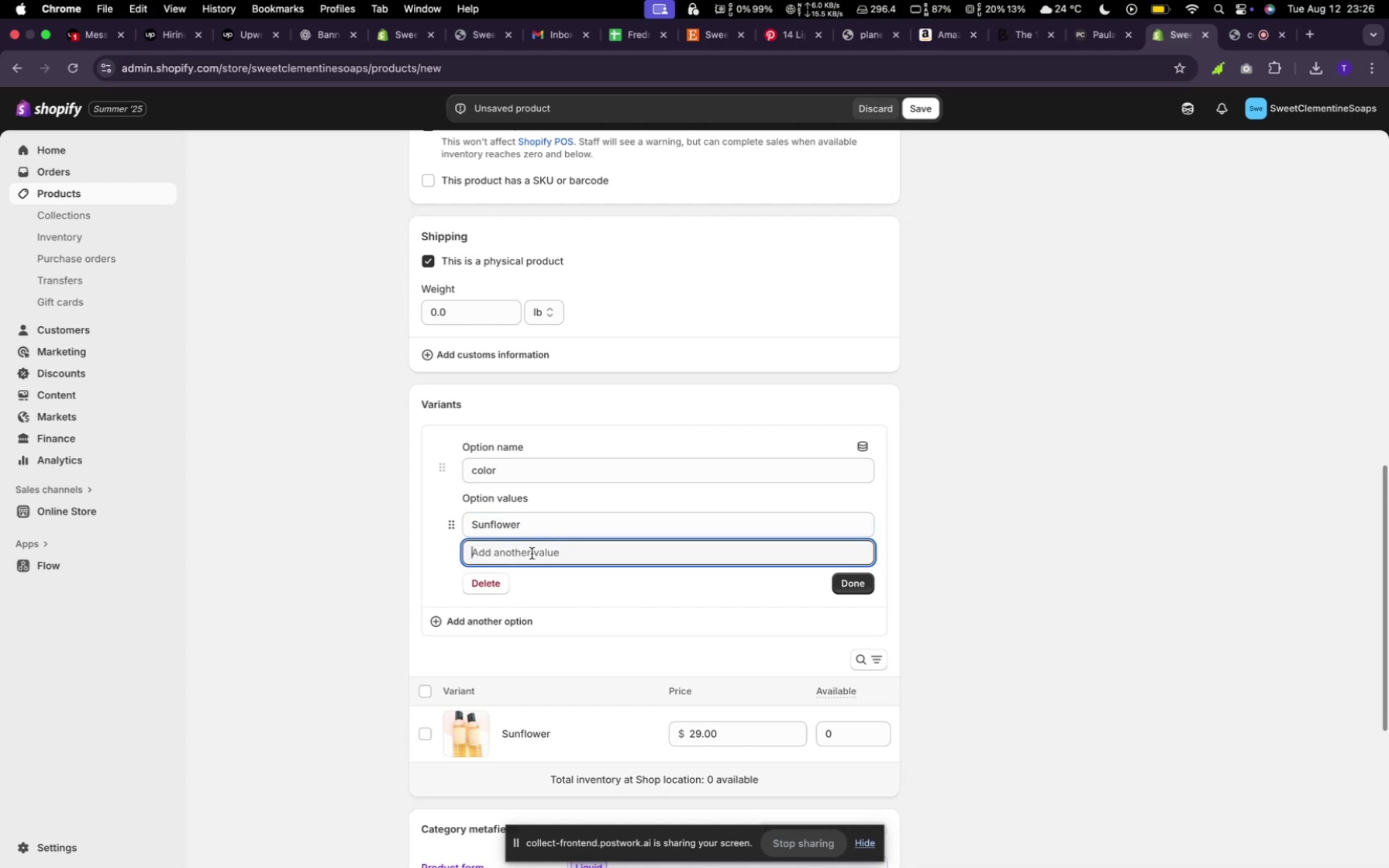 
type(Ras)
 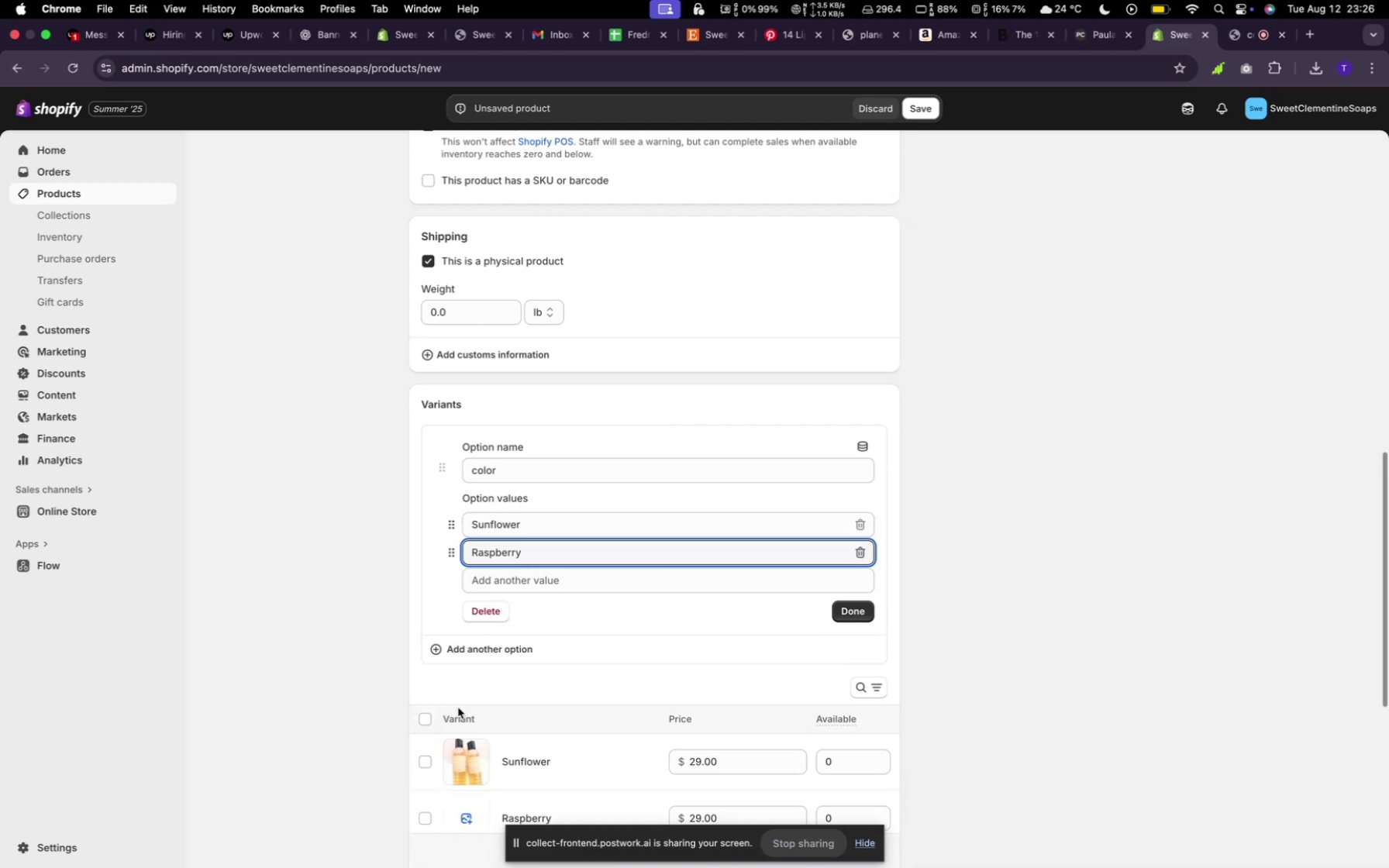 
left_click([500, 468])
 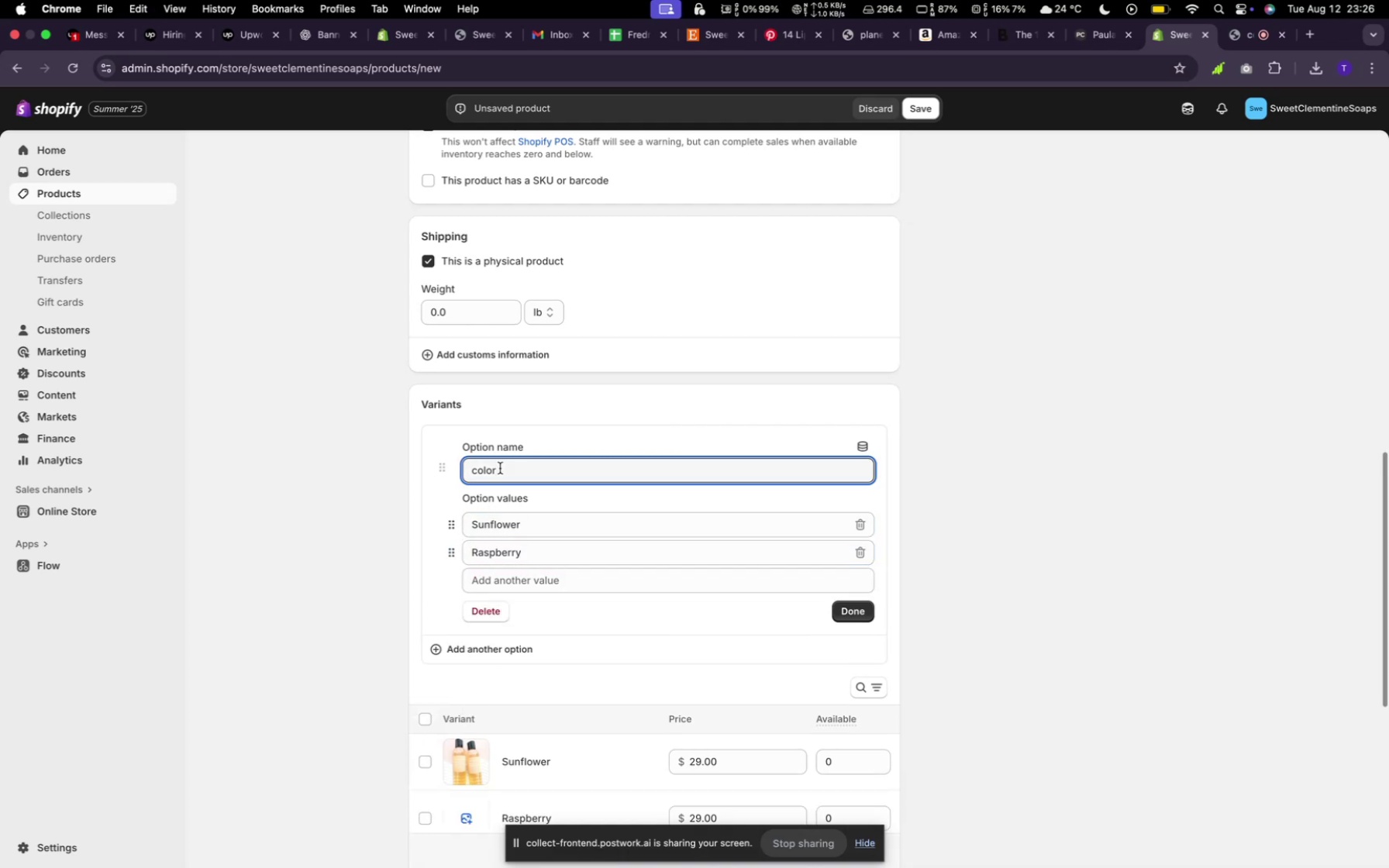 
key(Backspace)
key(Backspace)
key(Backspace)
key(Backspace)
key(Backspace)
key(Backspace)
type(fregrance)
 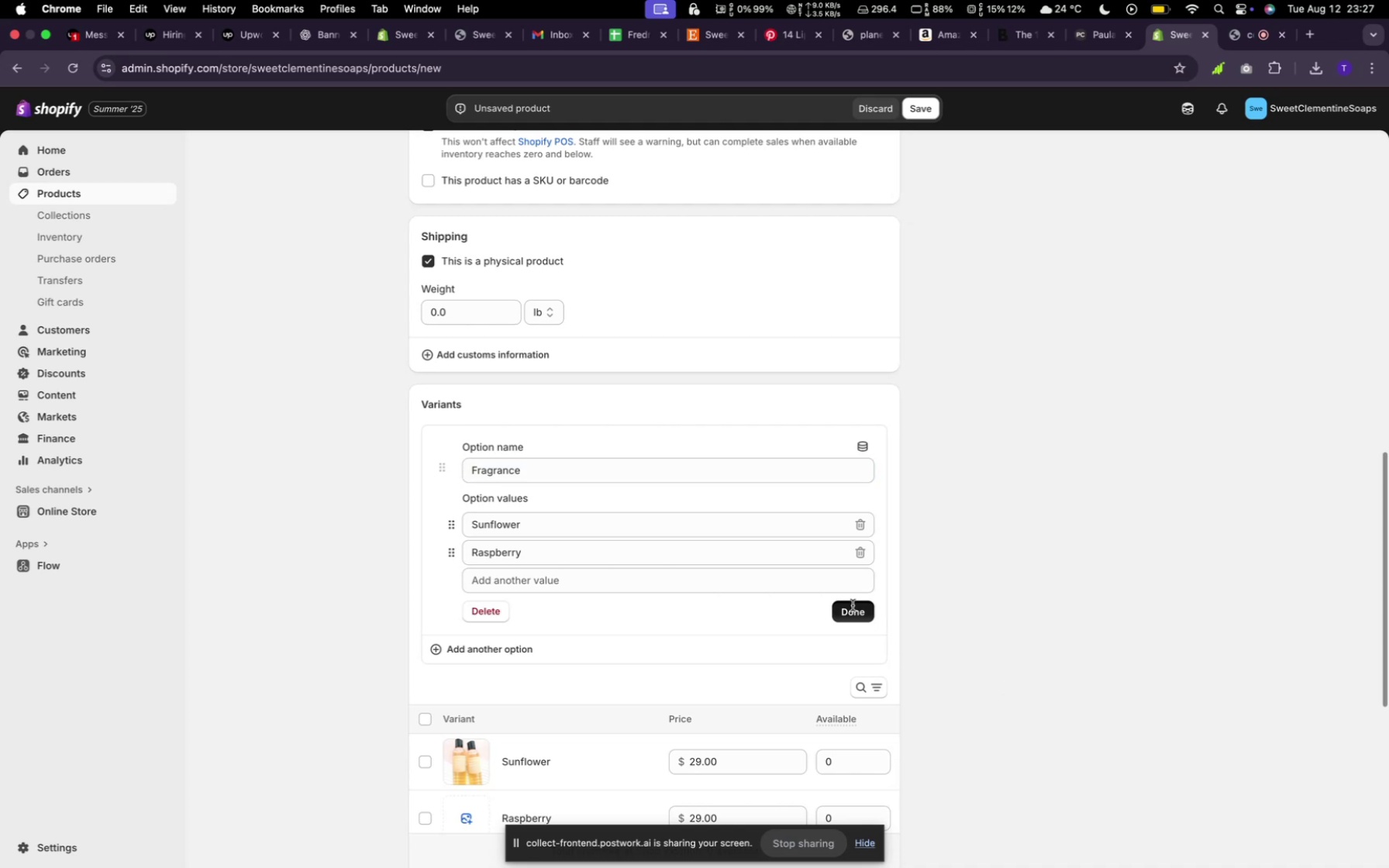 
wait(10.09)
 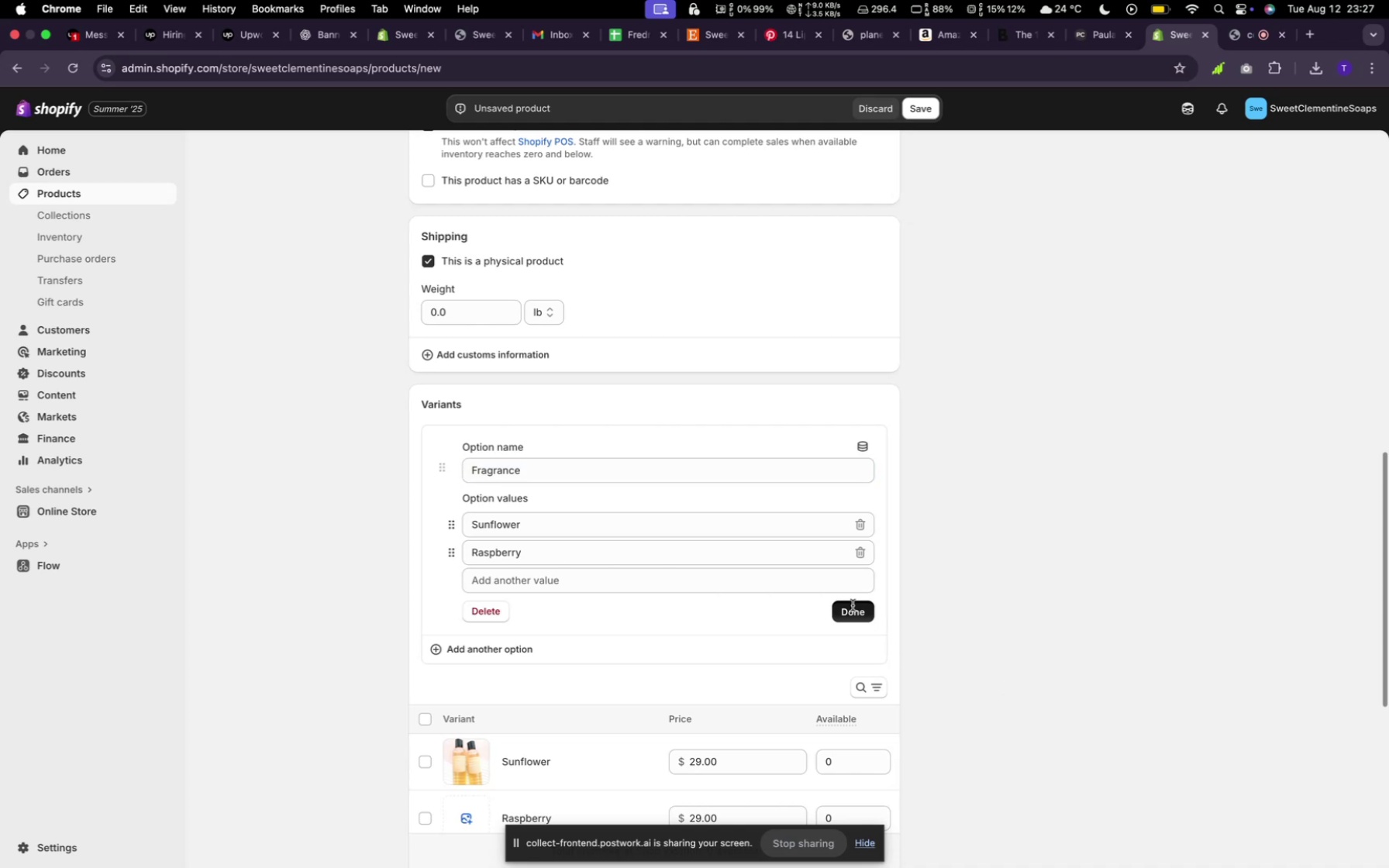 
left_click([1055, 768])
 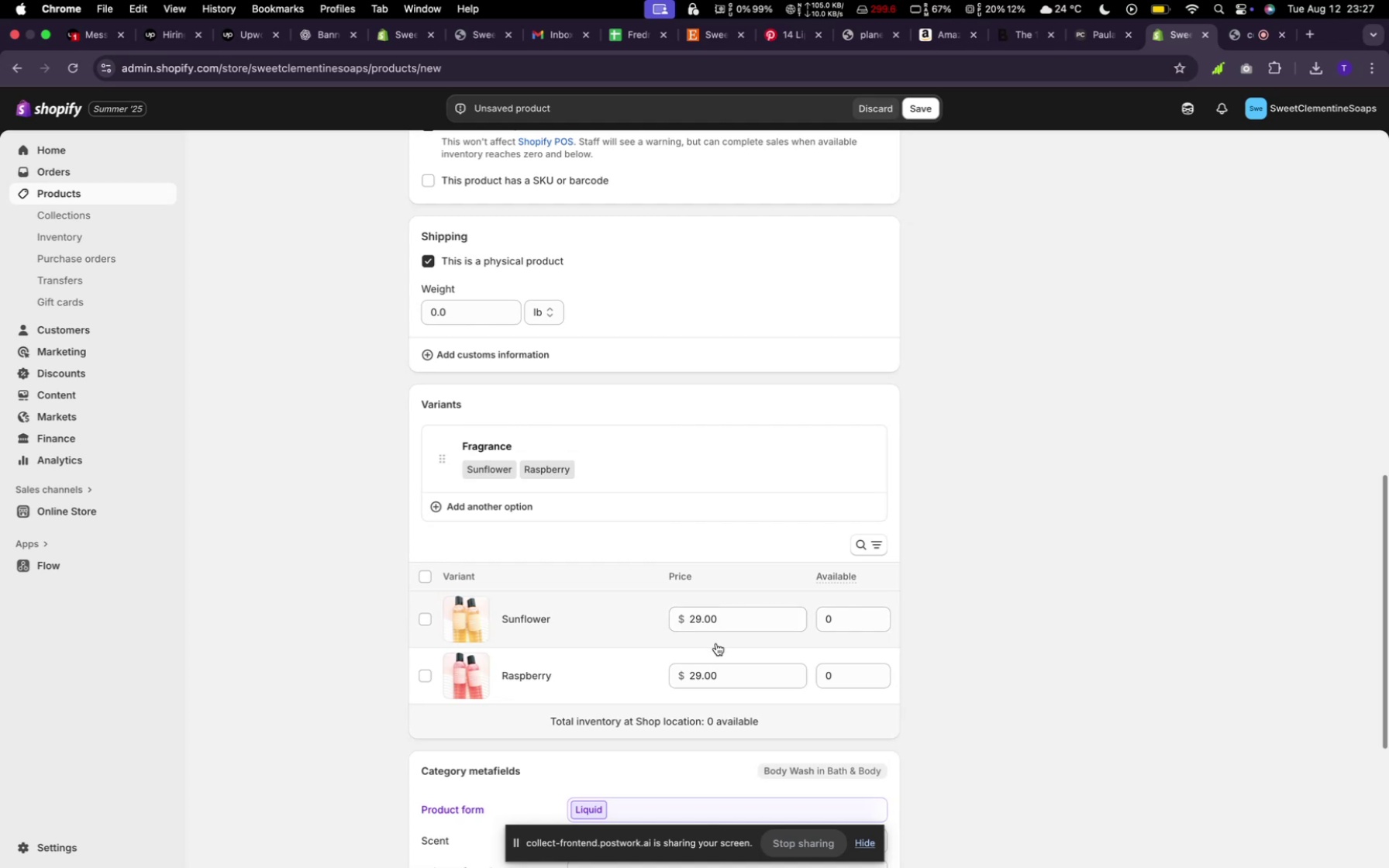 
wait(5.52)
 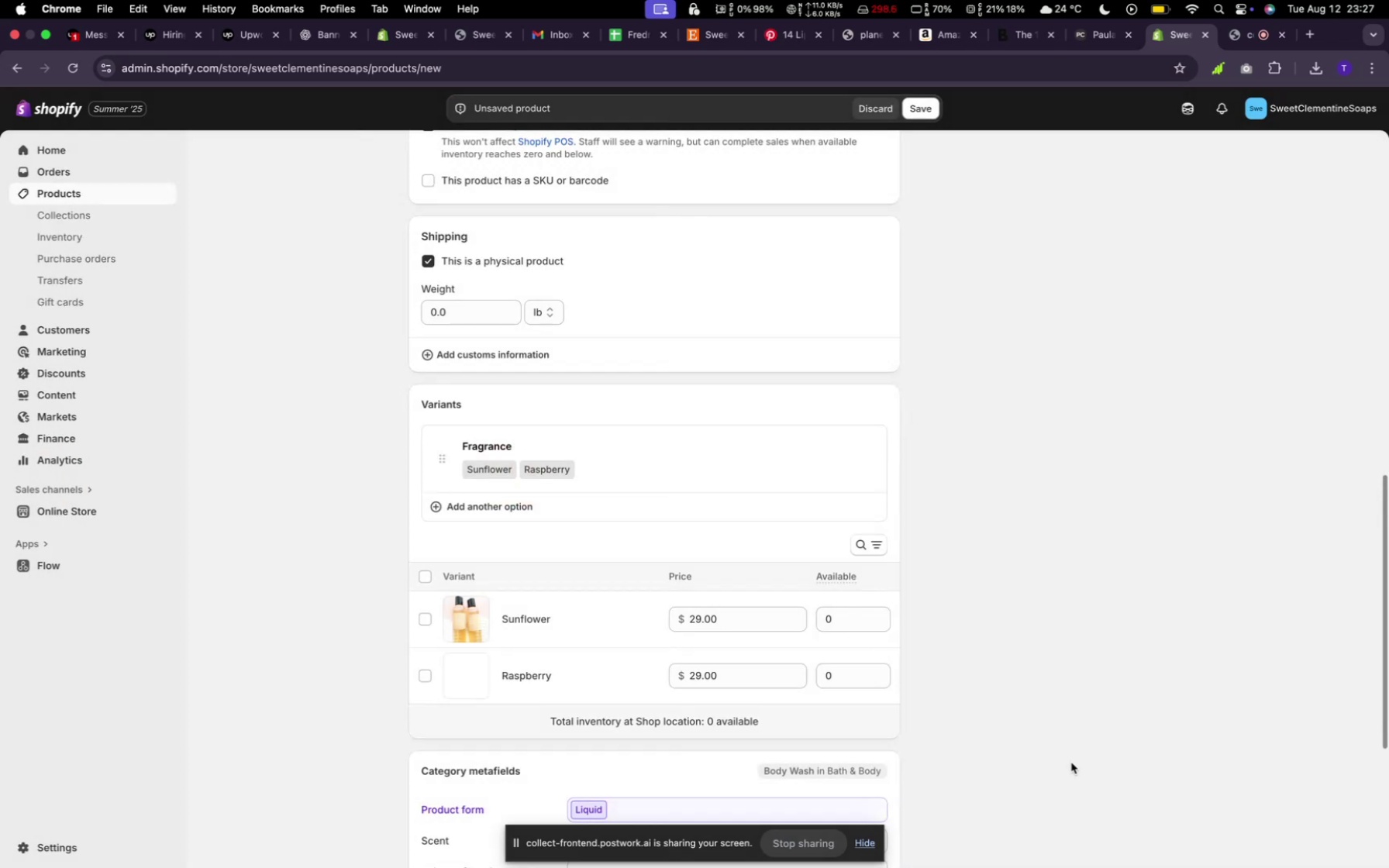 
scroll: coordinate [929, 722], scroll_direction: down, amount: 11.0
 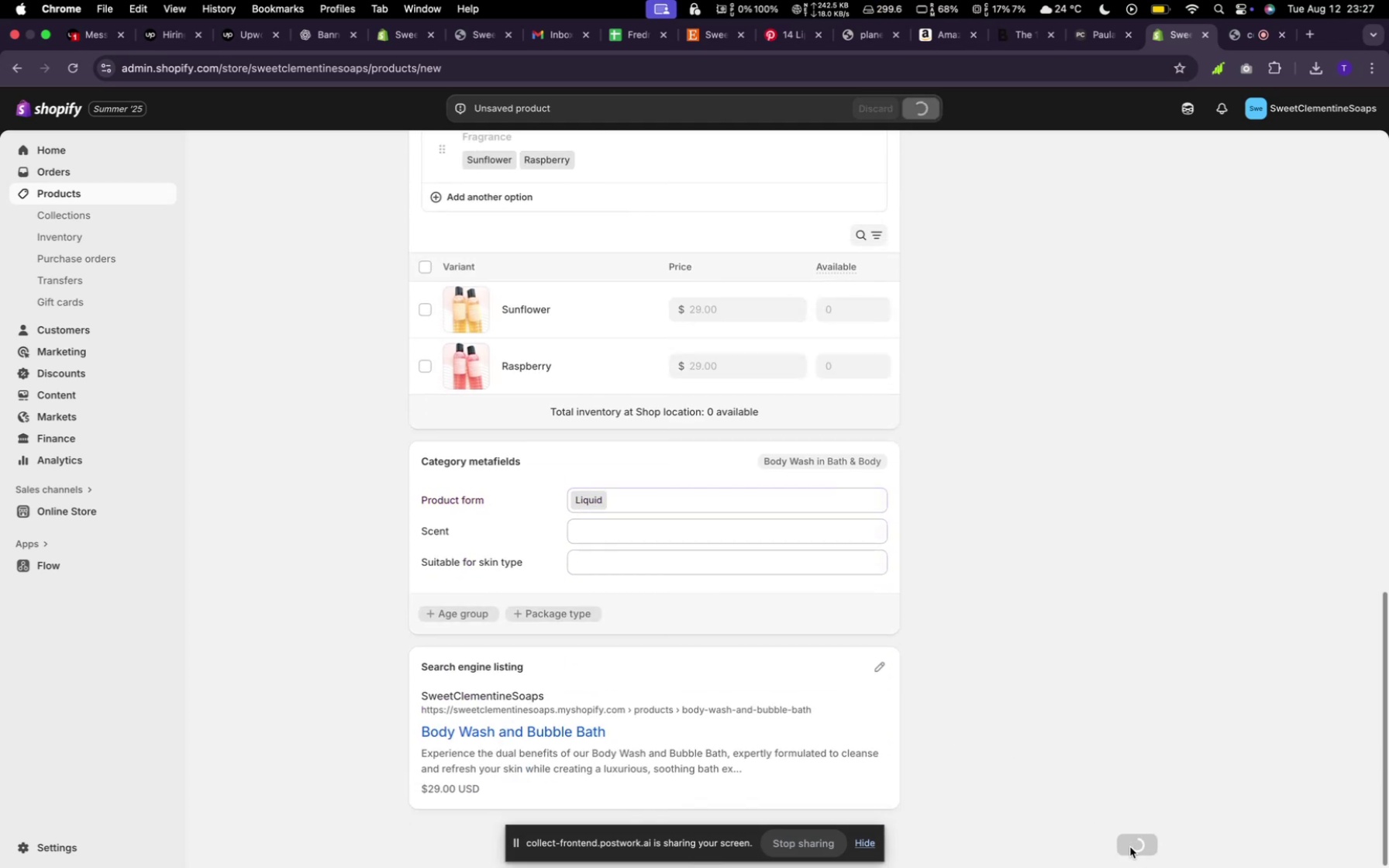 
wait(8.28)
 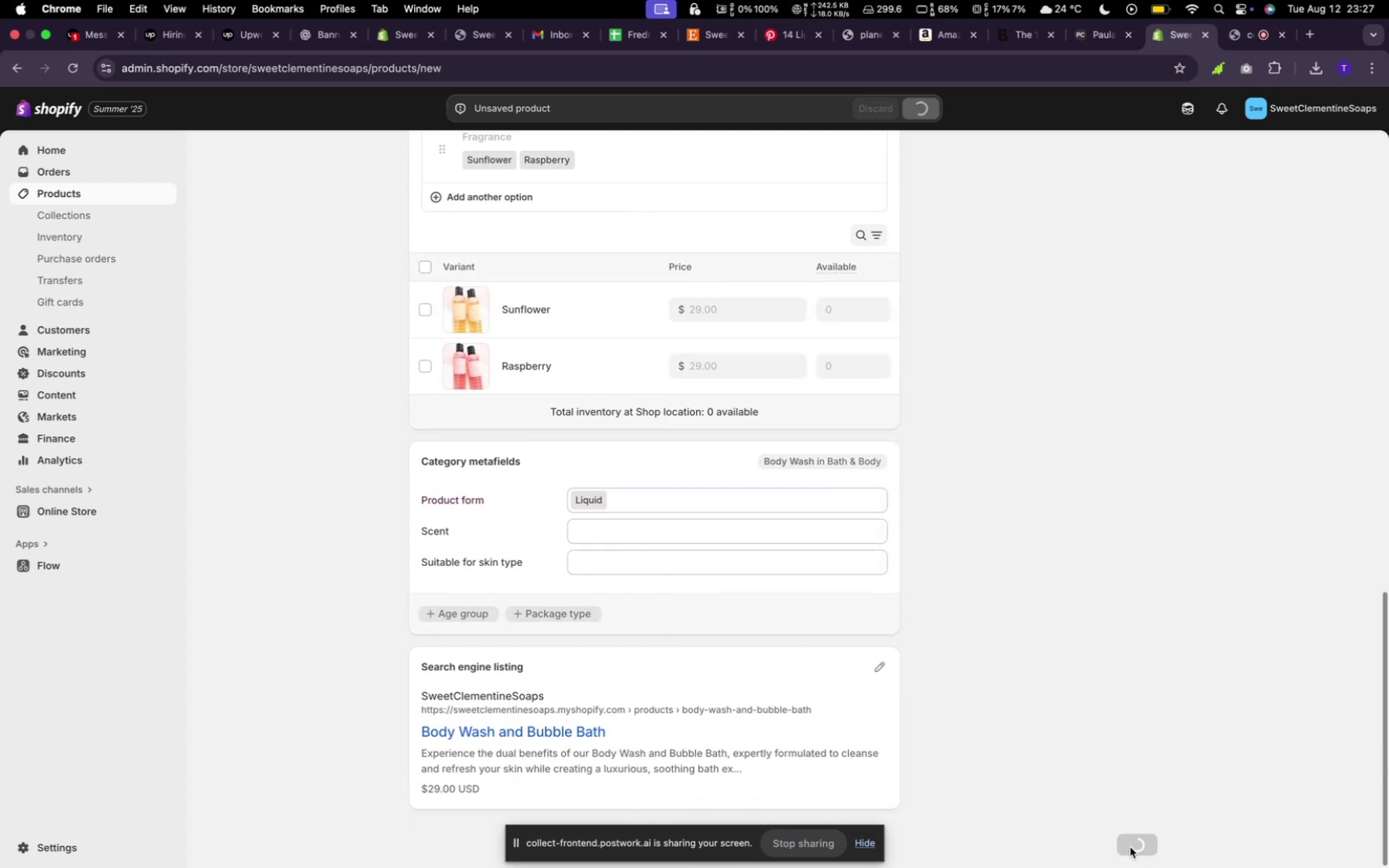 
scroll: coordinate [769, 571], scroll_direction: down, amount: 40.0
 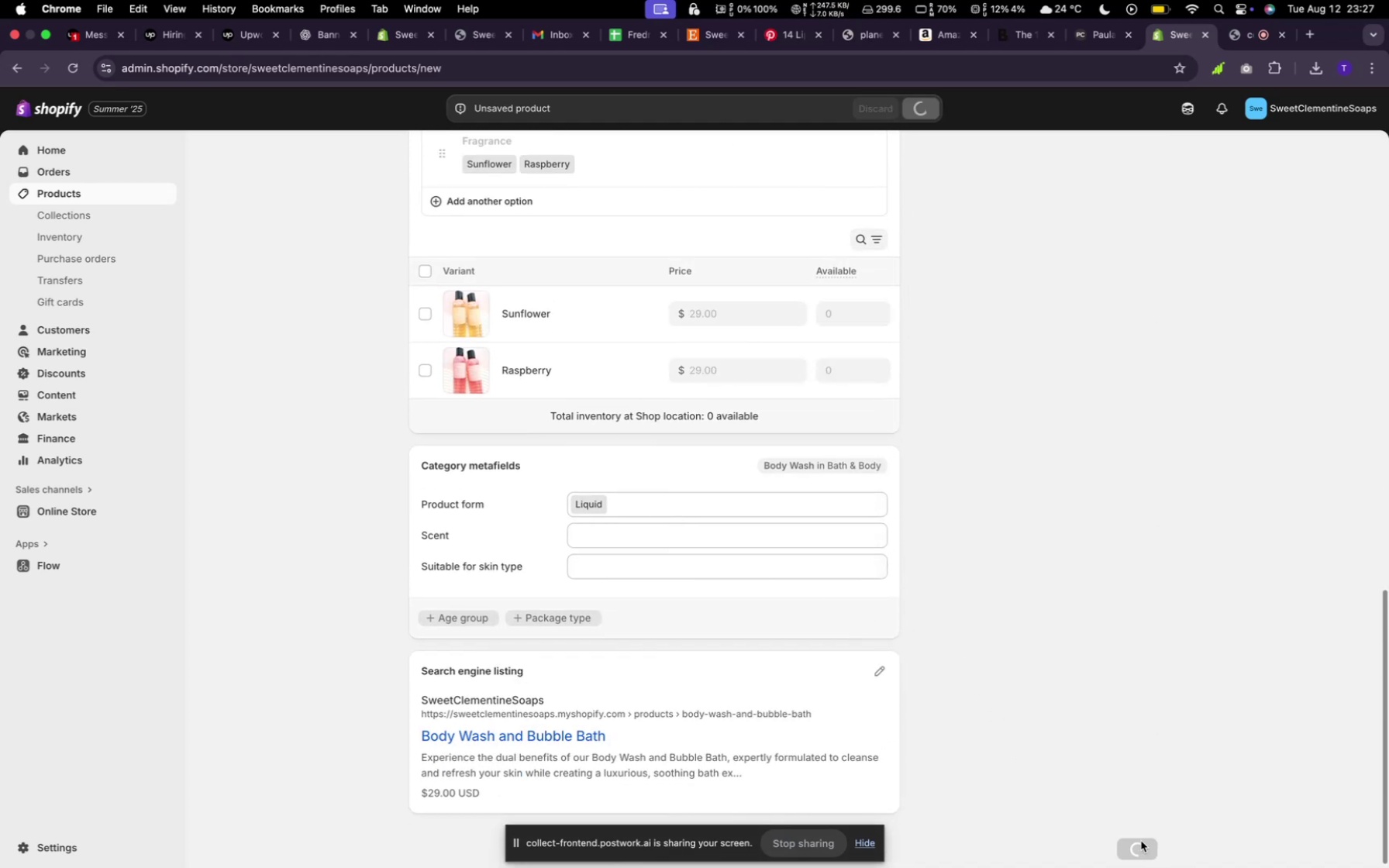 
scroll: coordinate [776, 452], scroll_direction: up, amount: 7.0
 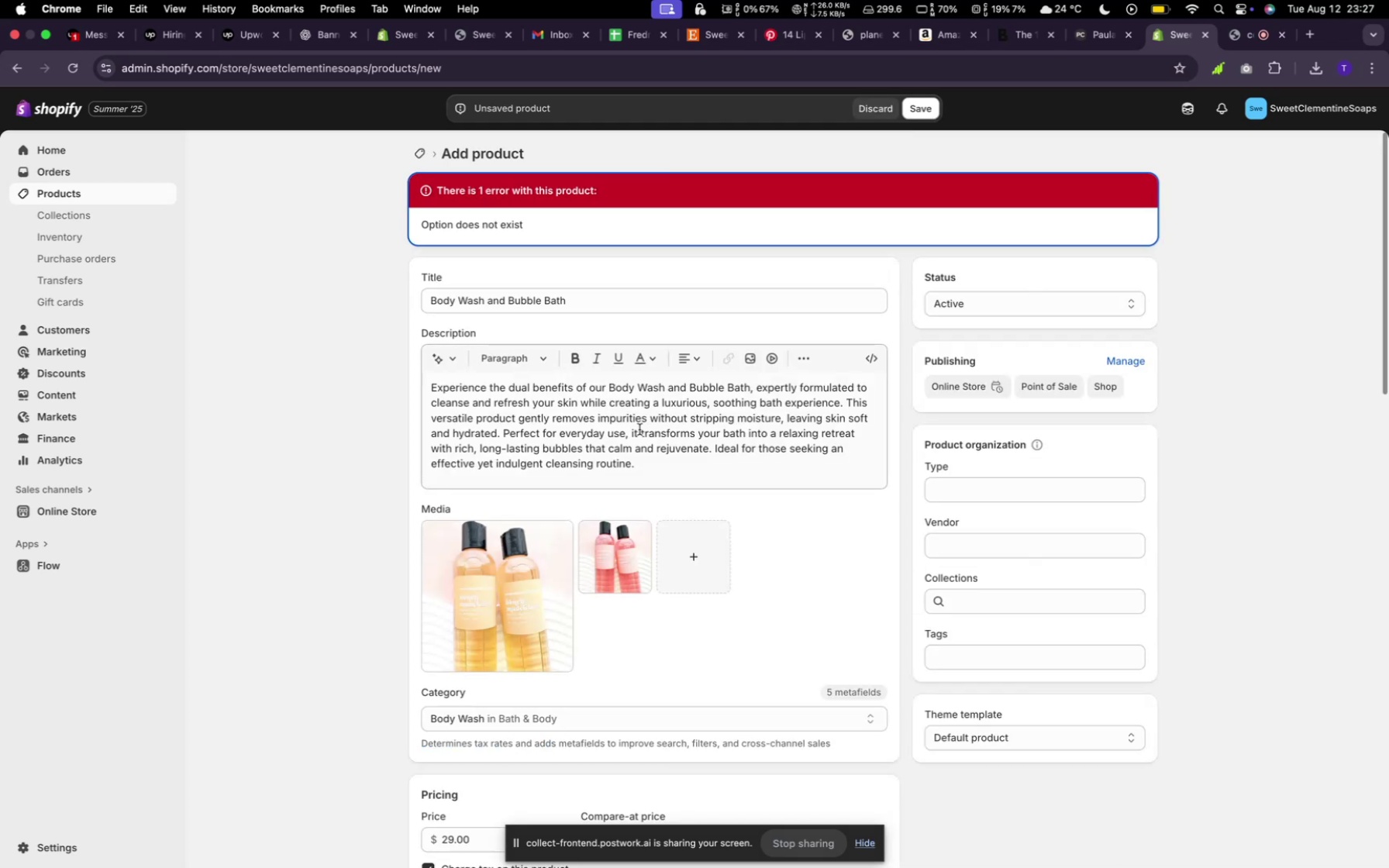 
mouse_move([607, 394])
 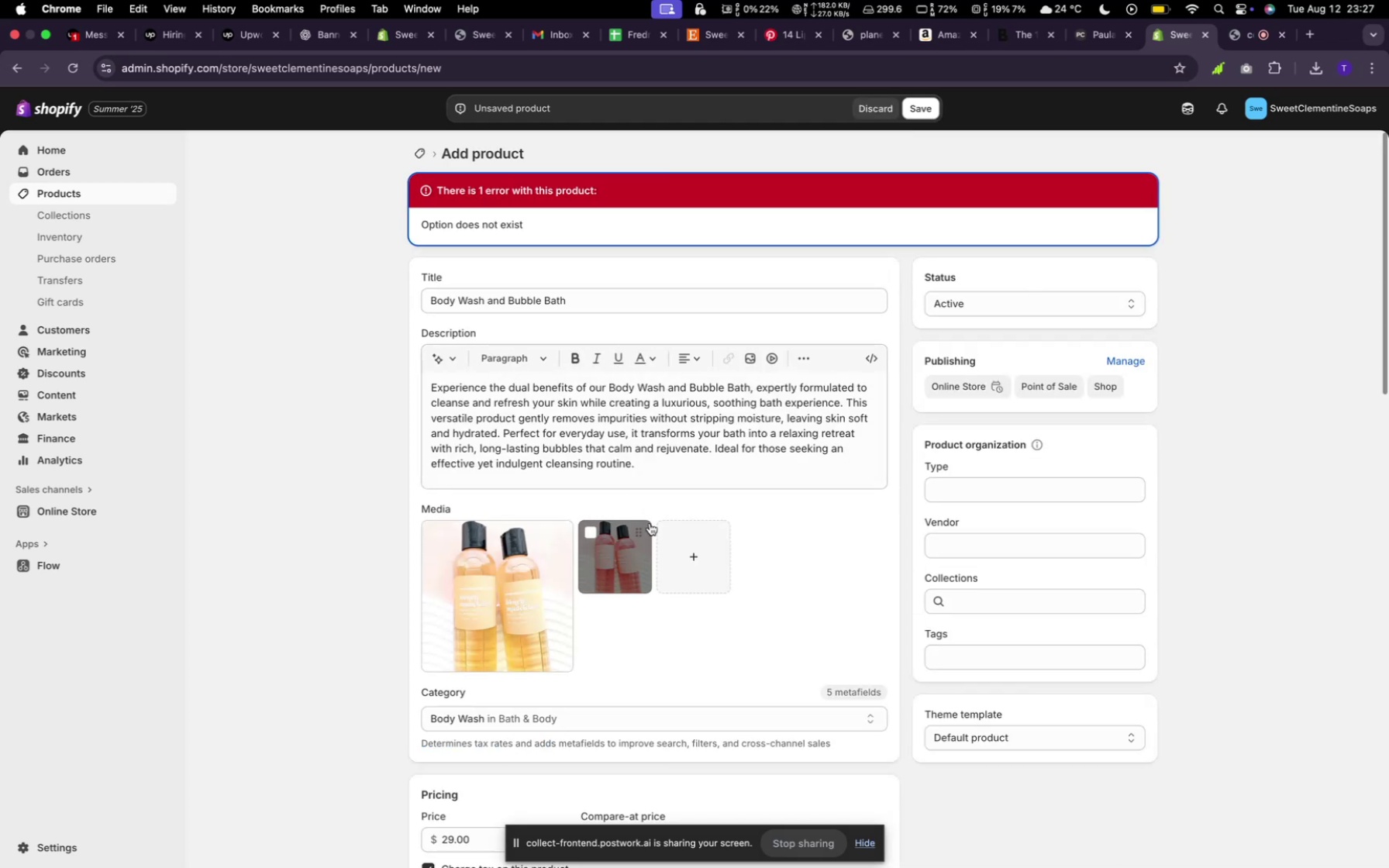 
scroll: coordinate [658, 525], scroll_direction: down, amount: 27.0
 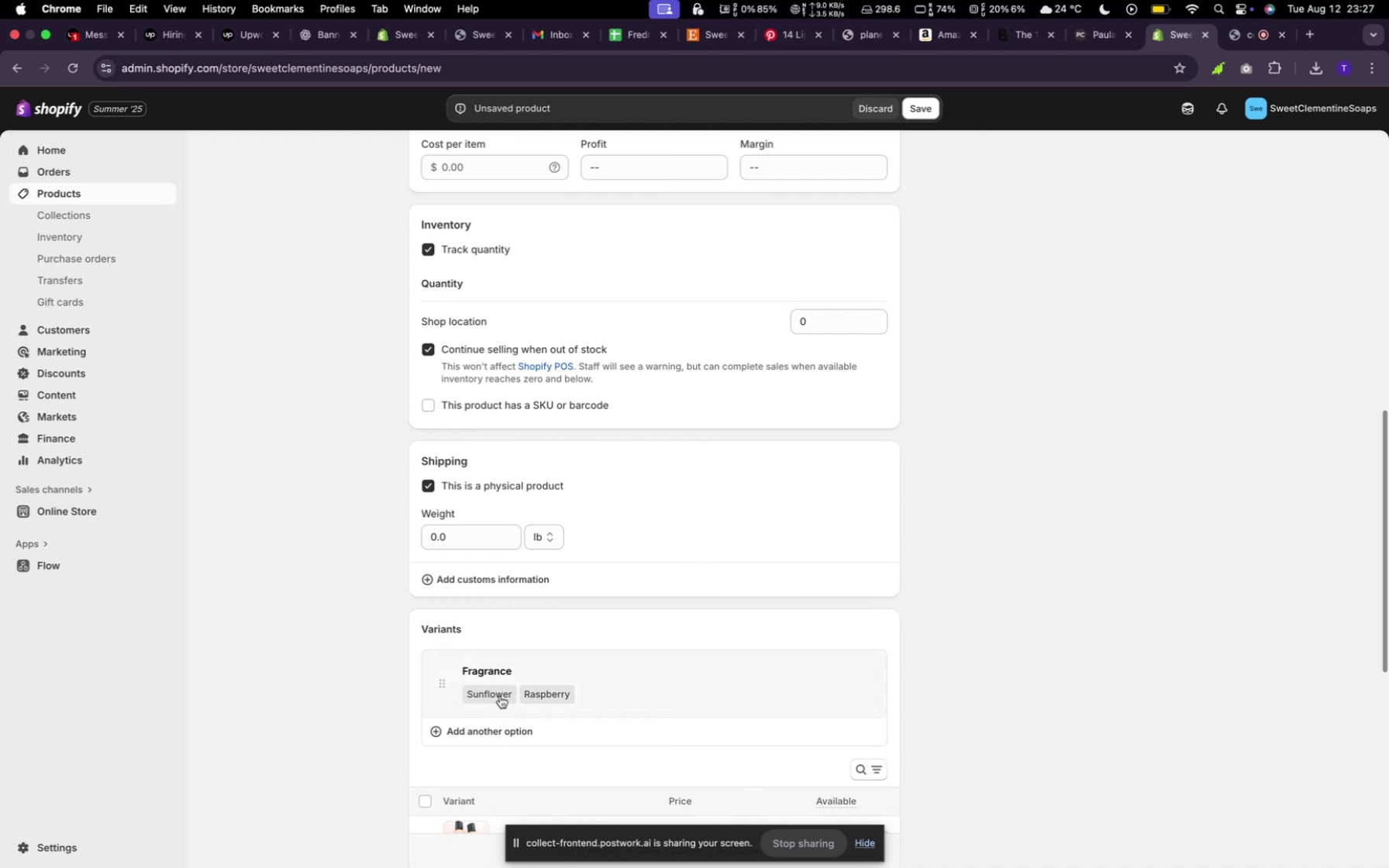 
left_click([500, 670])
 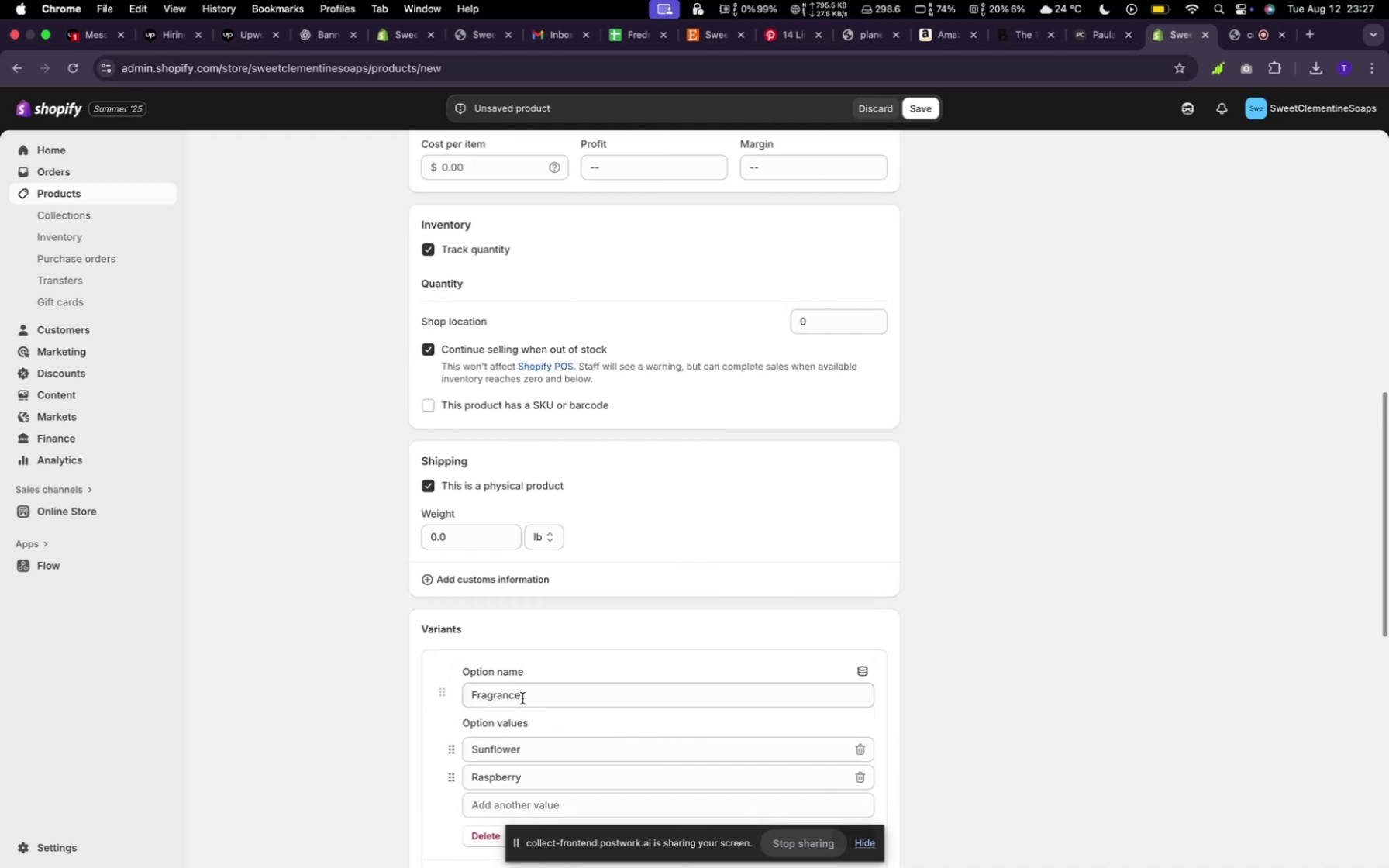 
left_click([526, 697])
 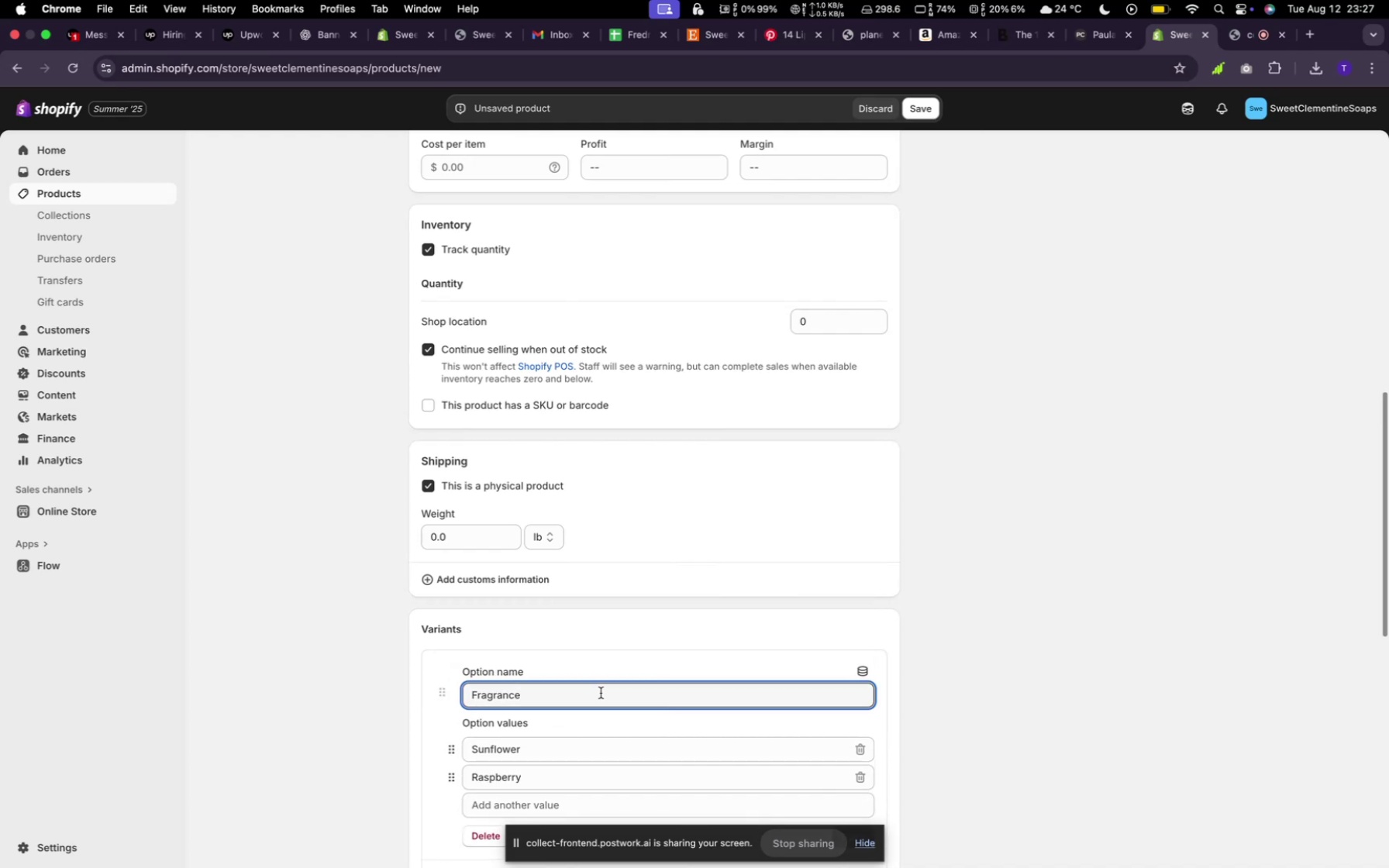 
hold_key(key=Backspace, duration=1.5)
 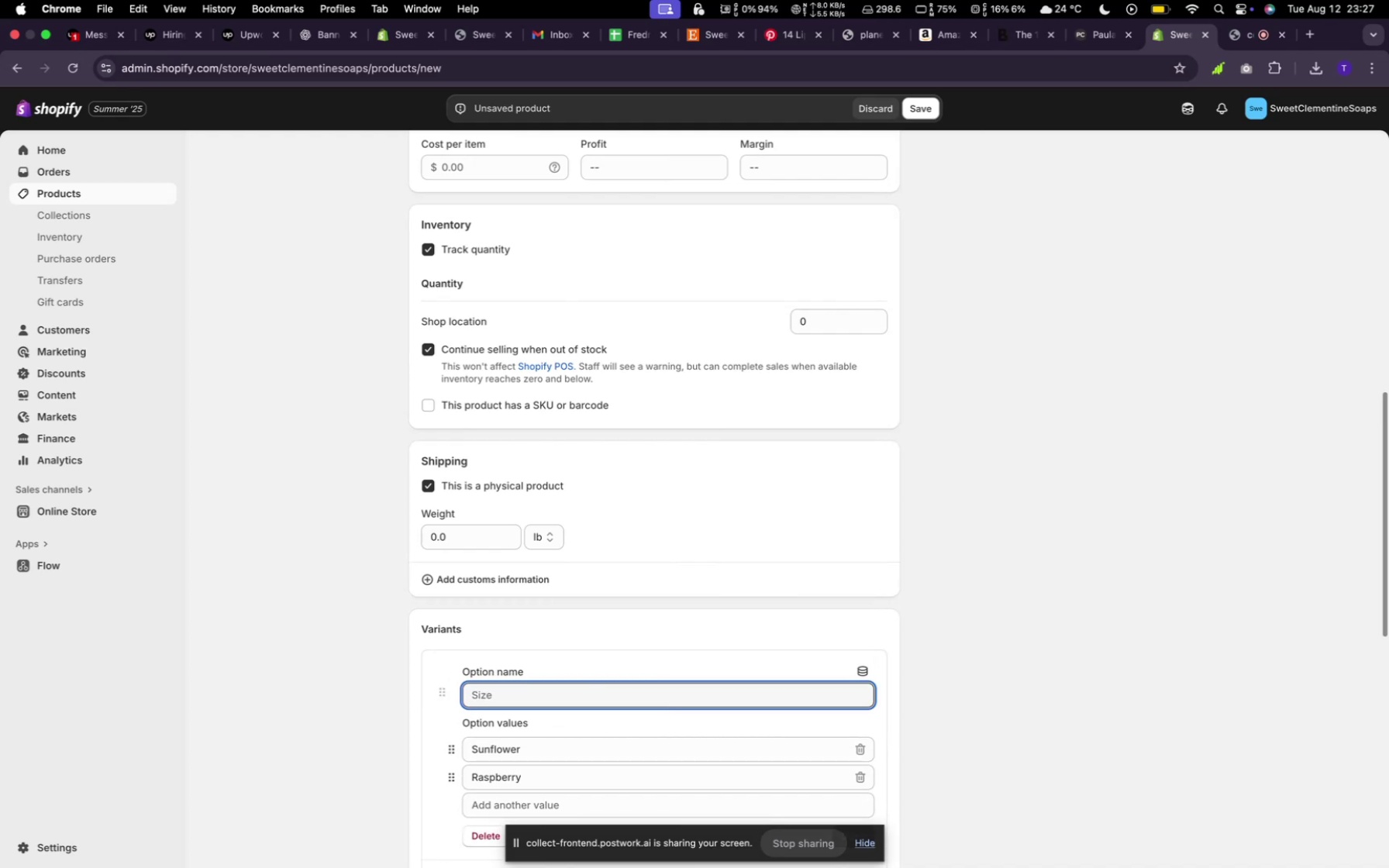 
key(Backspace)
type(Scent)
 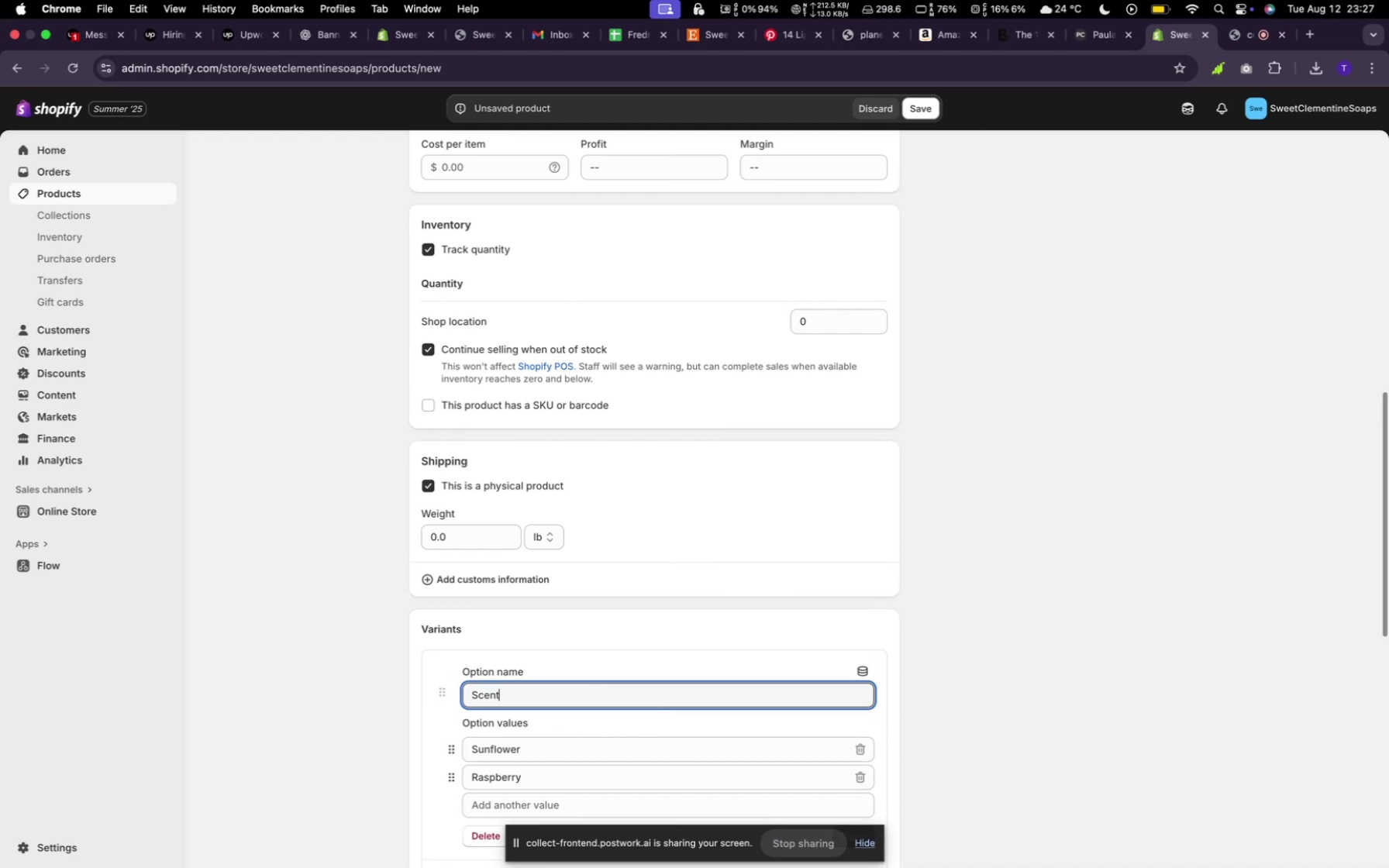 
scroll: coordinate [763, 682], scroll_direction: down, amount: 7.0
 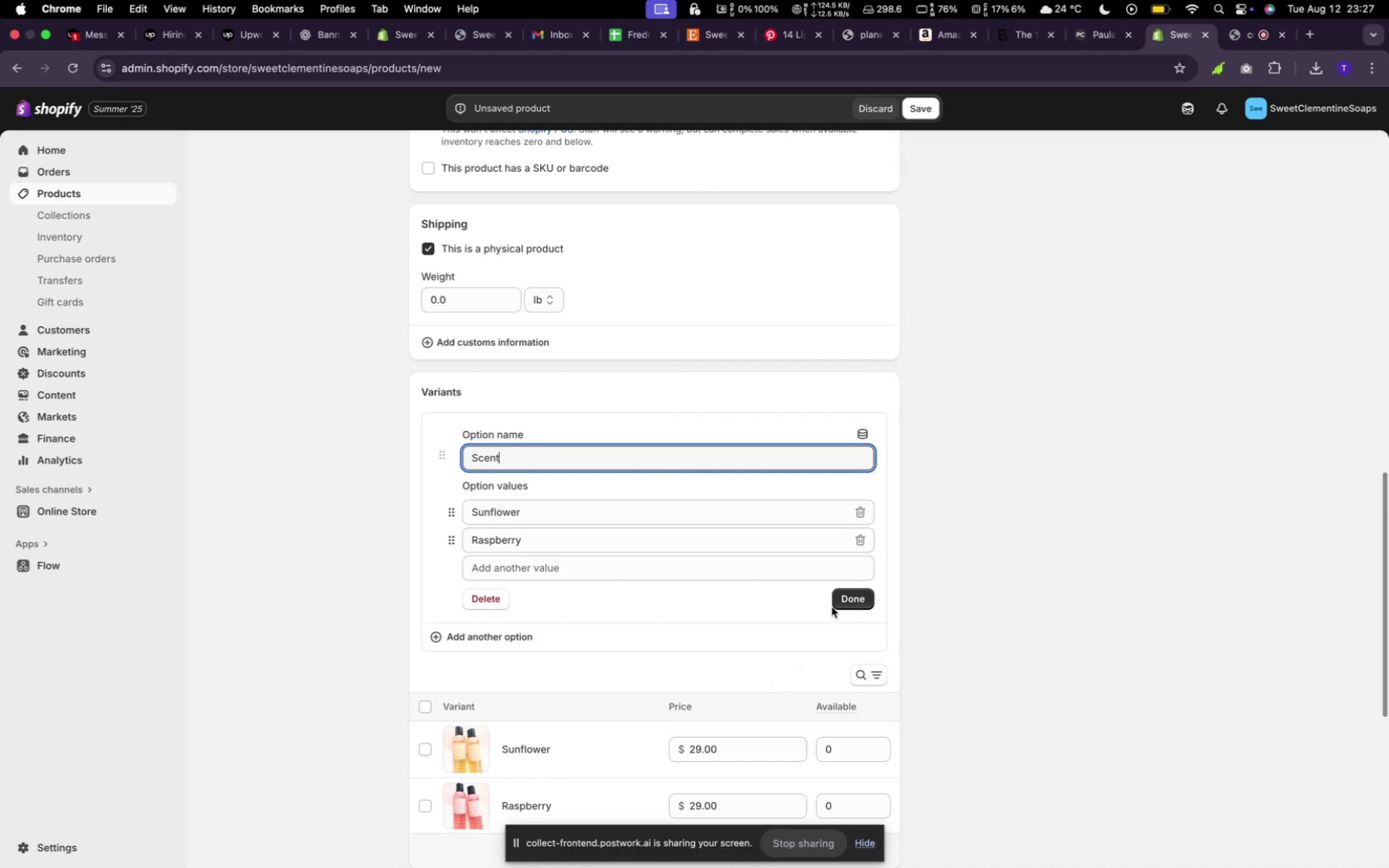 
left_click([835, 602])
 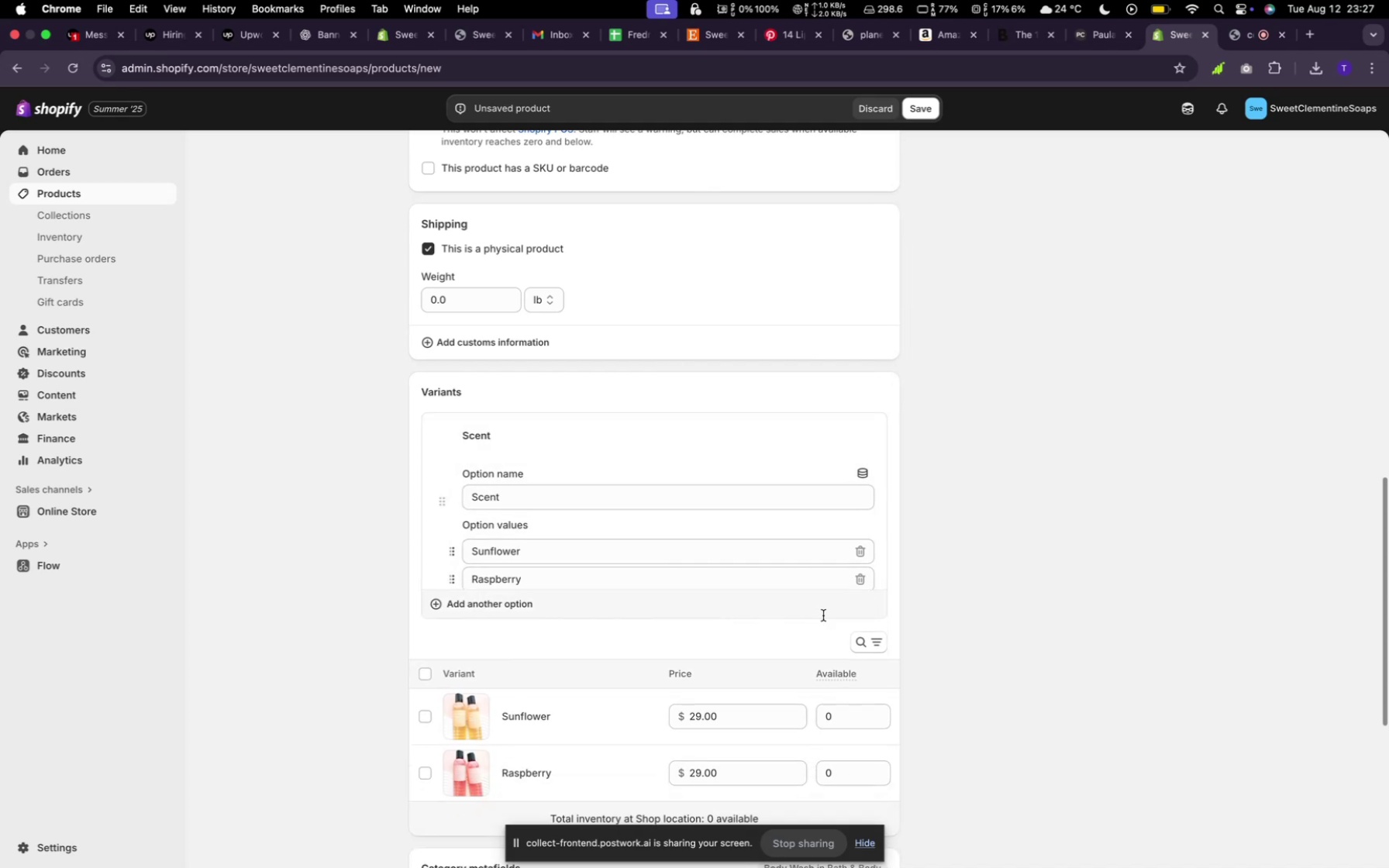 
scroll: coordinate [859, 647], scroll_direction: down, amount: 27.0
 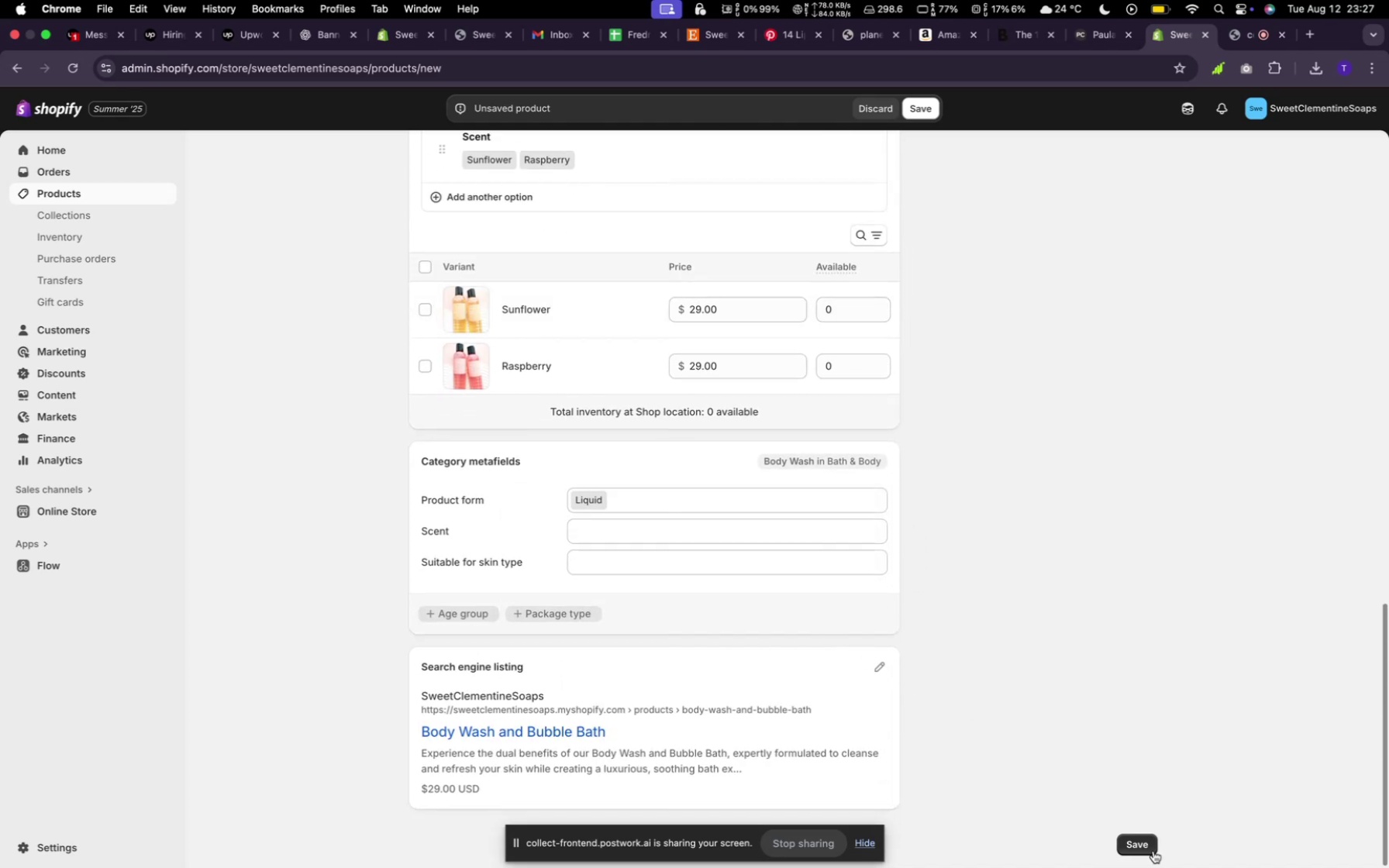 
left_click([1137, 846])
 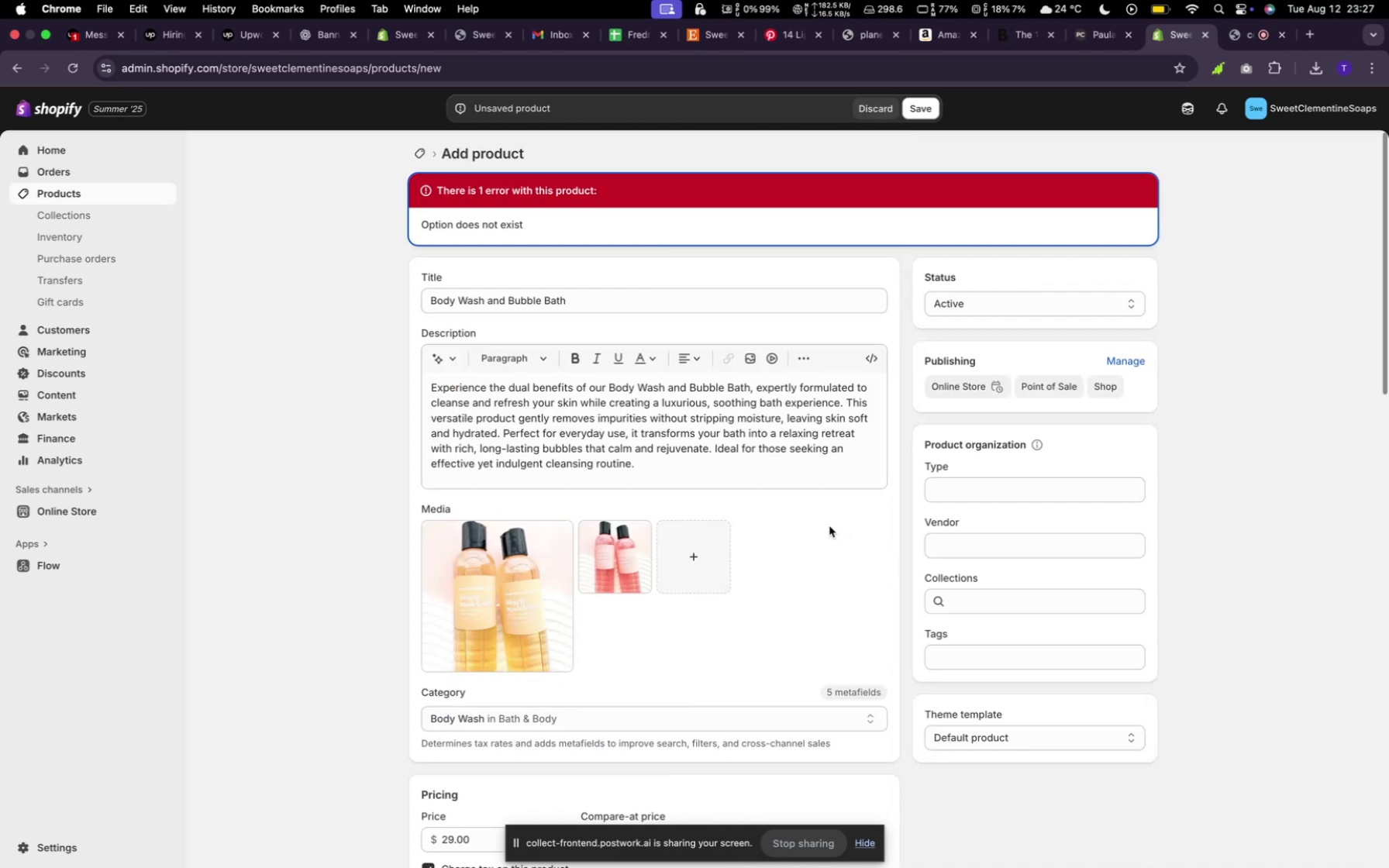 
scroll: coordinate [833, 576], scroll_direction: down, amount: 33.0
 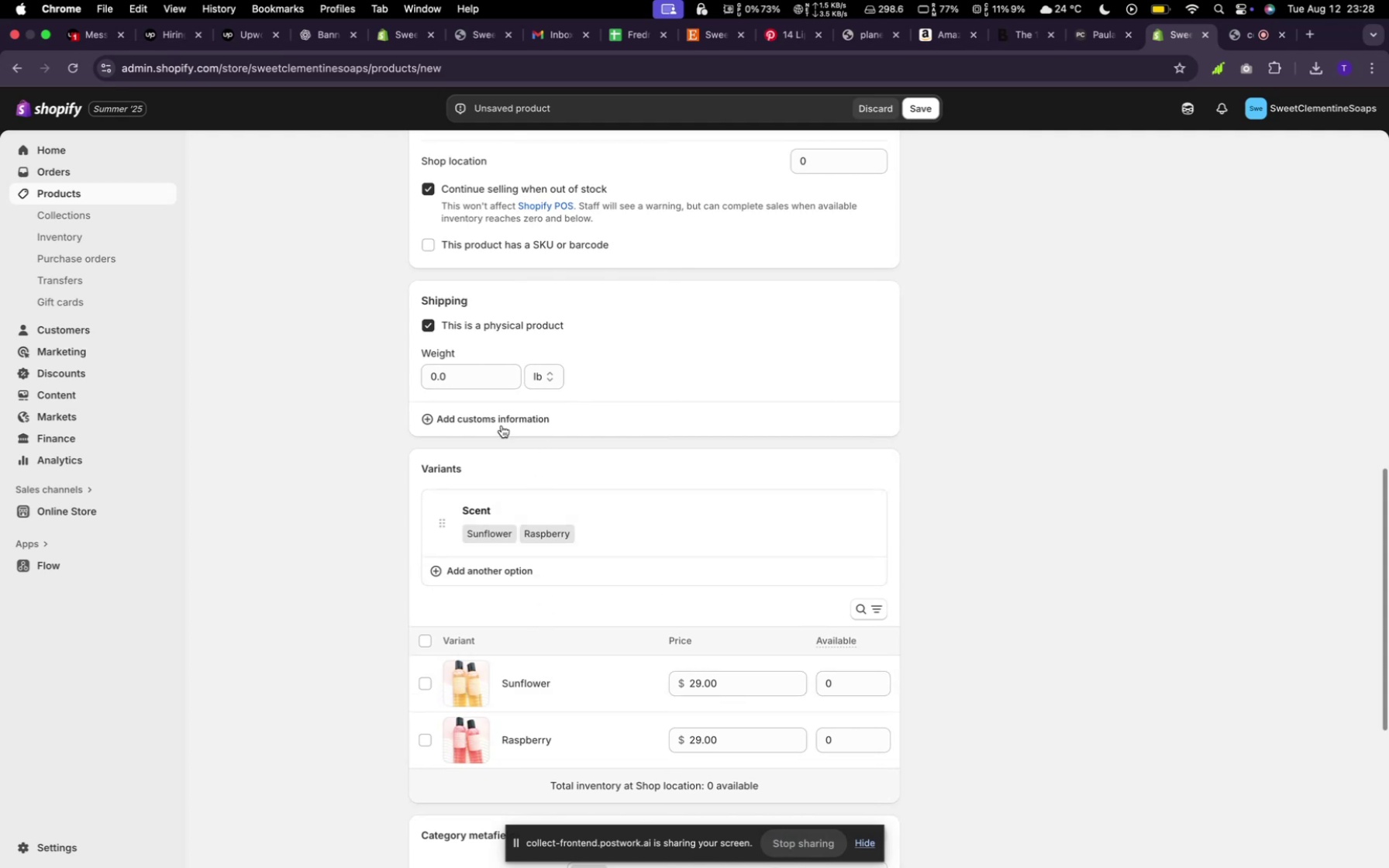 
mouse_move([513, 518])
 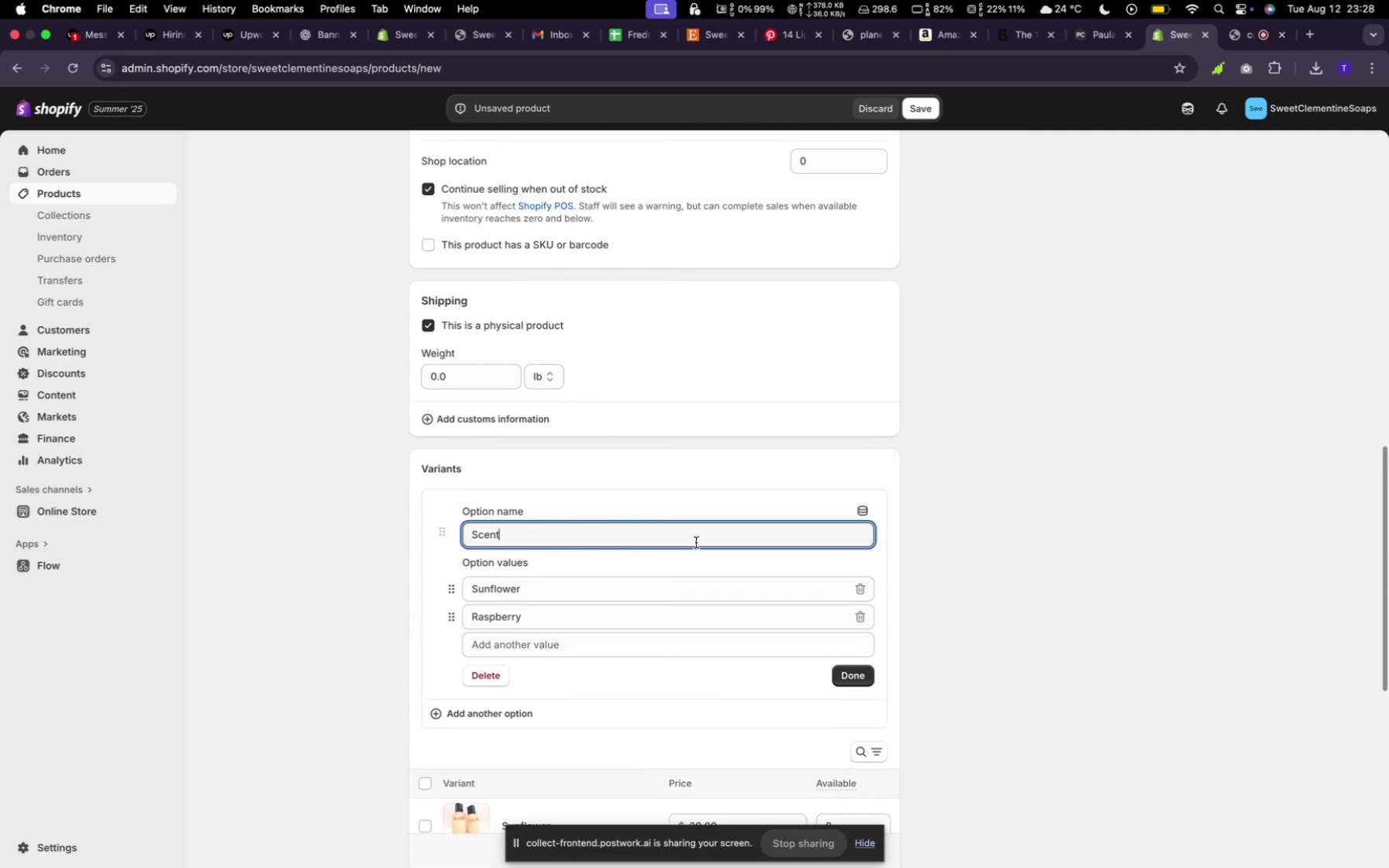 
key(Backspace)
key(Backspace)
key(Backspace)
key(Backspace)
key(Backspace)
type(Smeel)
key(Backspace)
key(Backspace)
type(ll)
 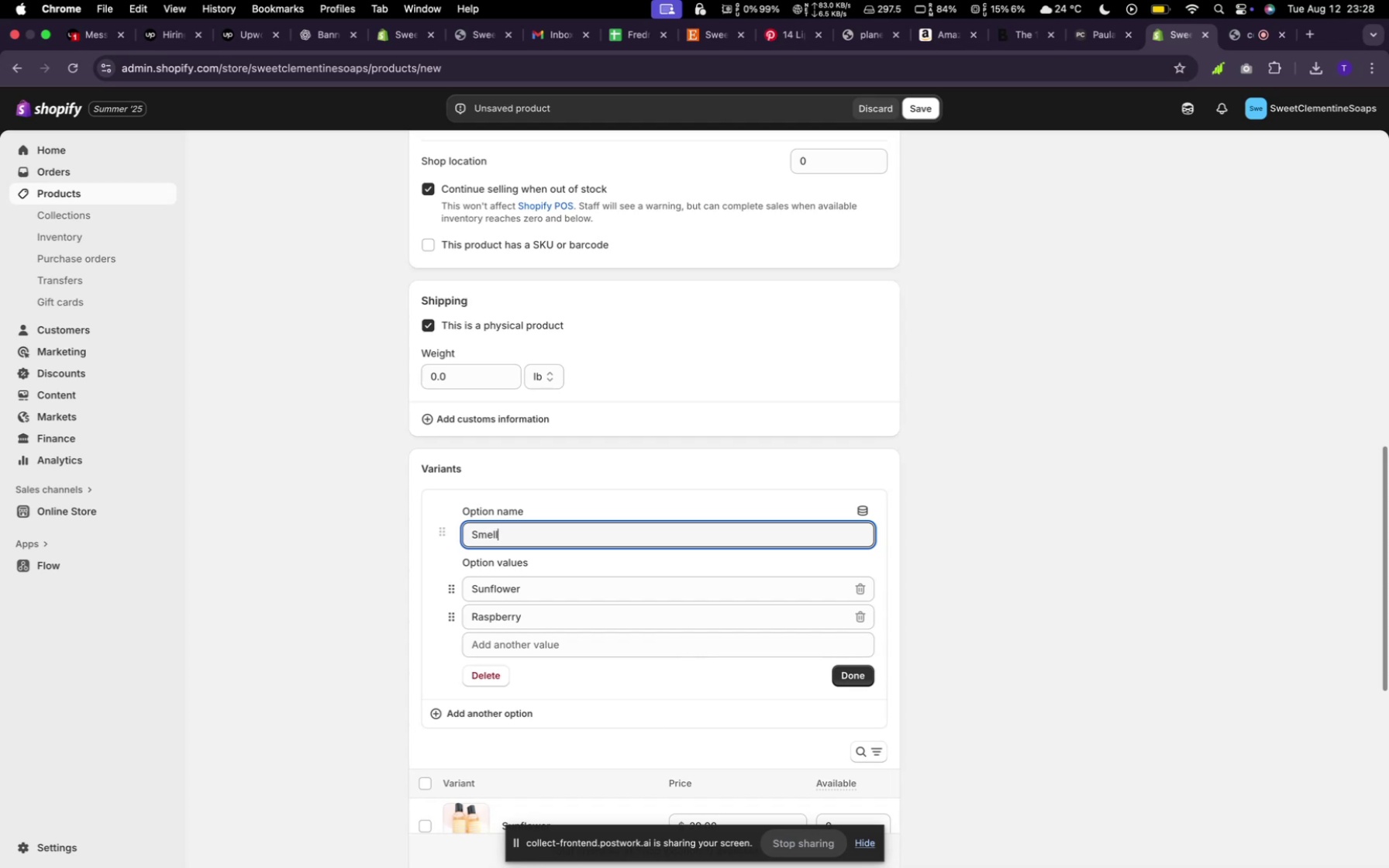 
scroll: coordinate [845, 572], scroll_direction: down, amount: 49.0
 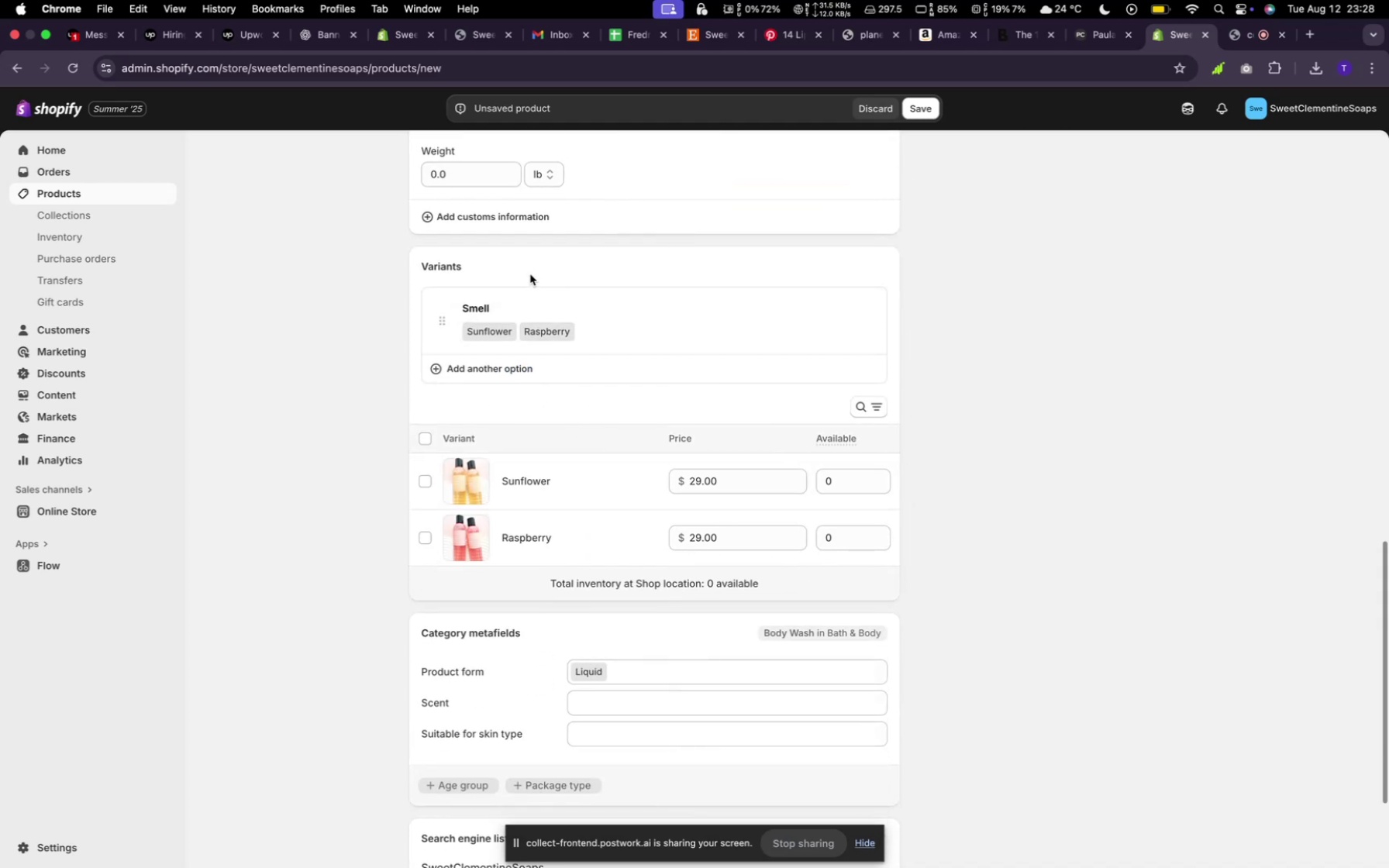 
left_click_drag(start_coordinate=[528, 315], to_coordinate=[534, 304])
 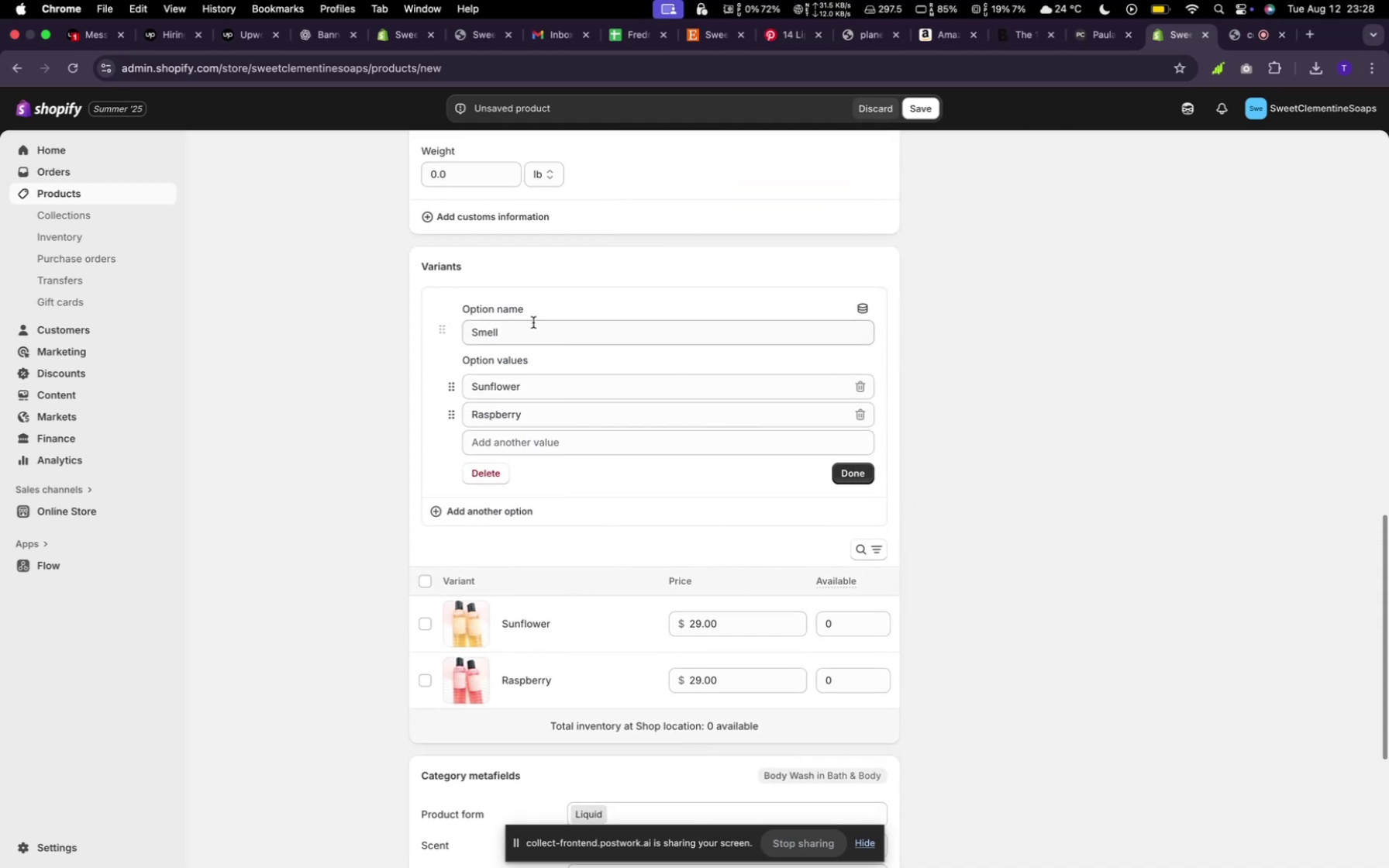 
left_click([533, 322])
 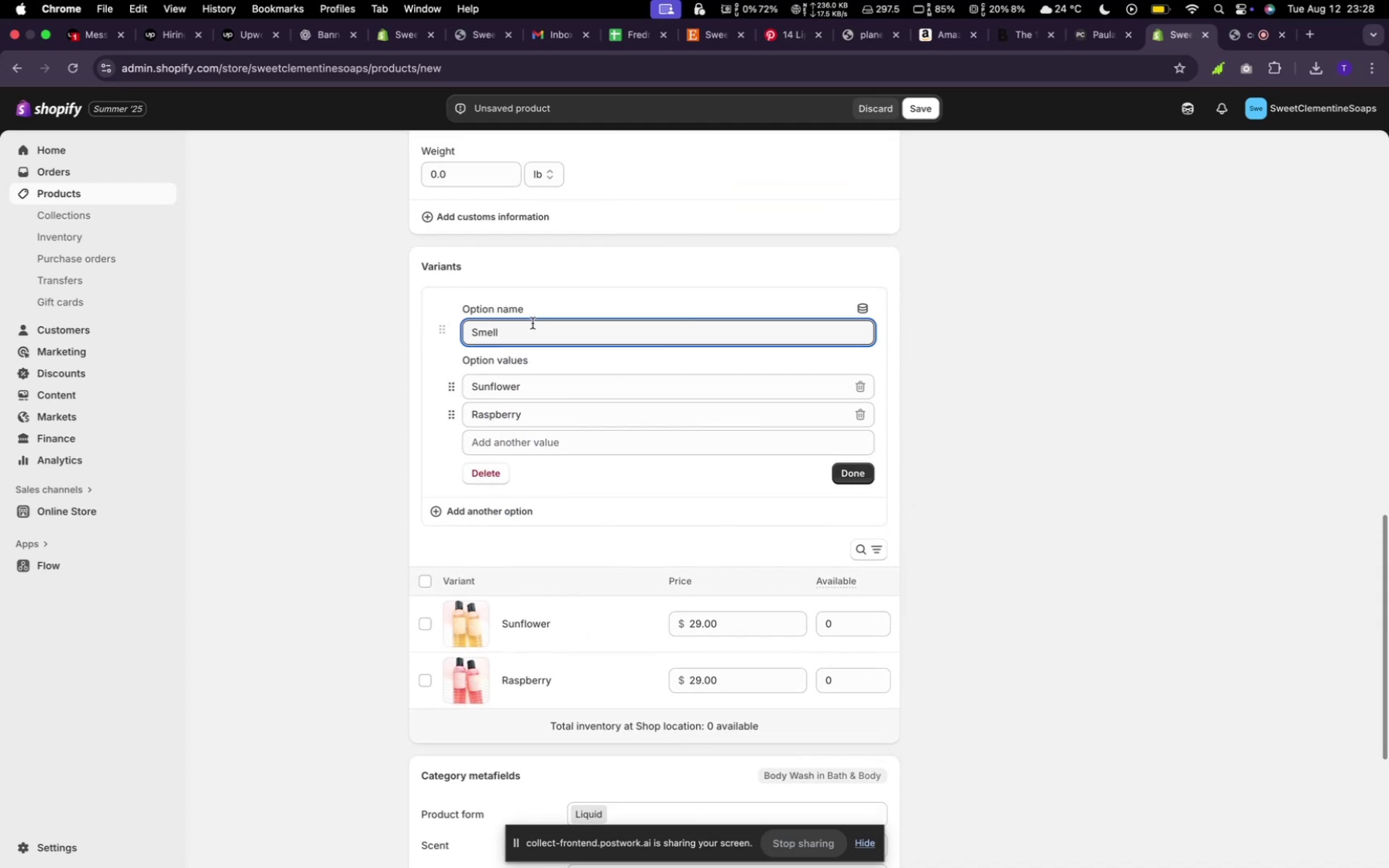 
left_click([531, 328])
 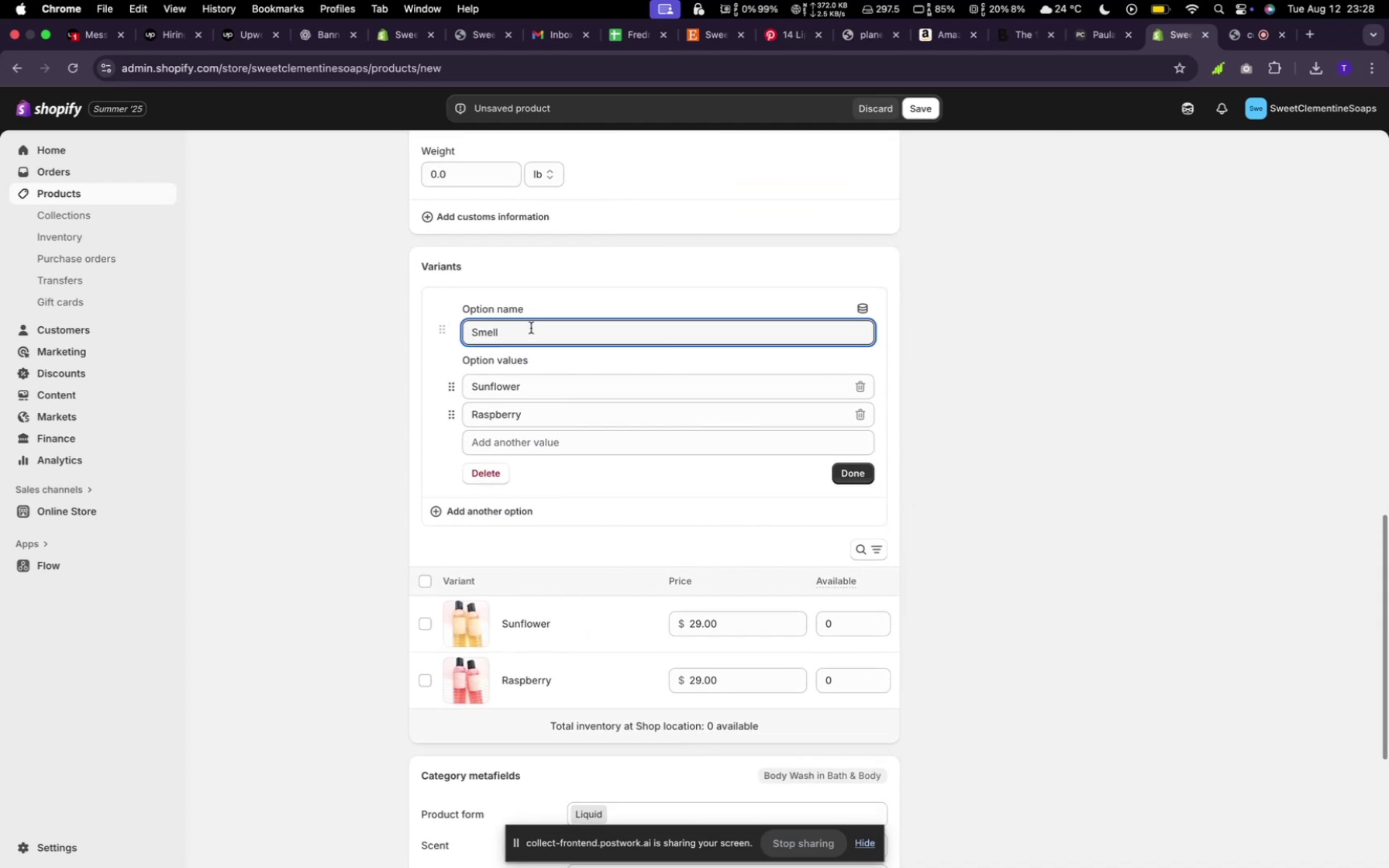 
hold_key(key=Backspace, duration=1.24)
 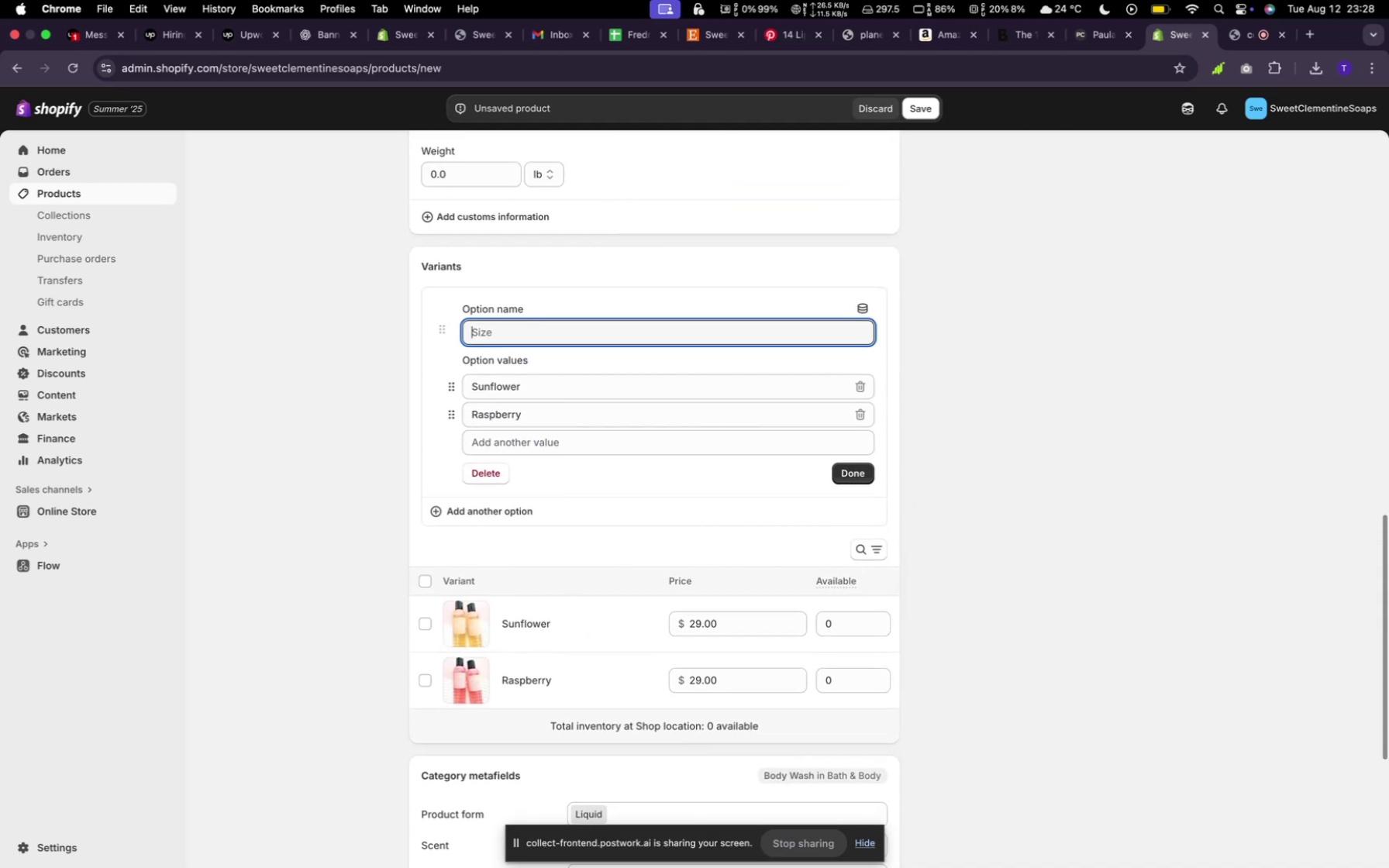 
type(color)
 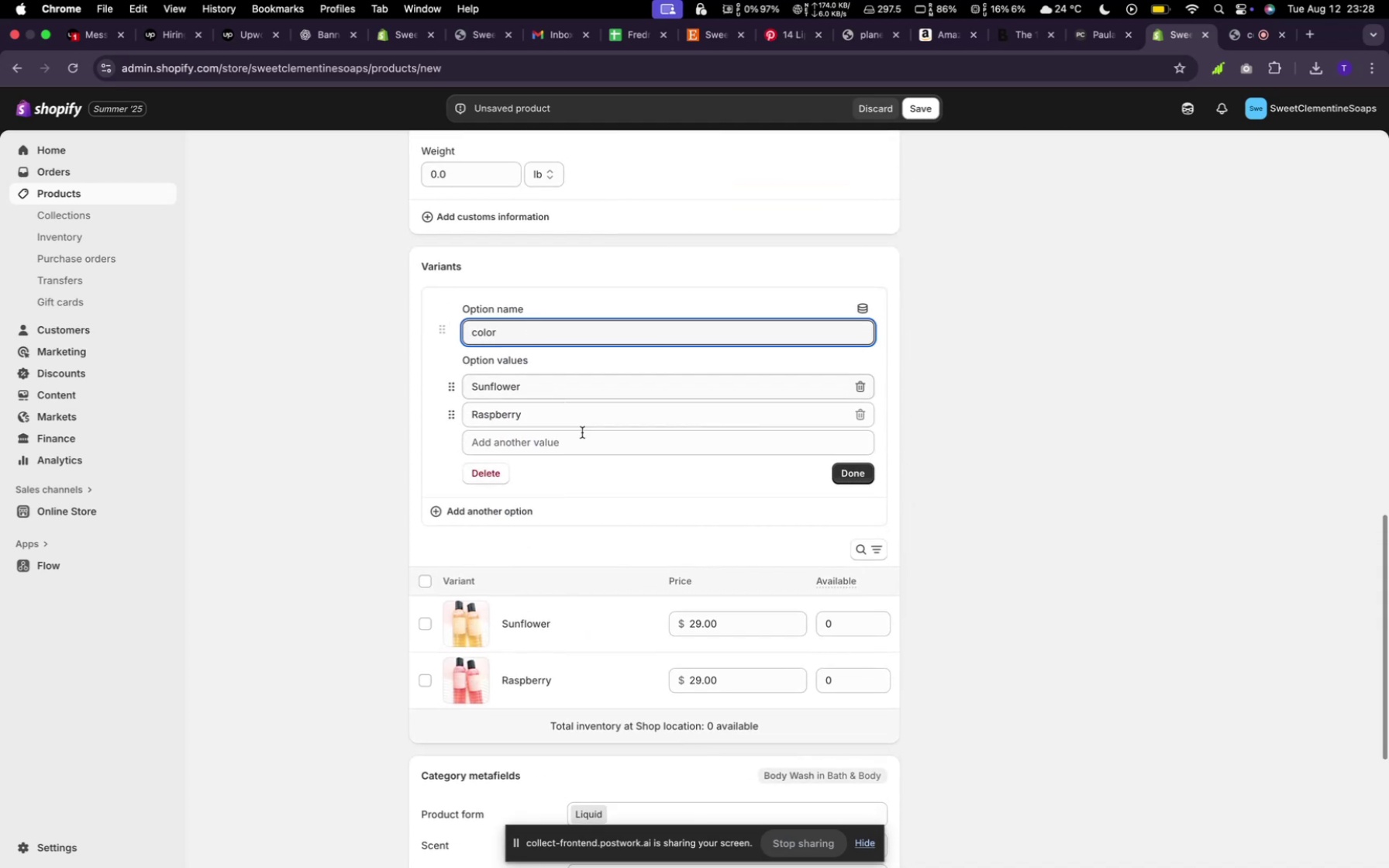 
scroll: coordinate [792, 594], scroll_direction: down, amount: 20.0
 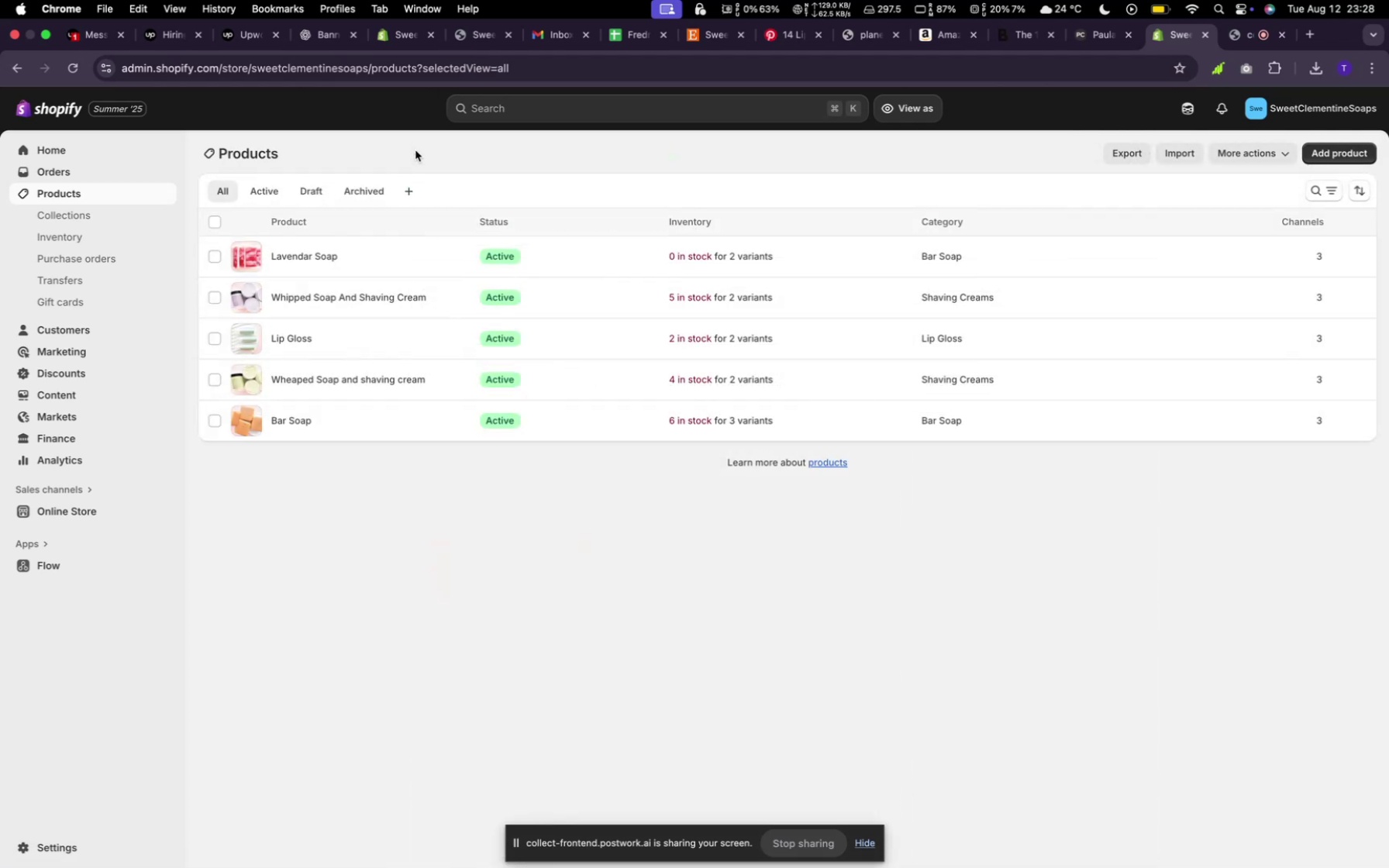 
wait(14.98)
 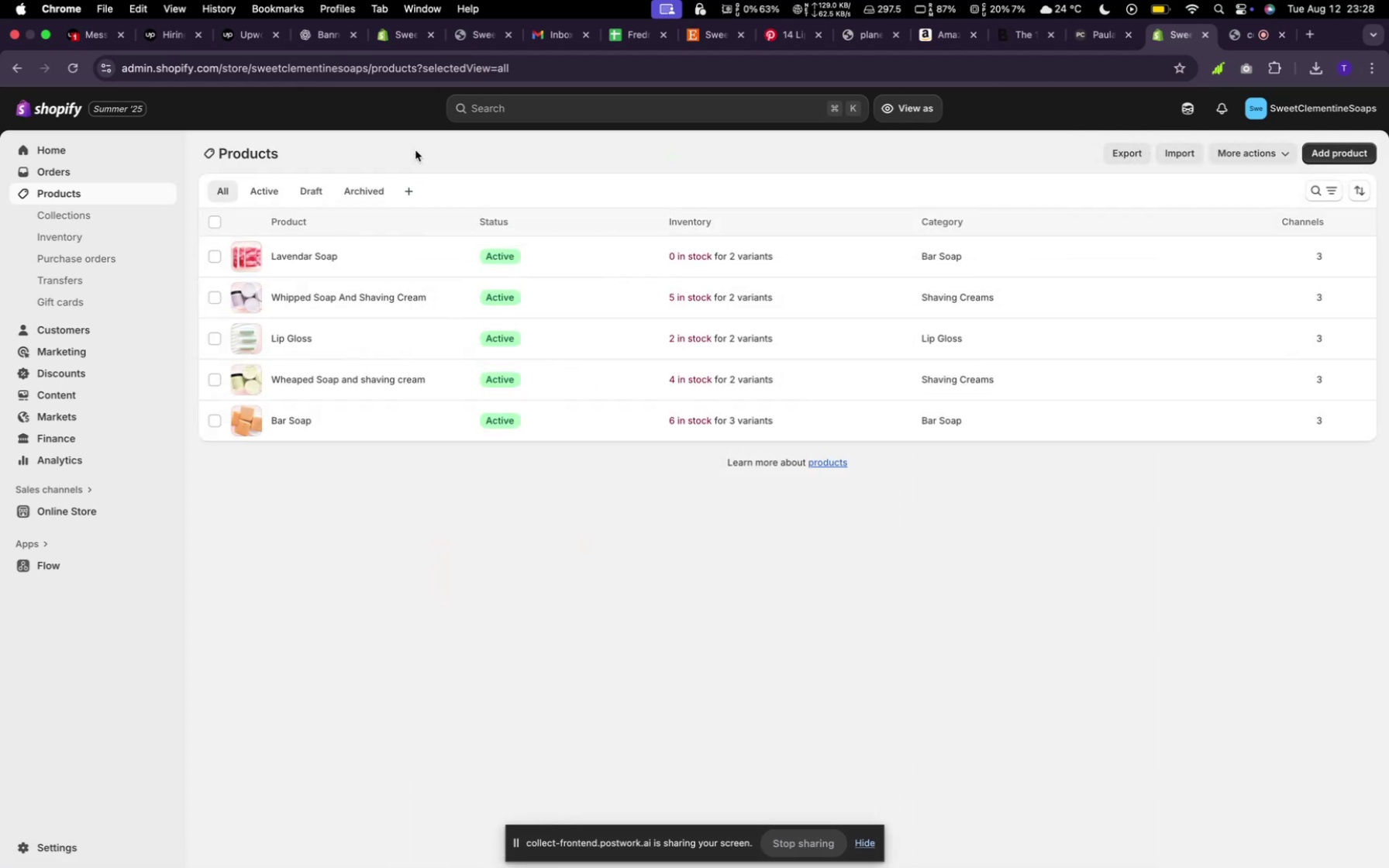 
mouse_move([729, 488])
 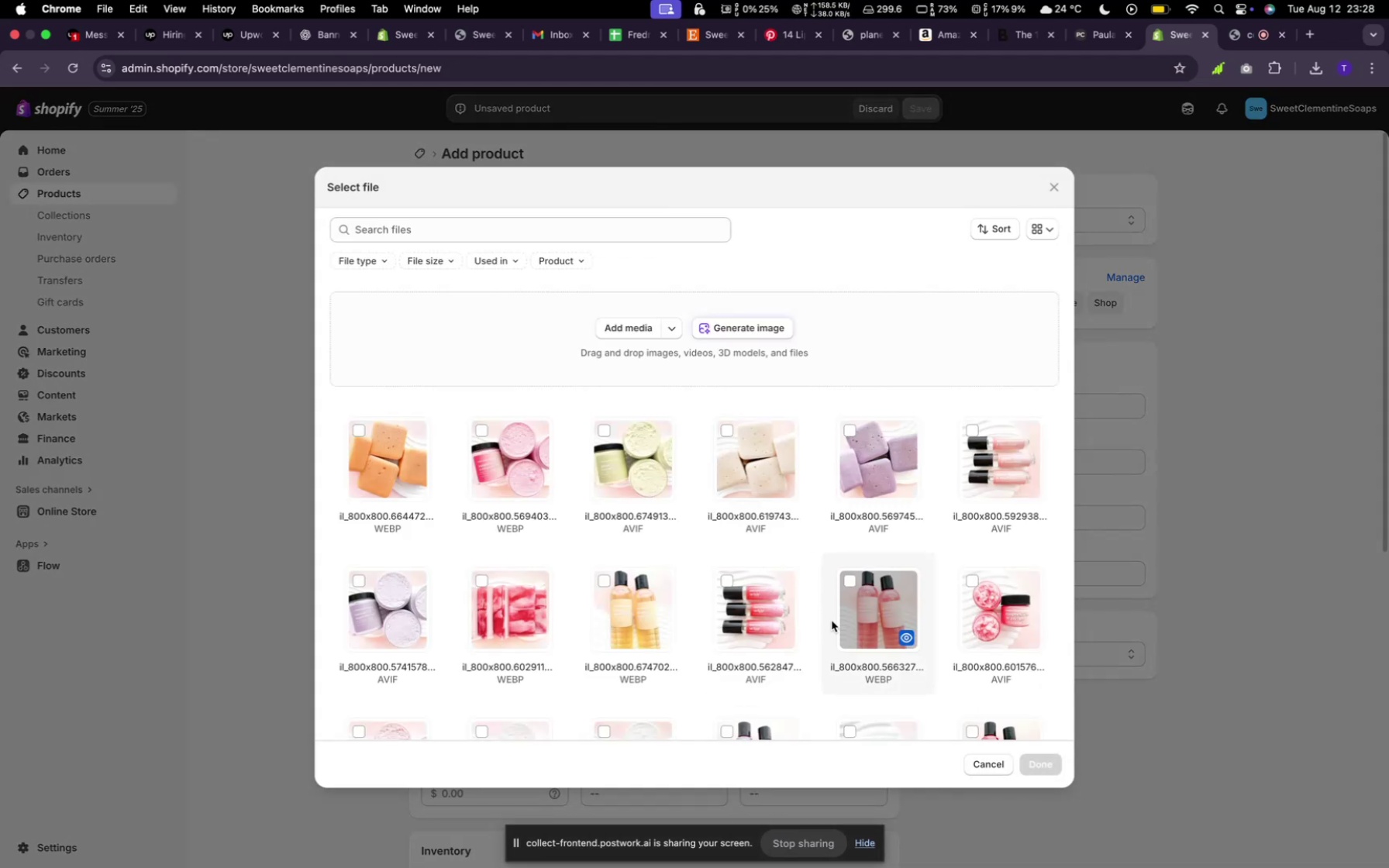 
scroll: coordinate [844, 615], scroll_direction: down, amount: 8.0
 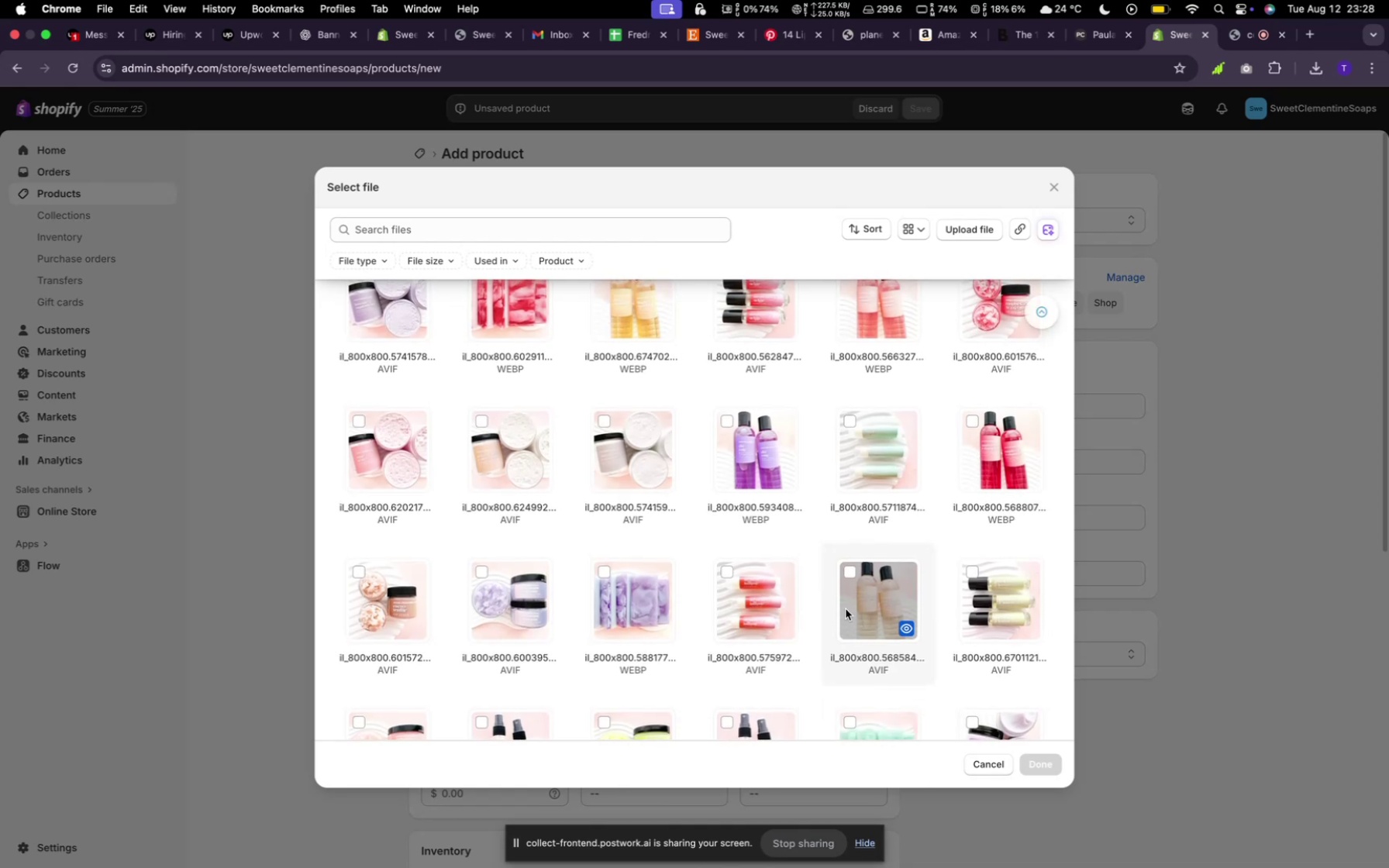 
scroll: coordinate [847, 606], scroll_direction: up, amount: 9.0
 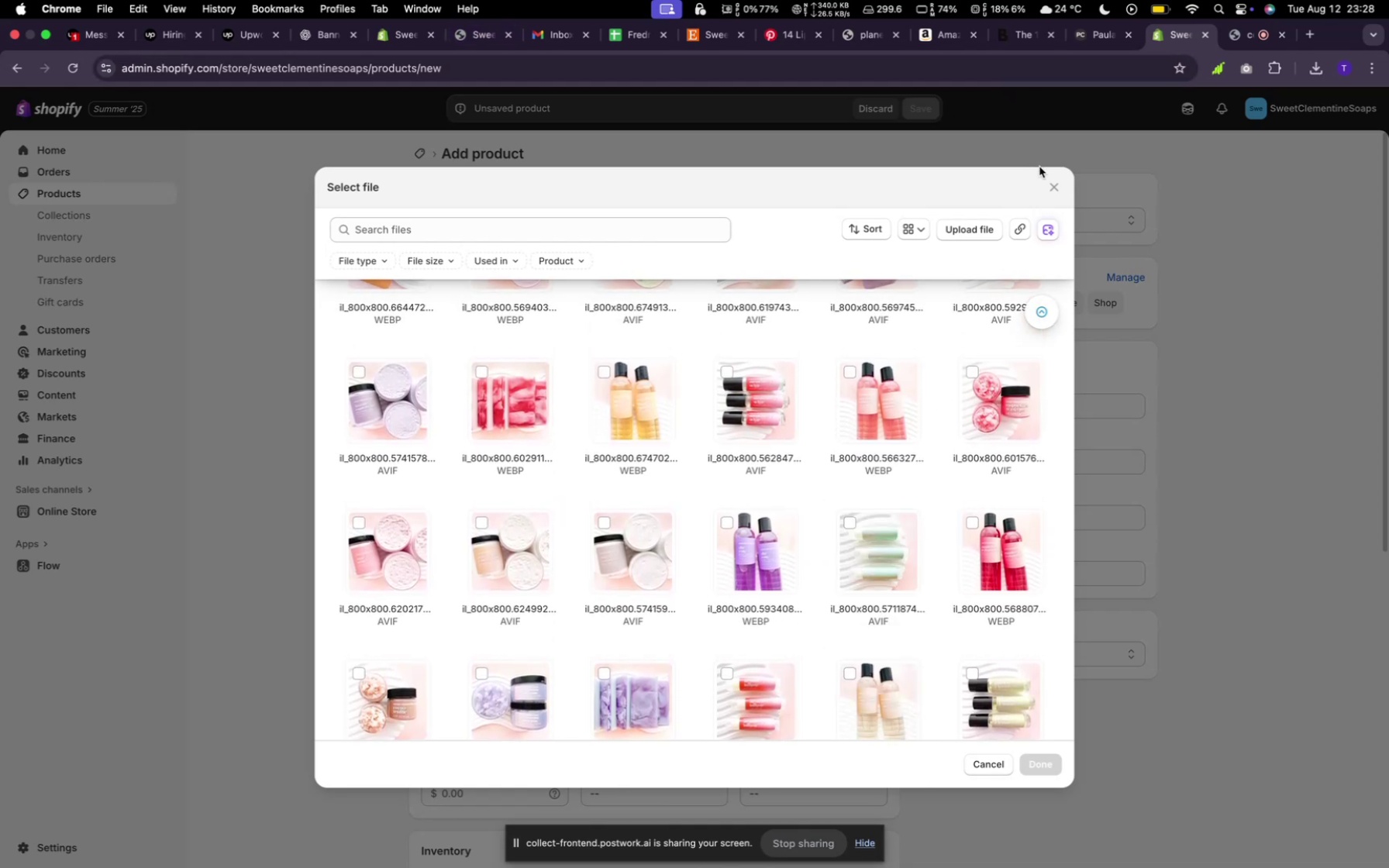 
left_click([1051, 182])
 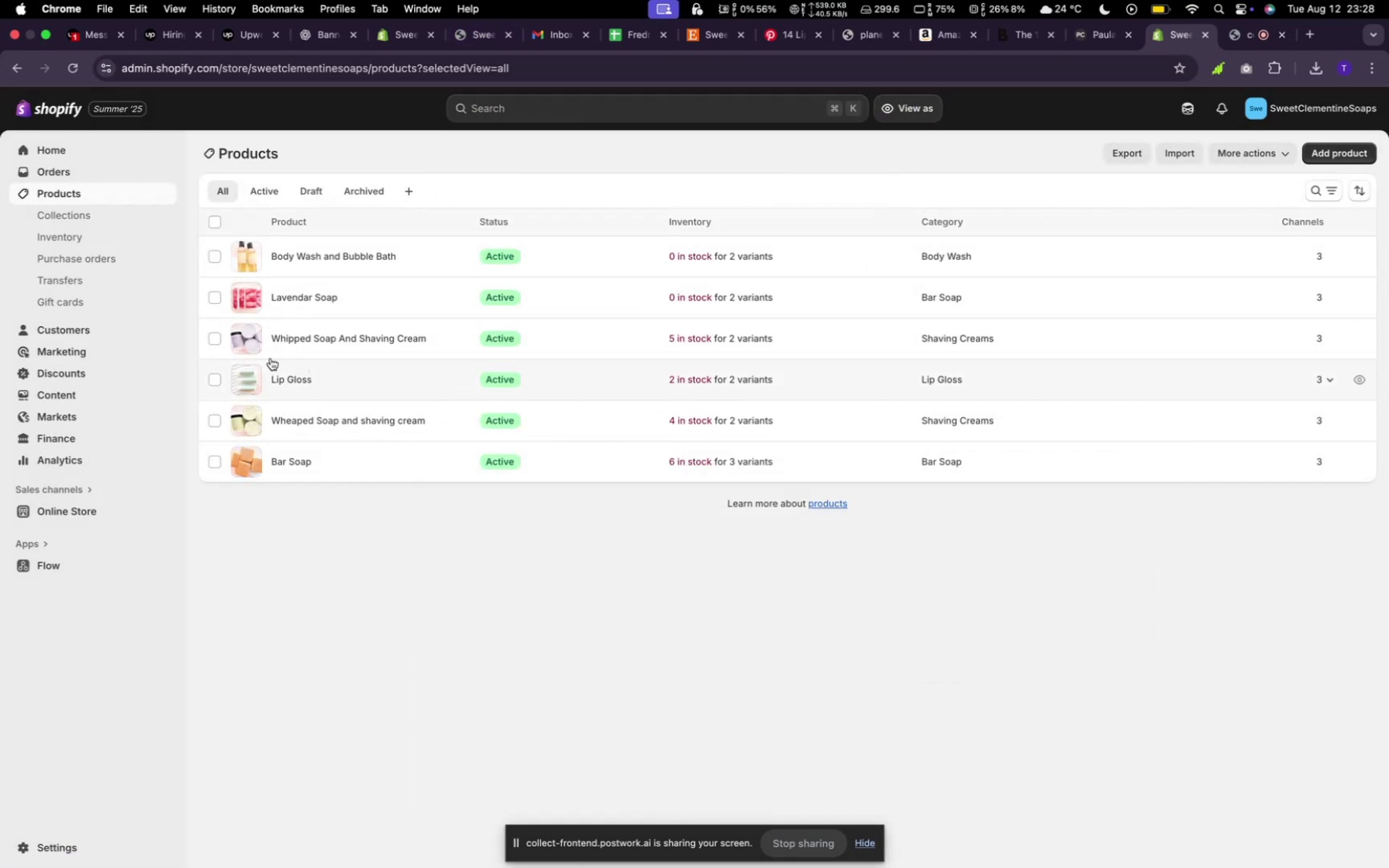 
wait(5.68)
 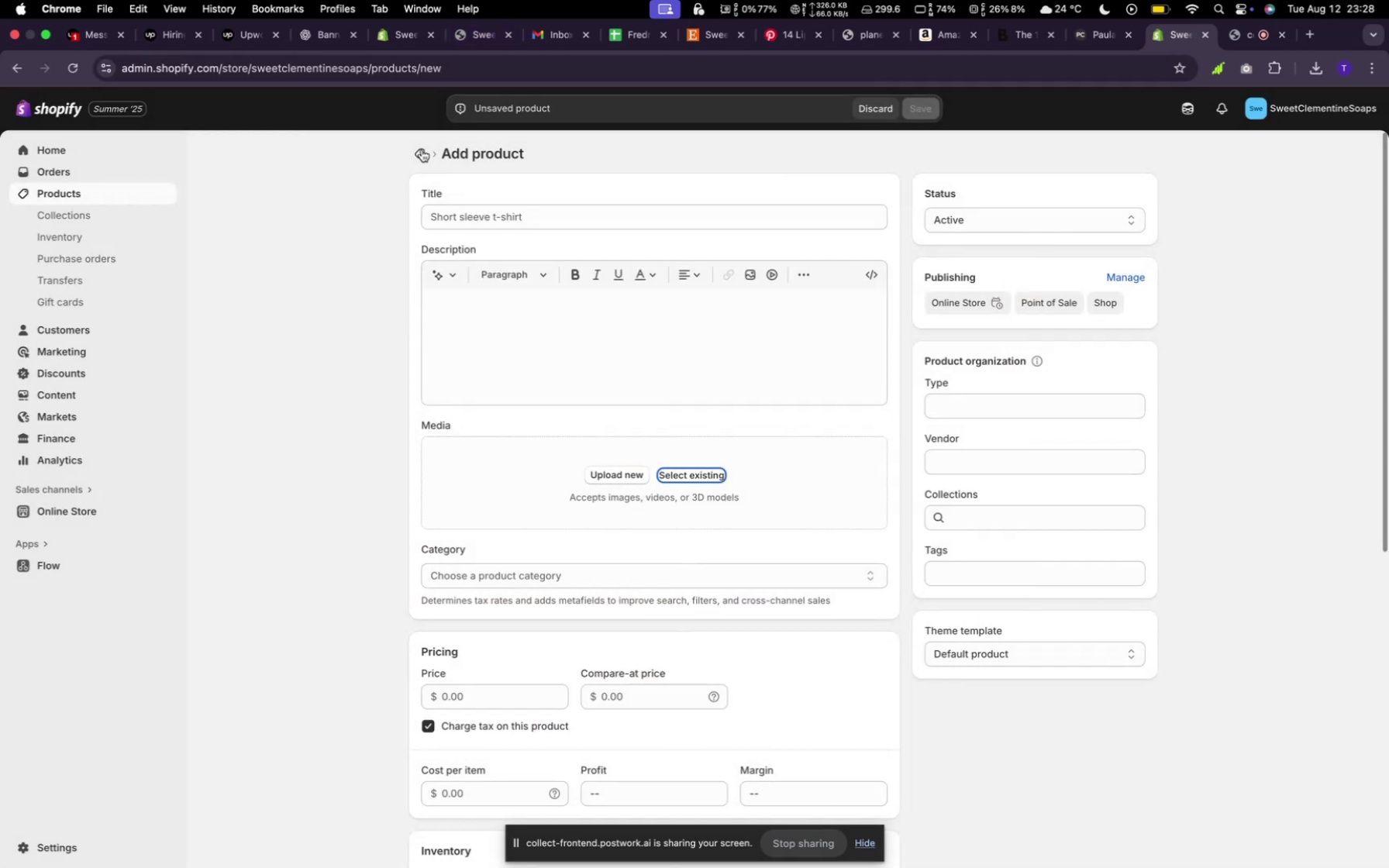 
left_click([254, 376])
 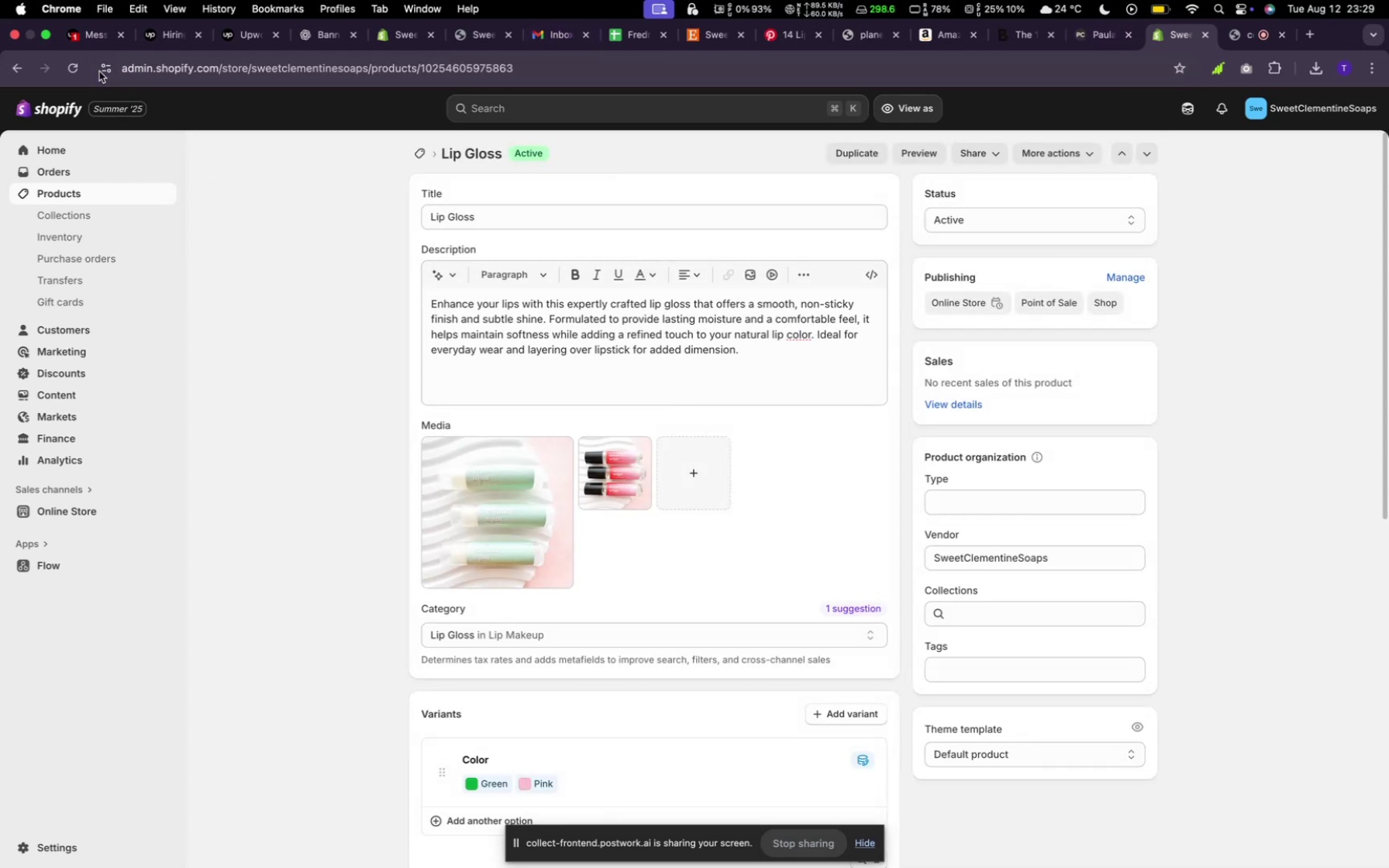 
wait(7.79)
 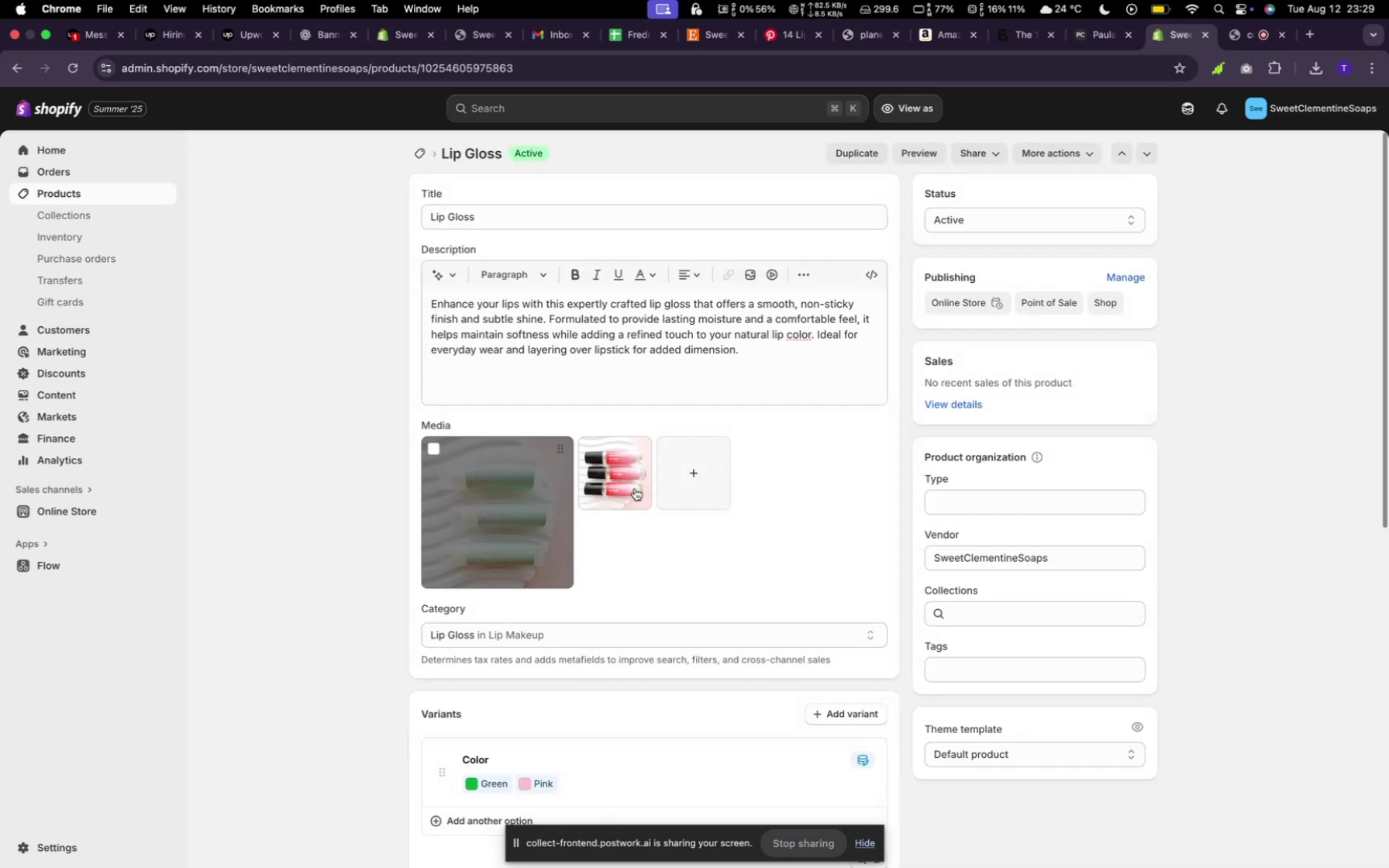 
left_click([415, 153])
 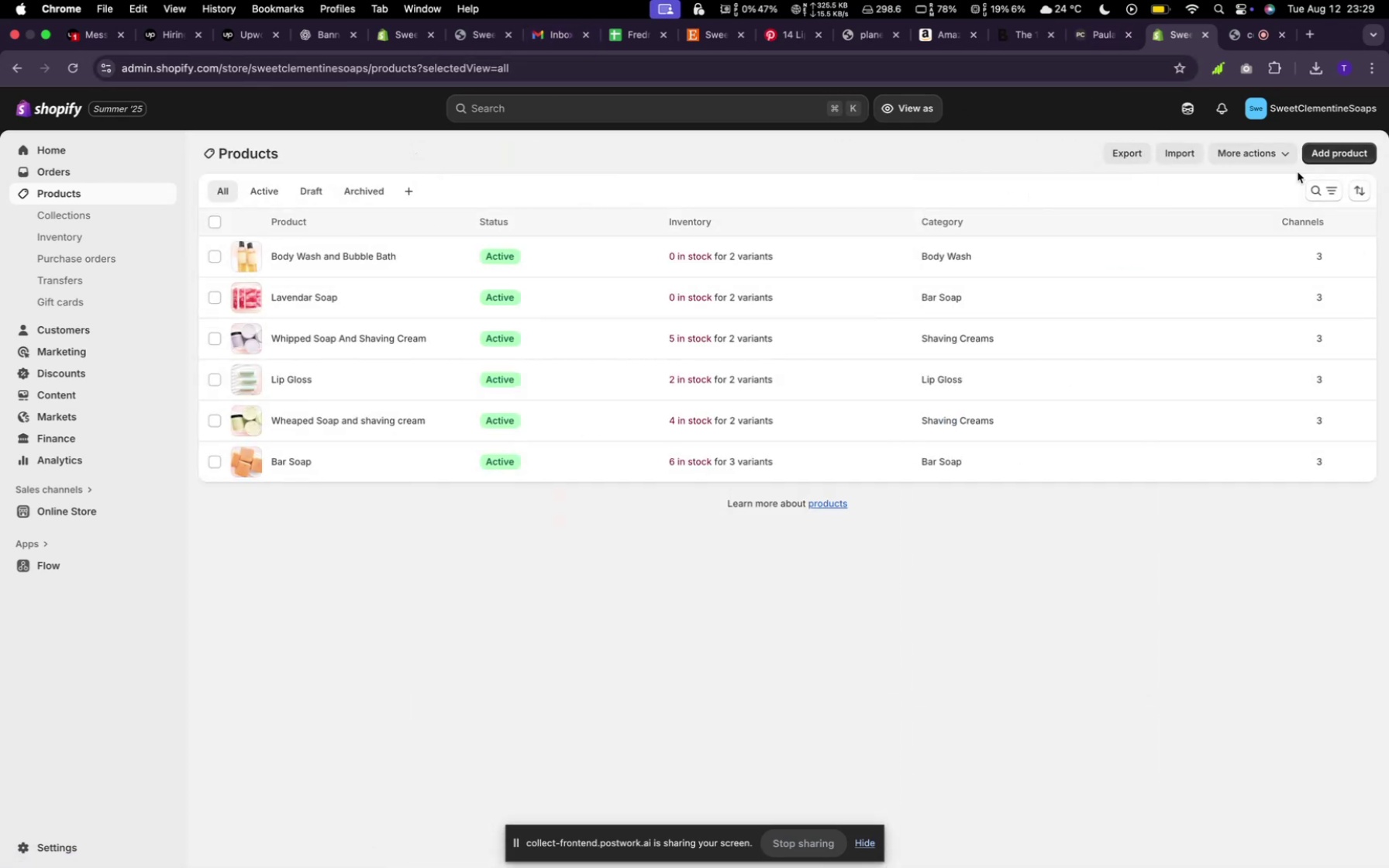 
left_click([1347, 154])
 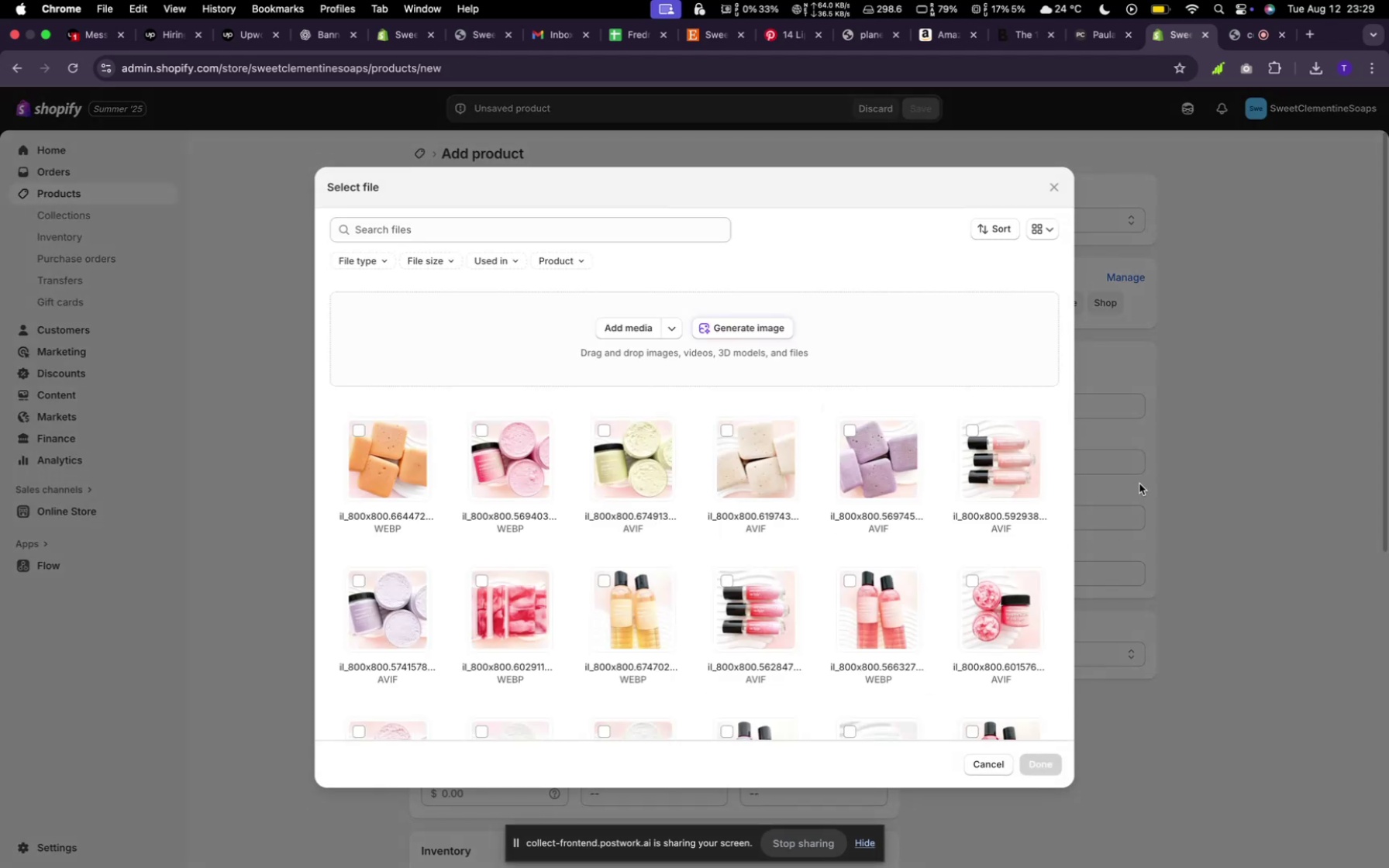 
wait(6.86)
 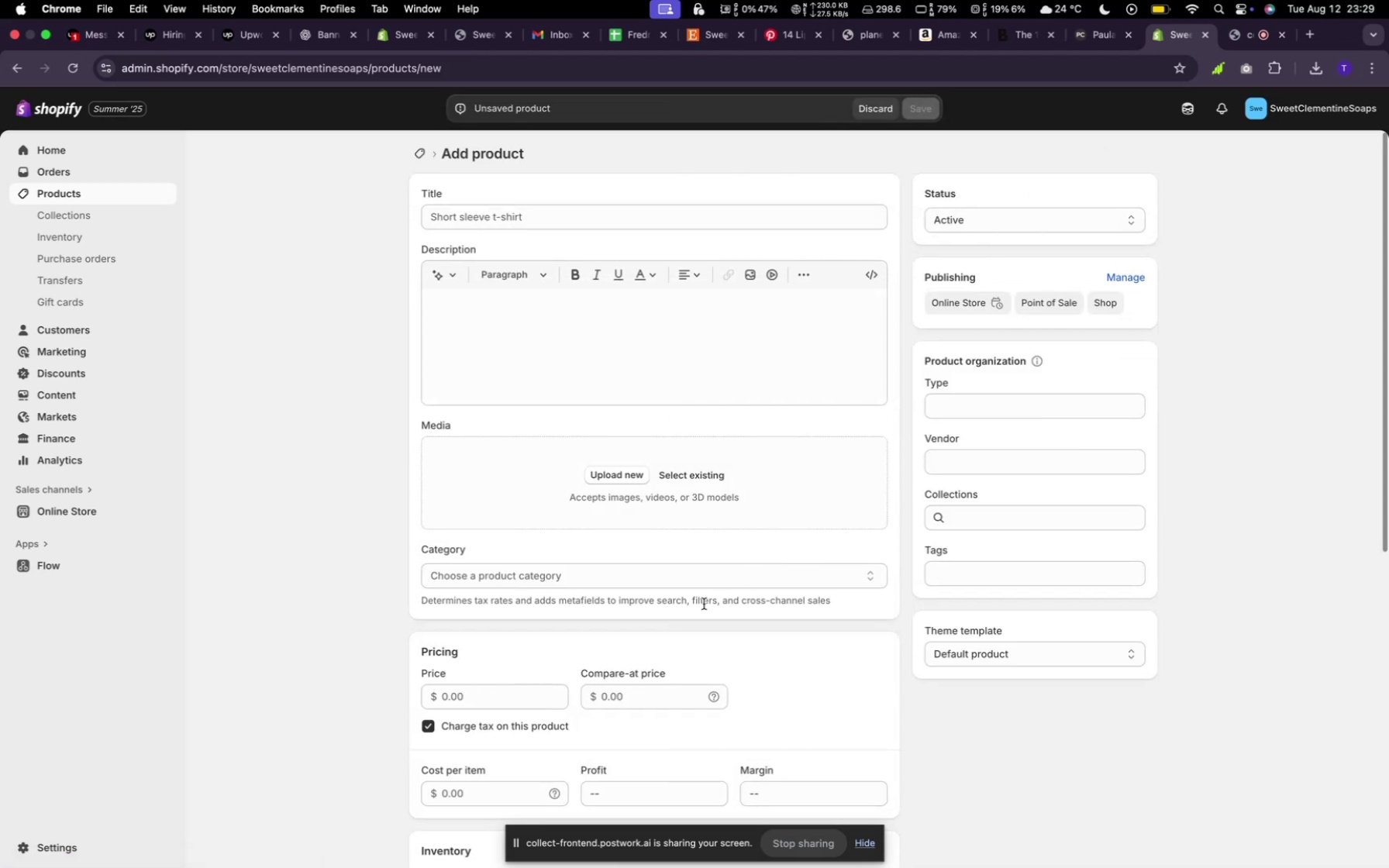 
left_click([1032, 465])
 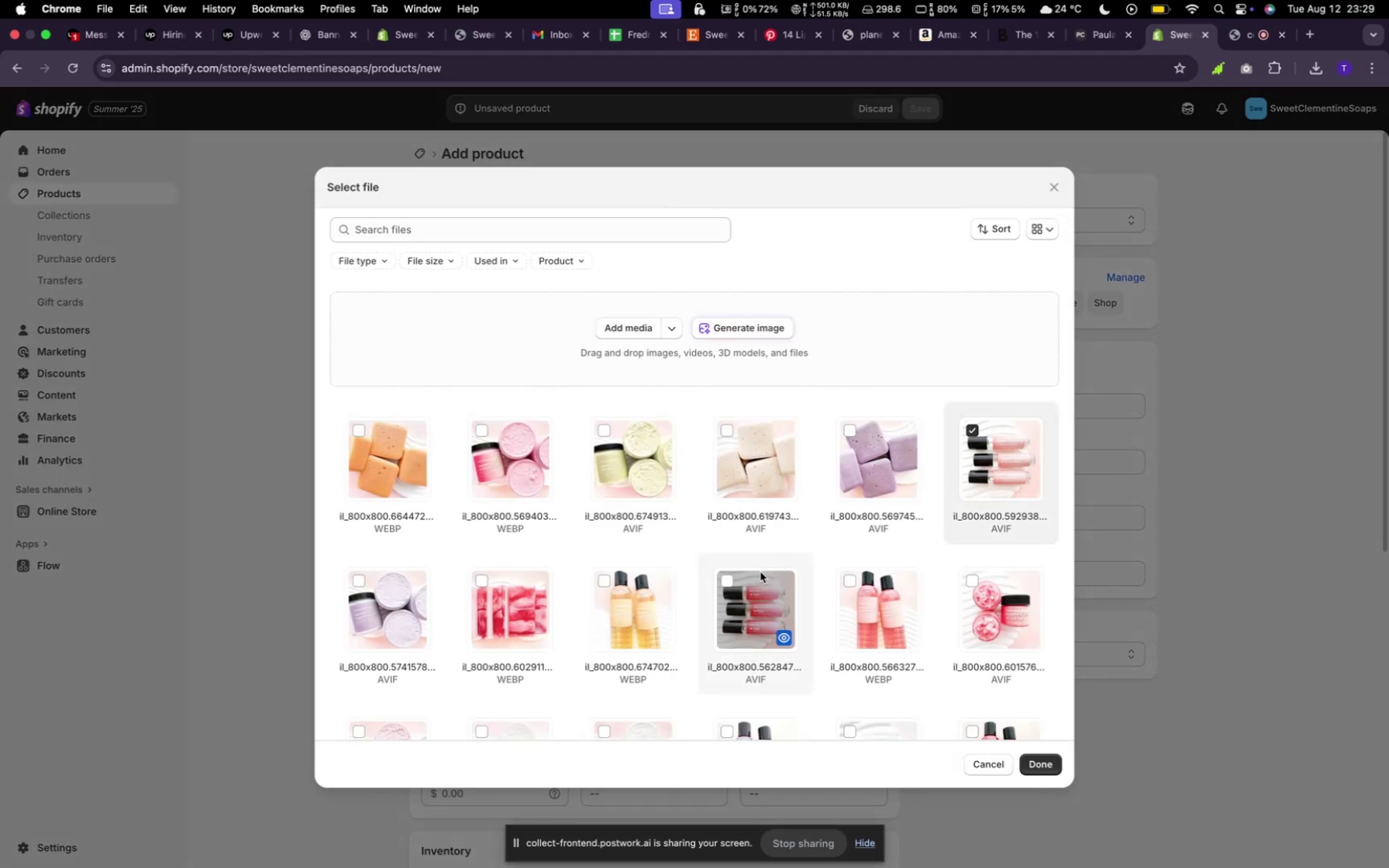 
scroll: coordinate [758, 562], scroll_direction: down, amount: 14.0
 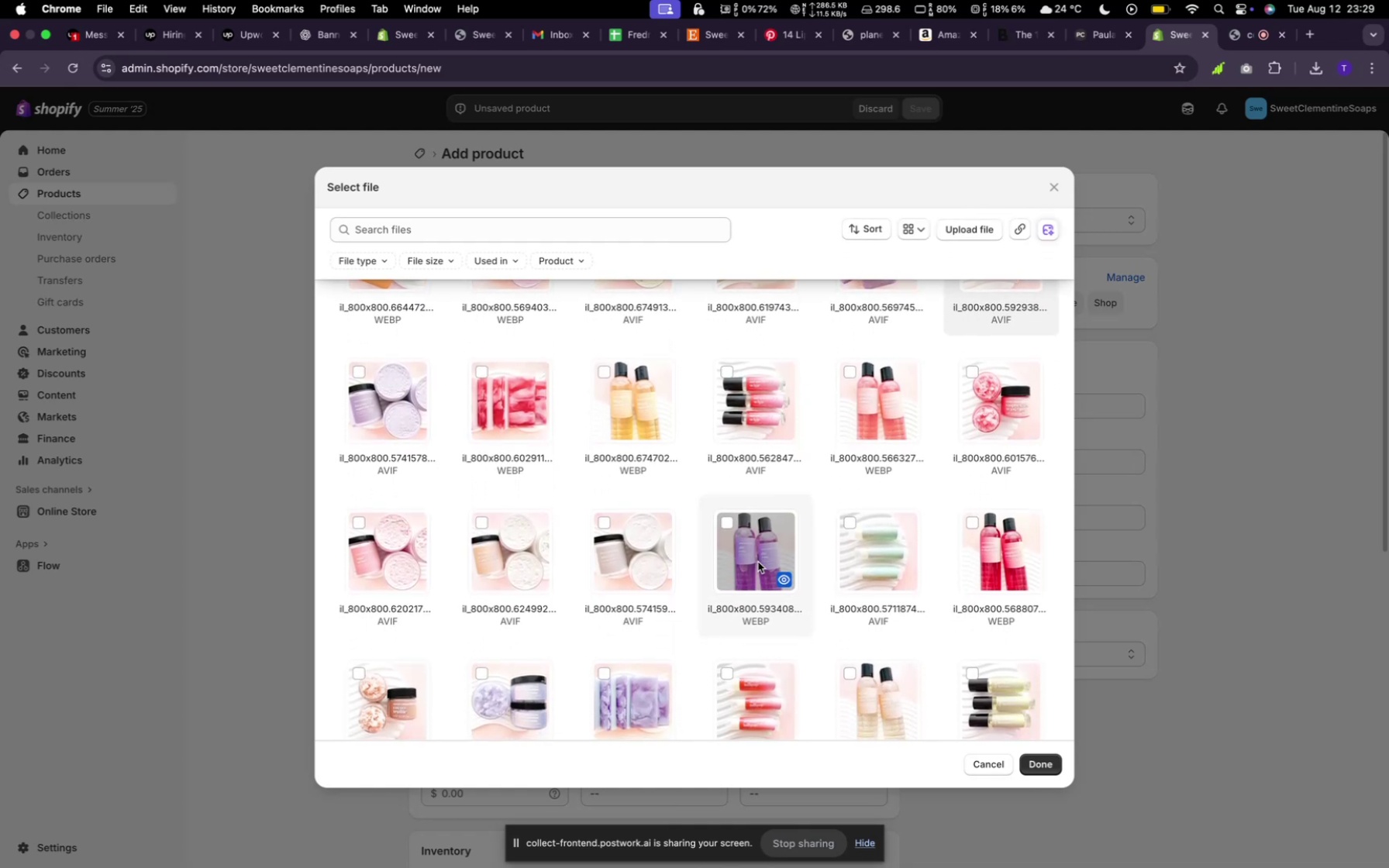 
scroll: coordinate [758, 562], scroll_direction: up, amount: 5.0
 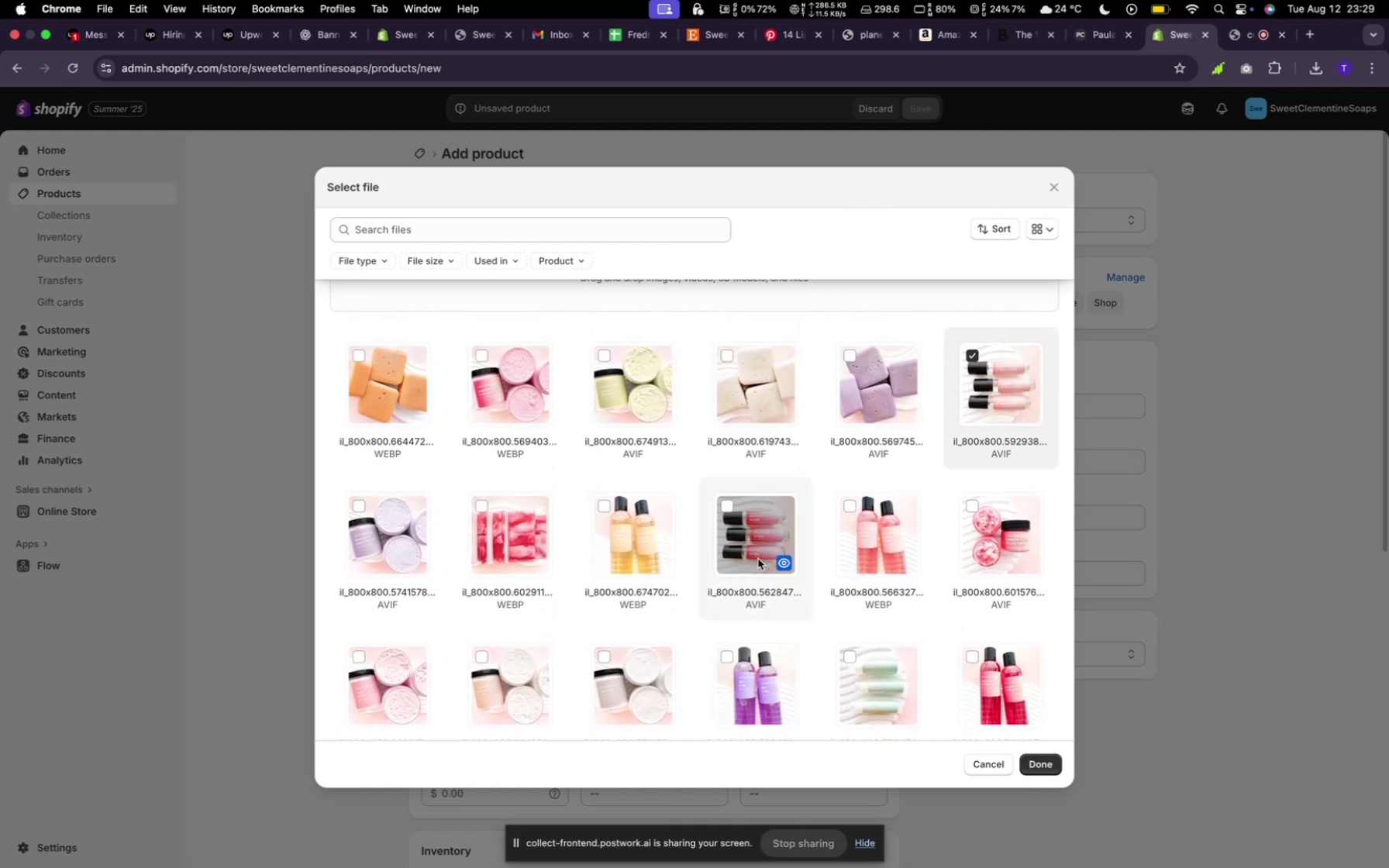 
scroll: coordinate [753, 558], scroll_direction: down, amount: 11.0
 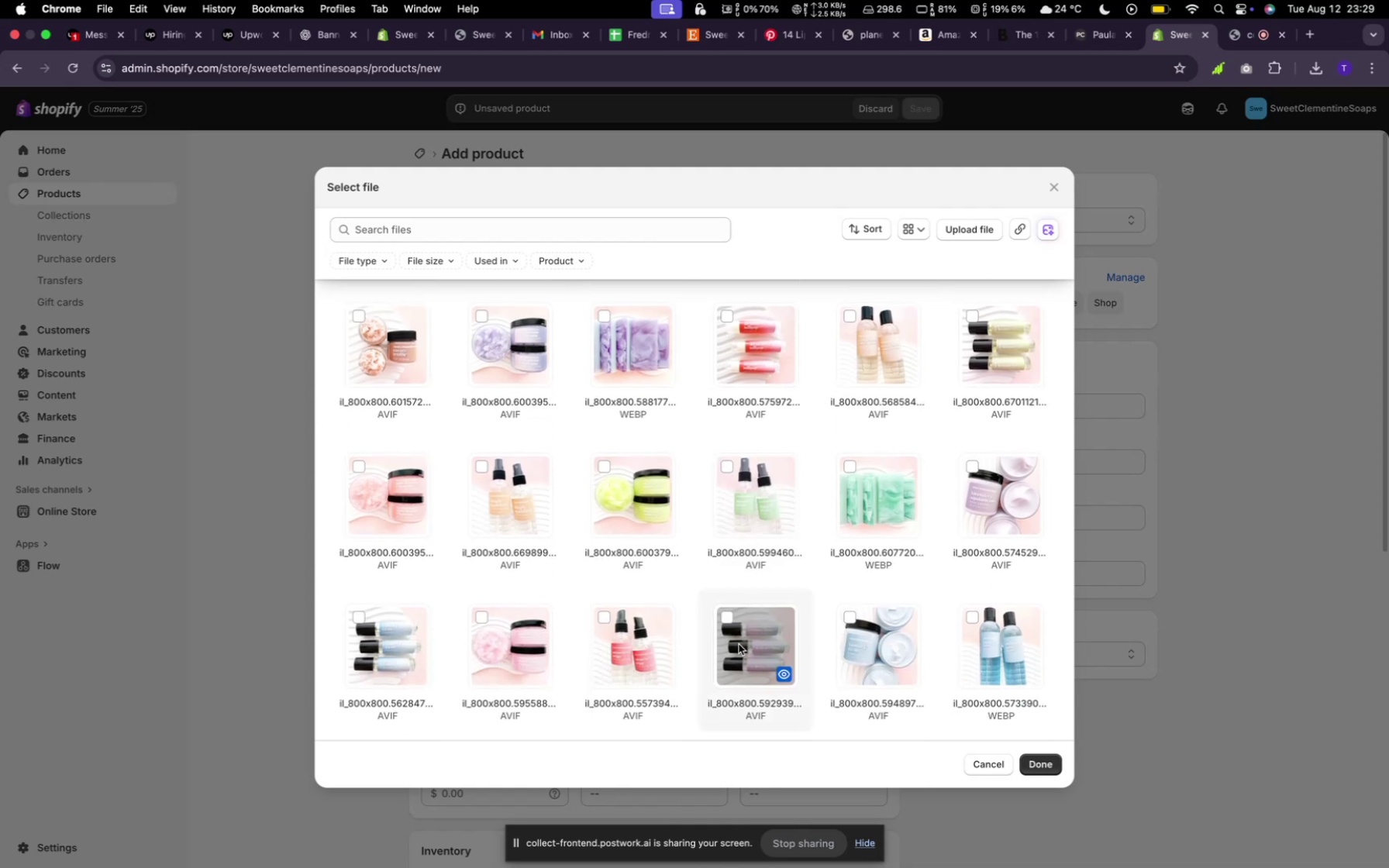 
left_click([741, 639])
 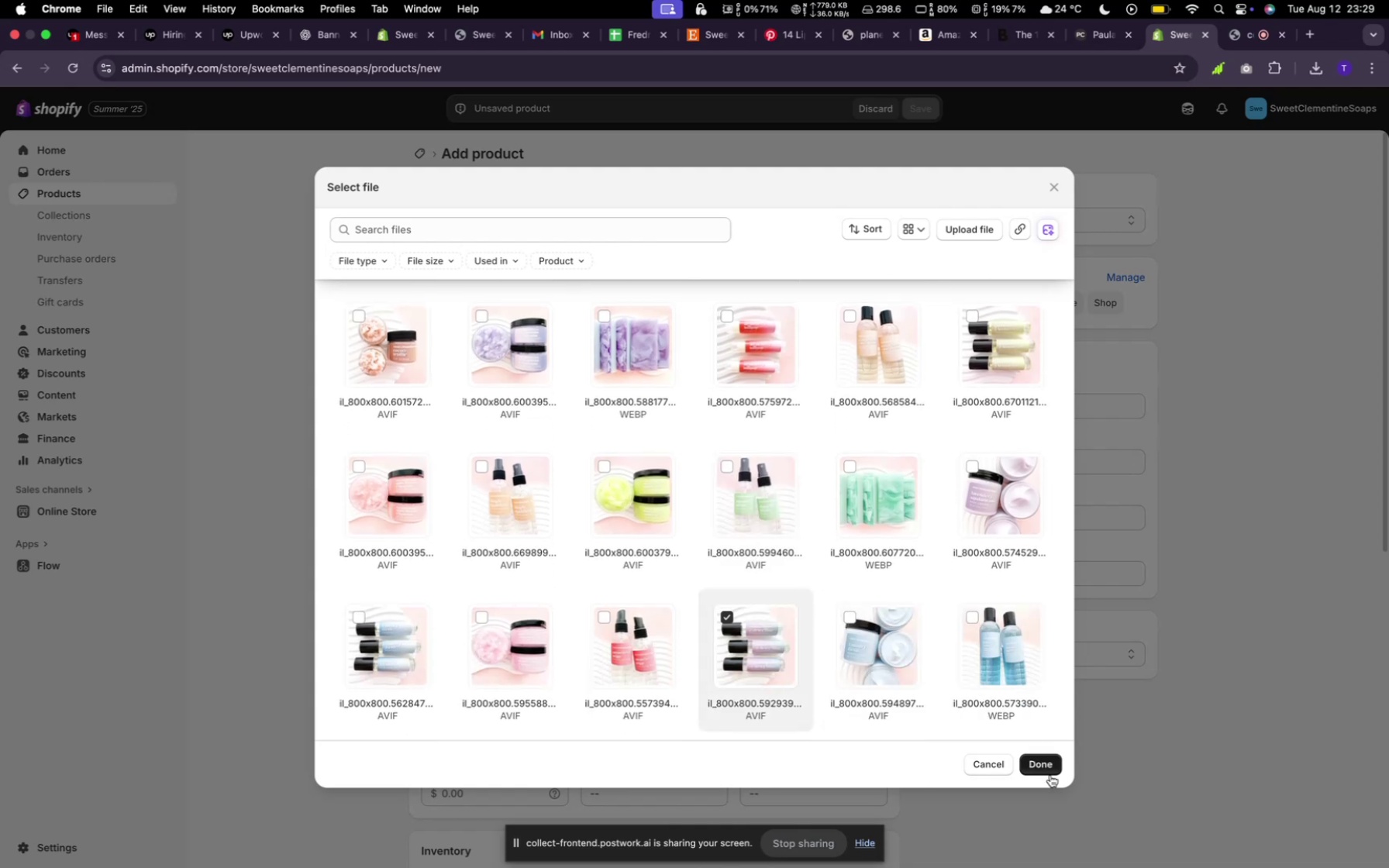 
wait(5.7)
 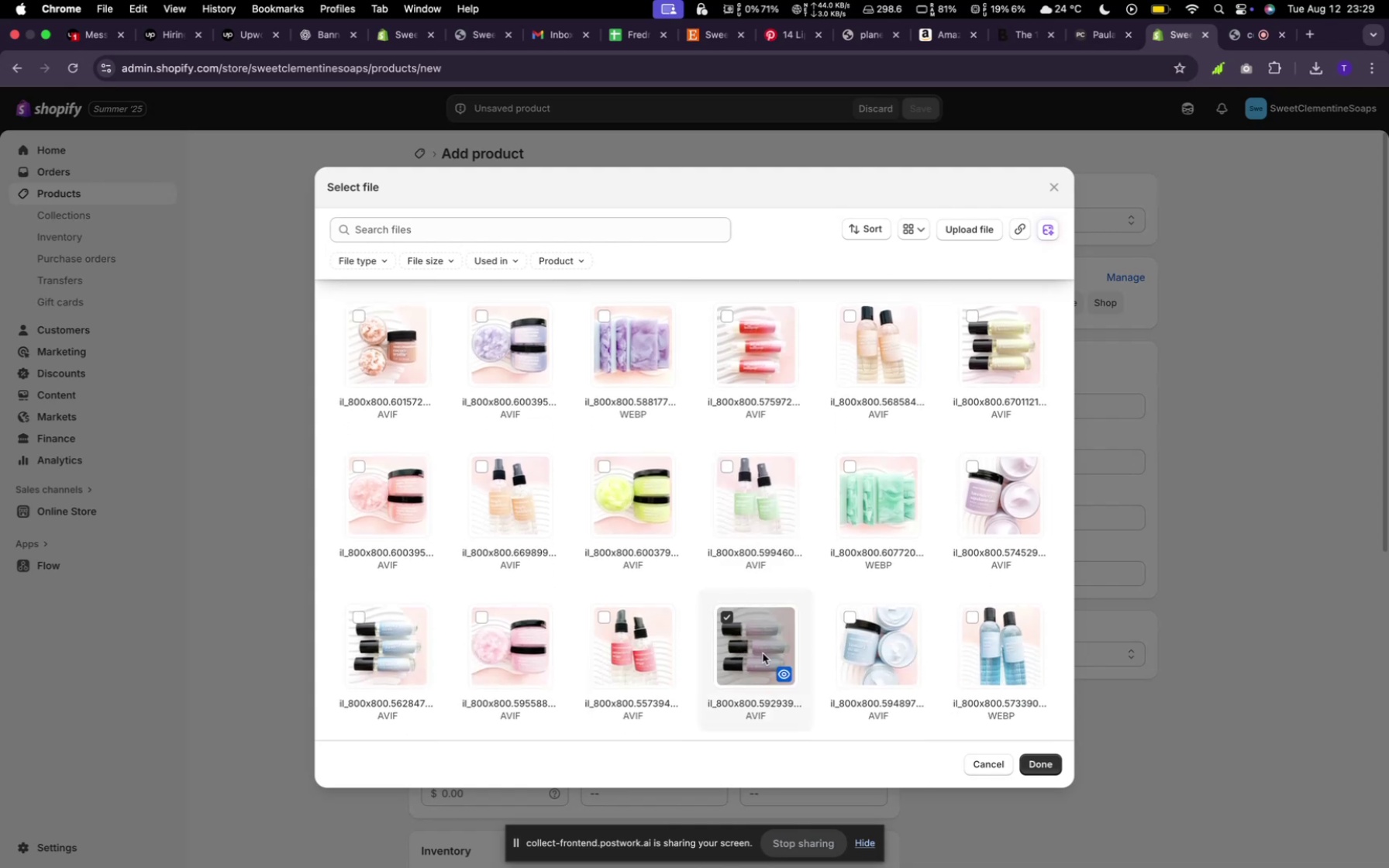 
left_click([1050, 772])
 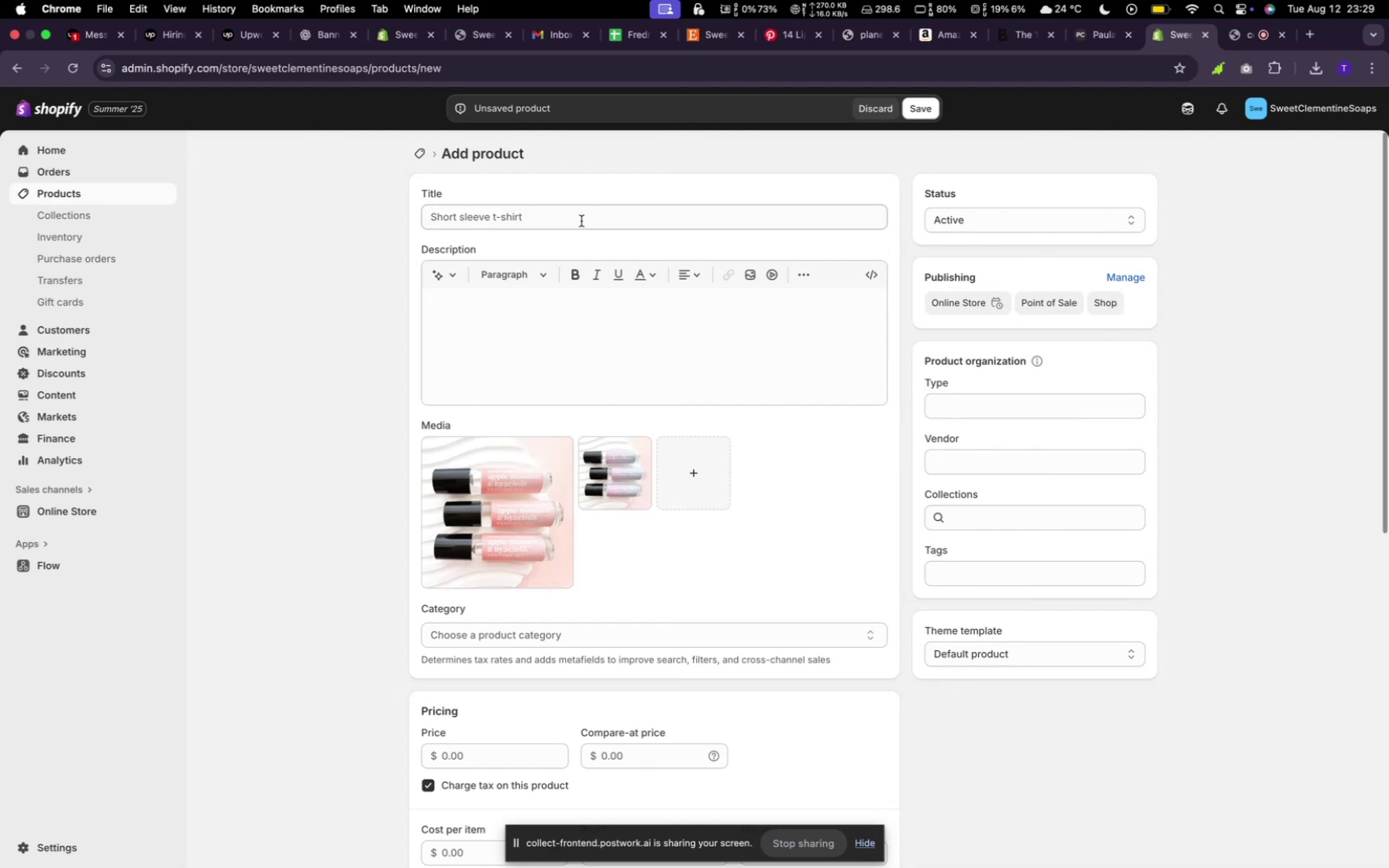 
left_click([581, 221])
 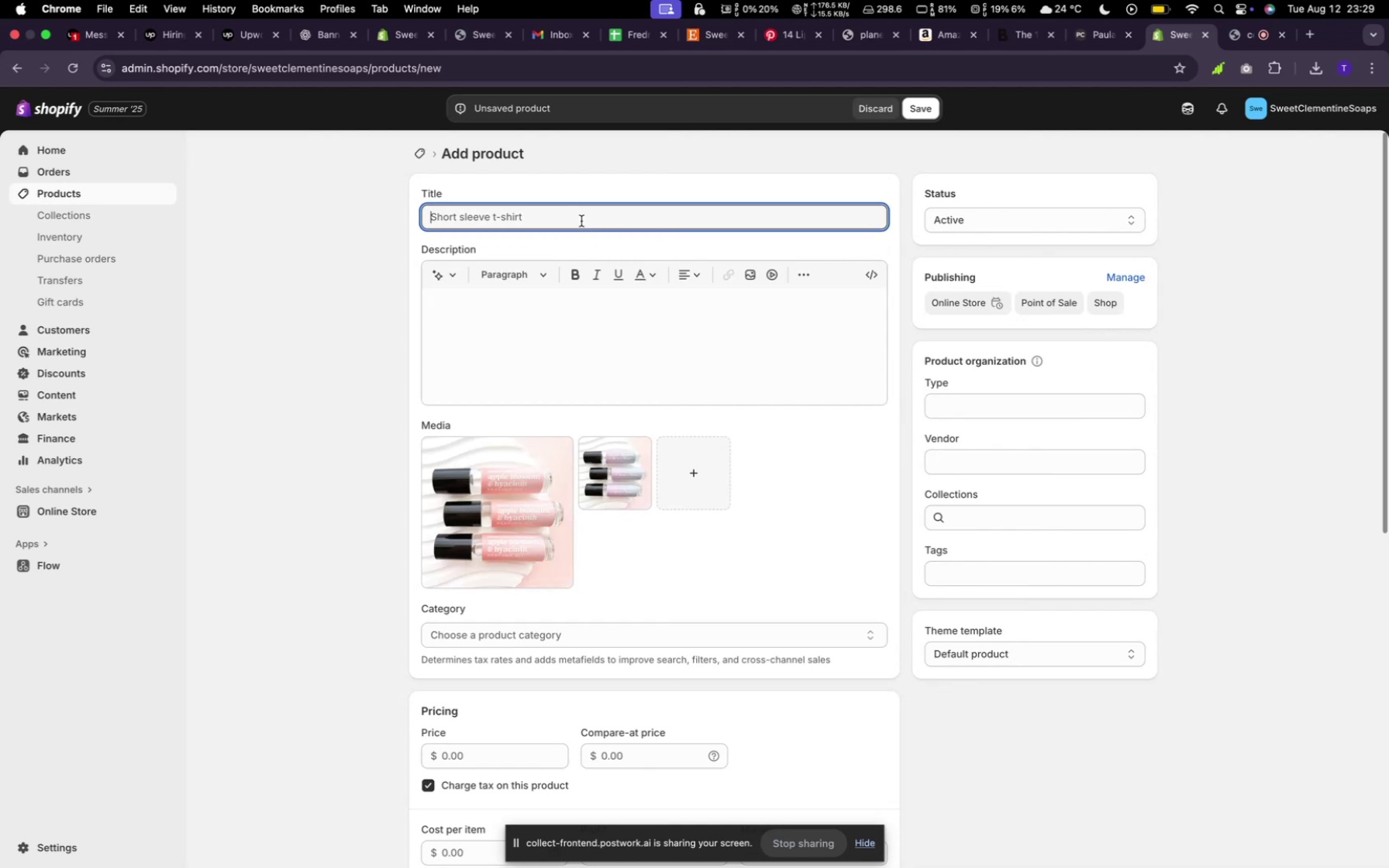 
type(BEau)
key(Backspace)
key(Backspace)
key(Backspace)
type(eautiful Lip GLoss)
 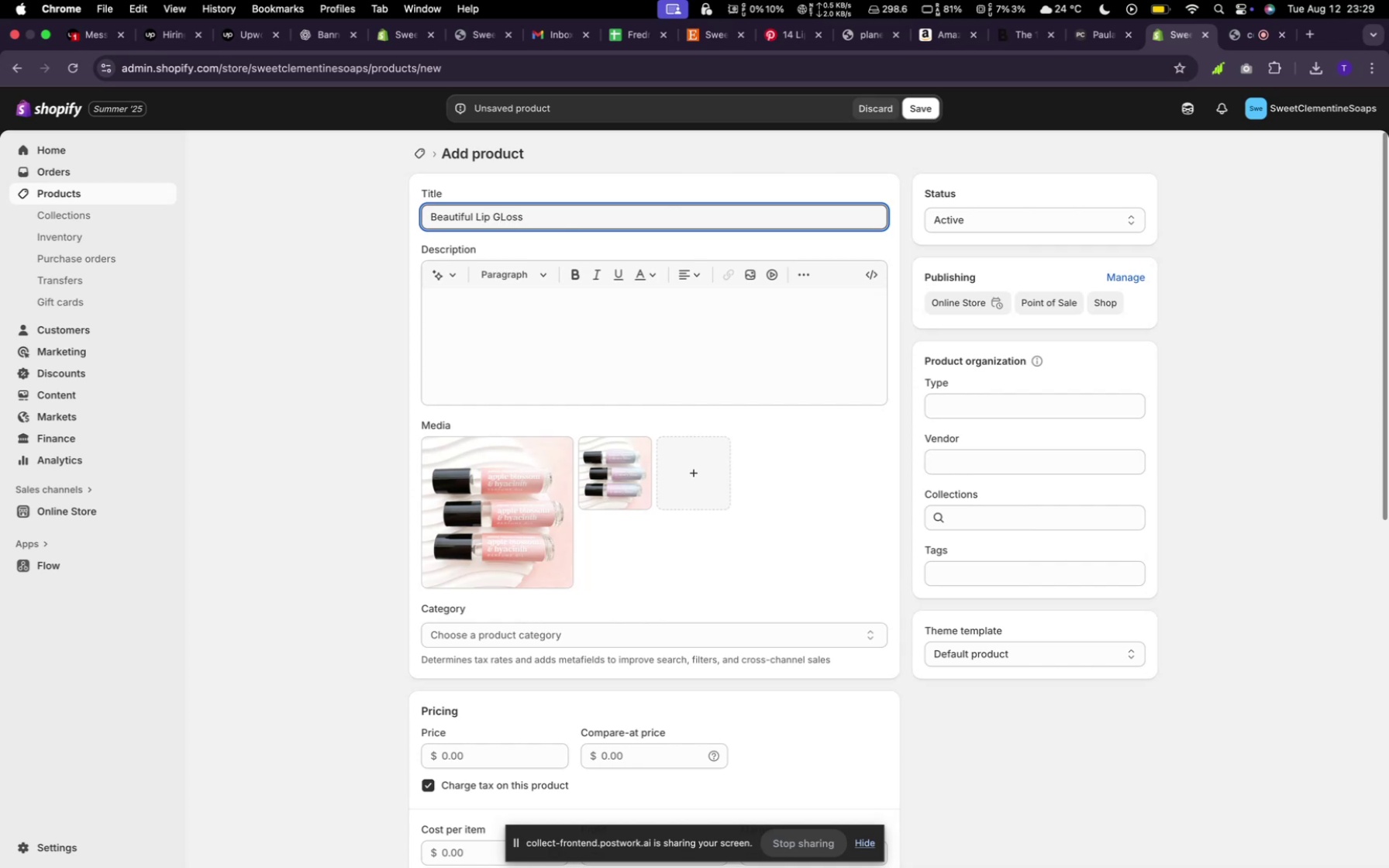 
left_click([506, 218])
 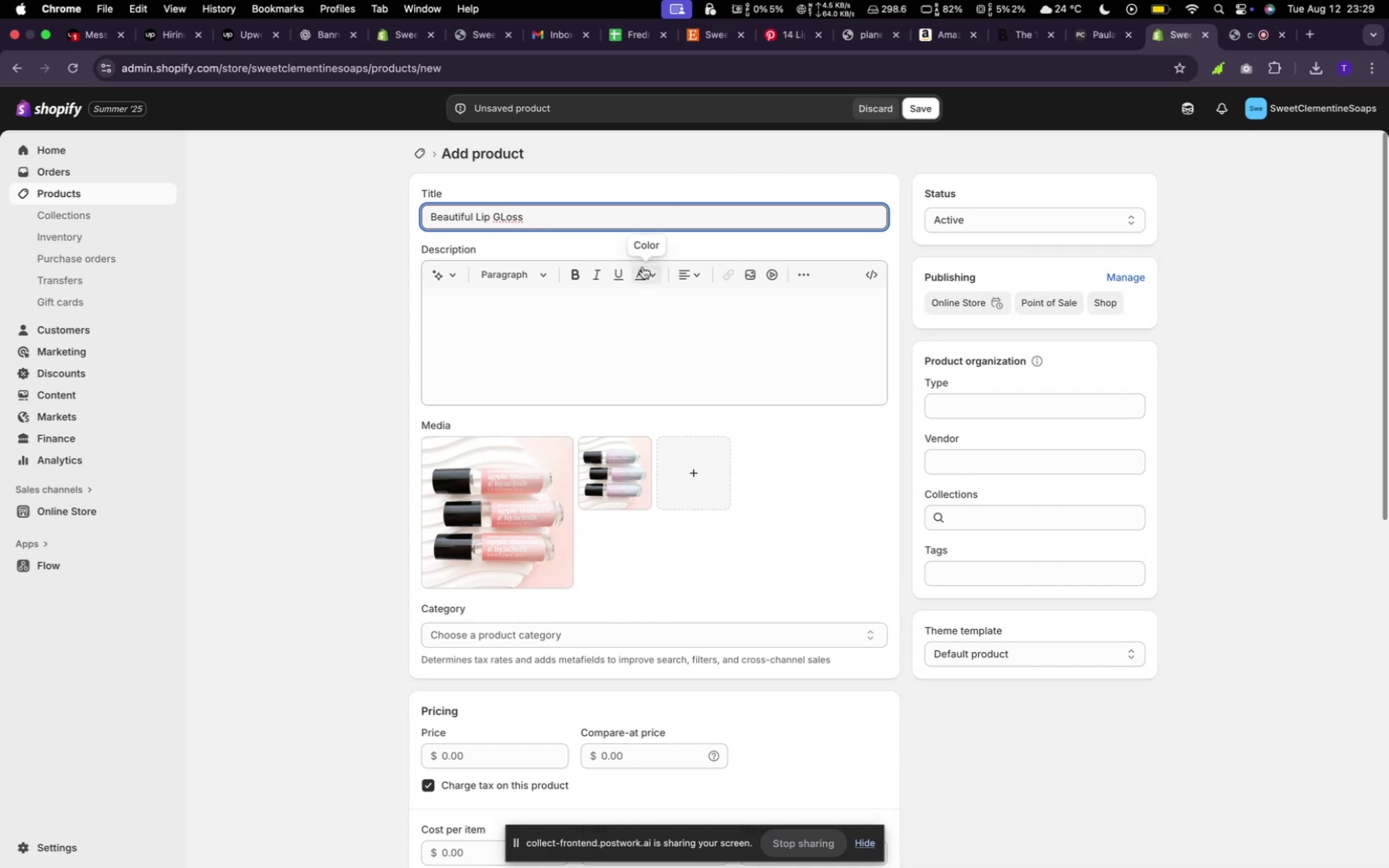 
key(Backspace)
 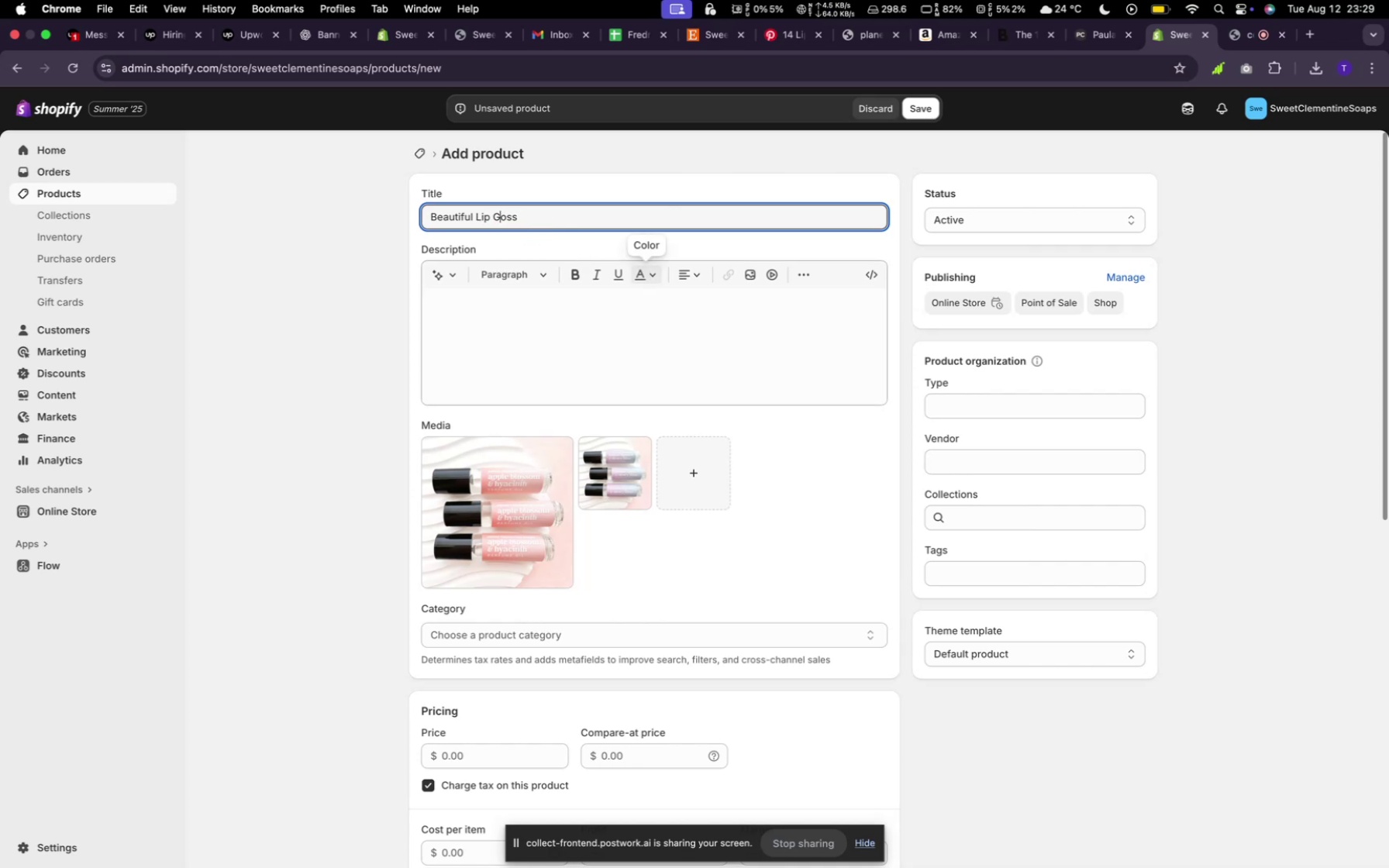 
key(L)
 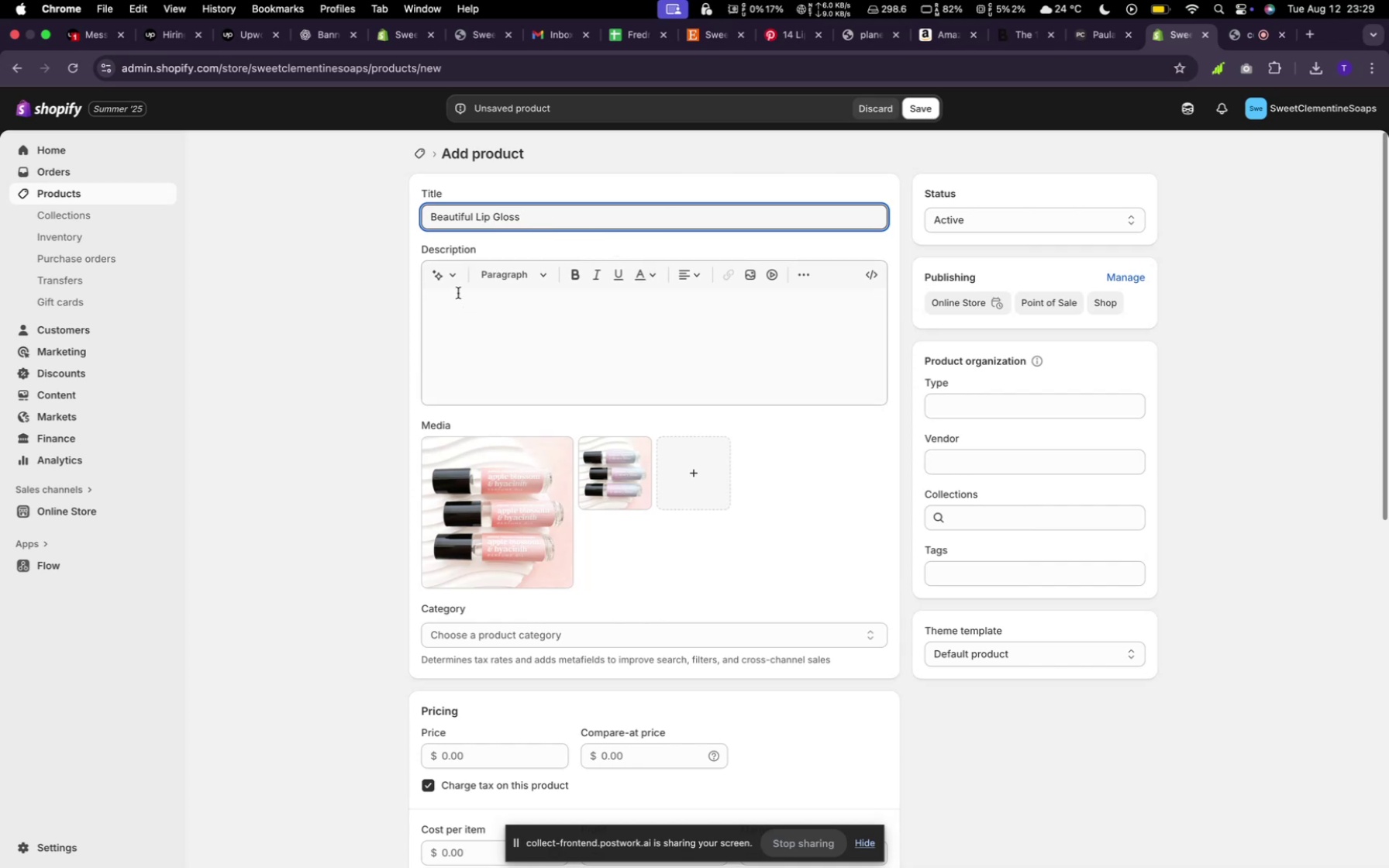 
left_click([457, 277])
 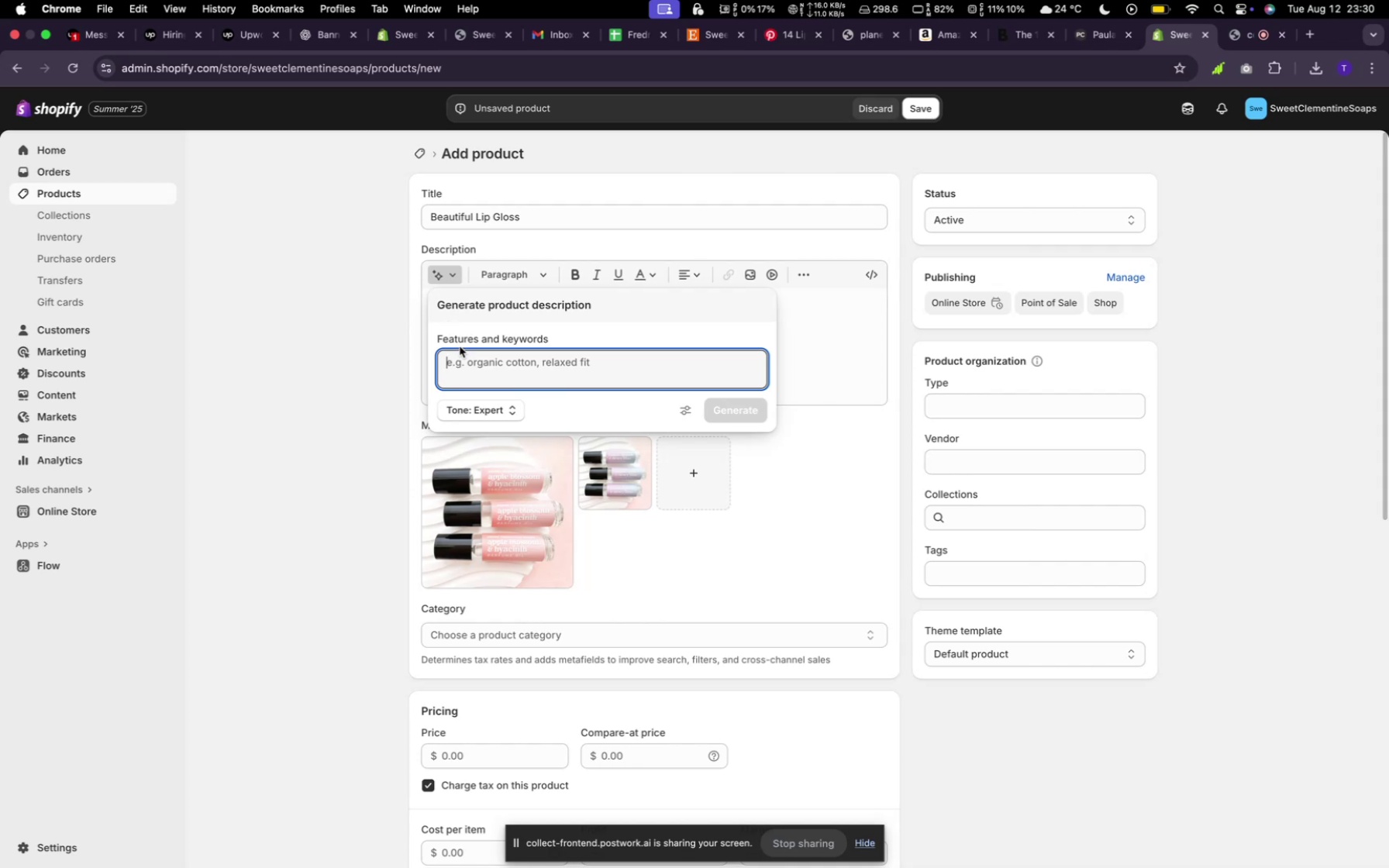 
type(random)
 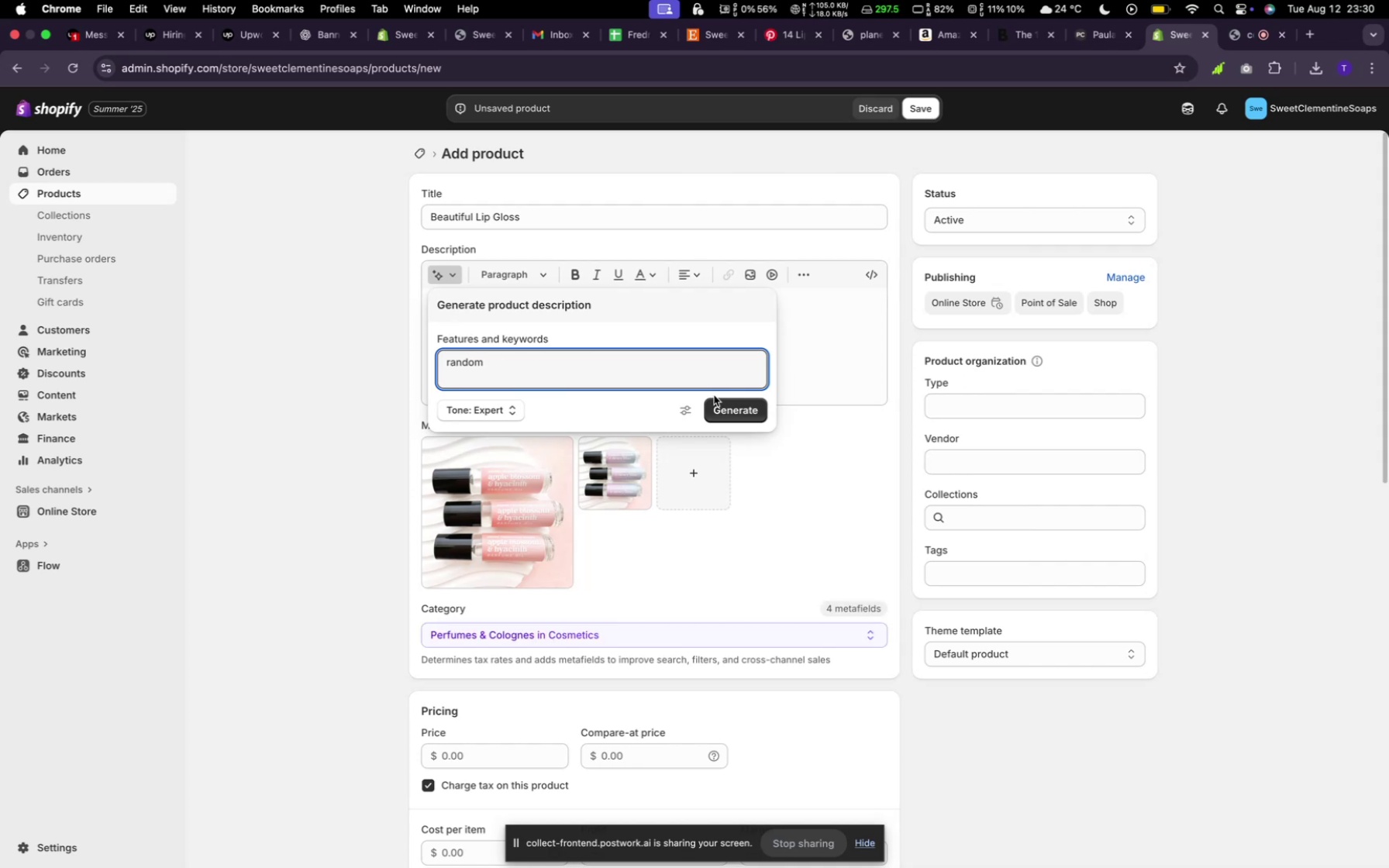 
left_click([730, 401])
 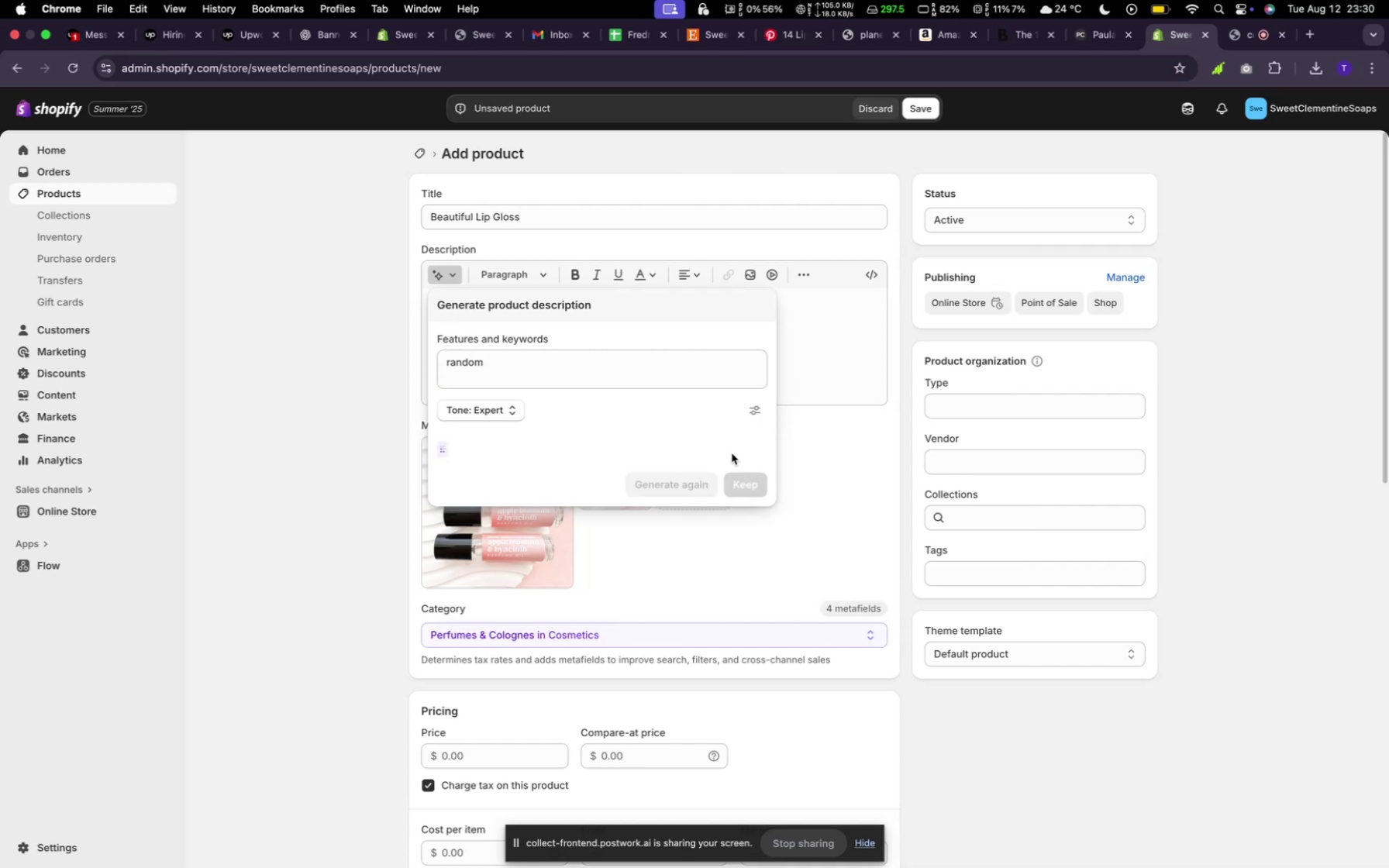 
mouse_move([717, 457])
 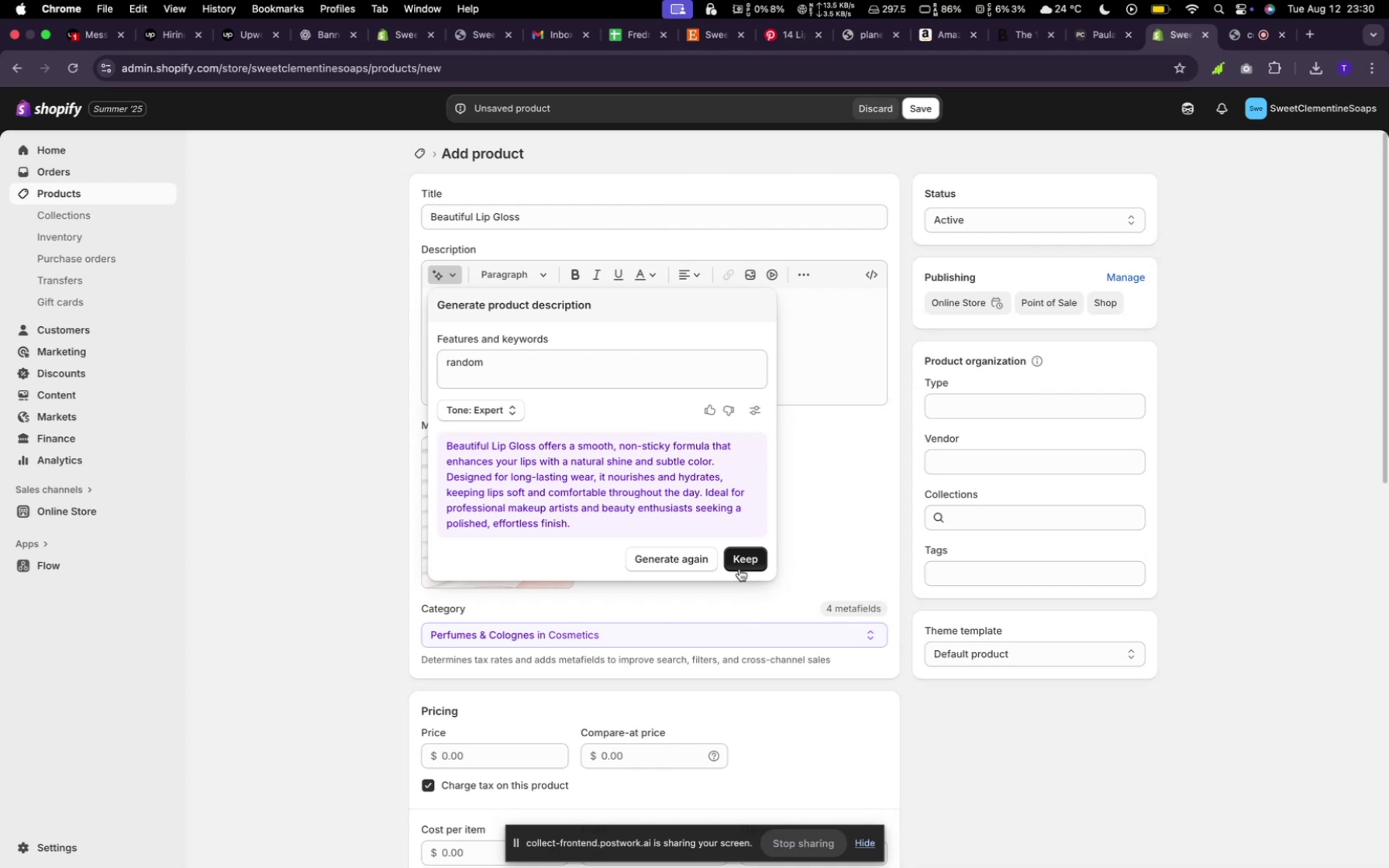 
left_click([738, 564])
 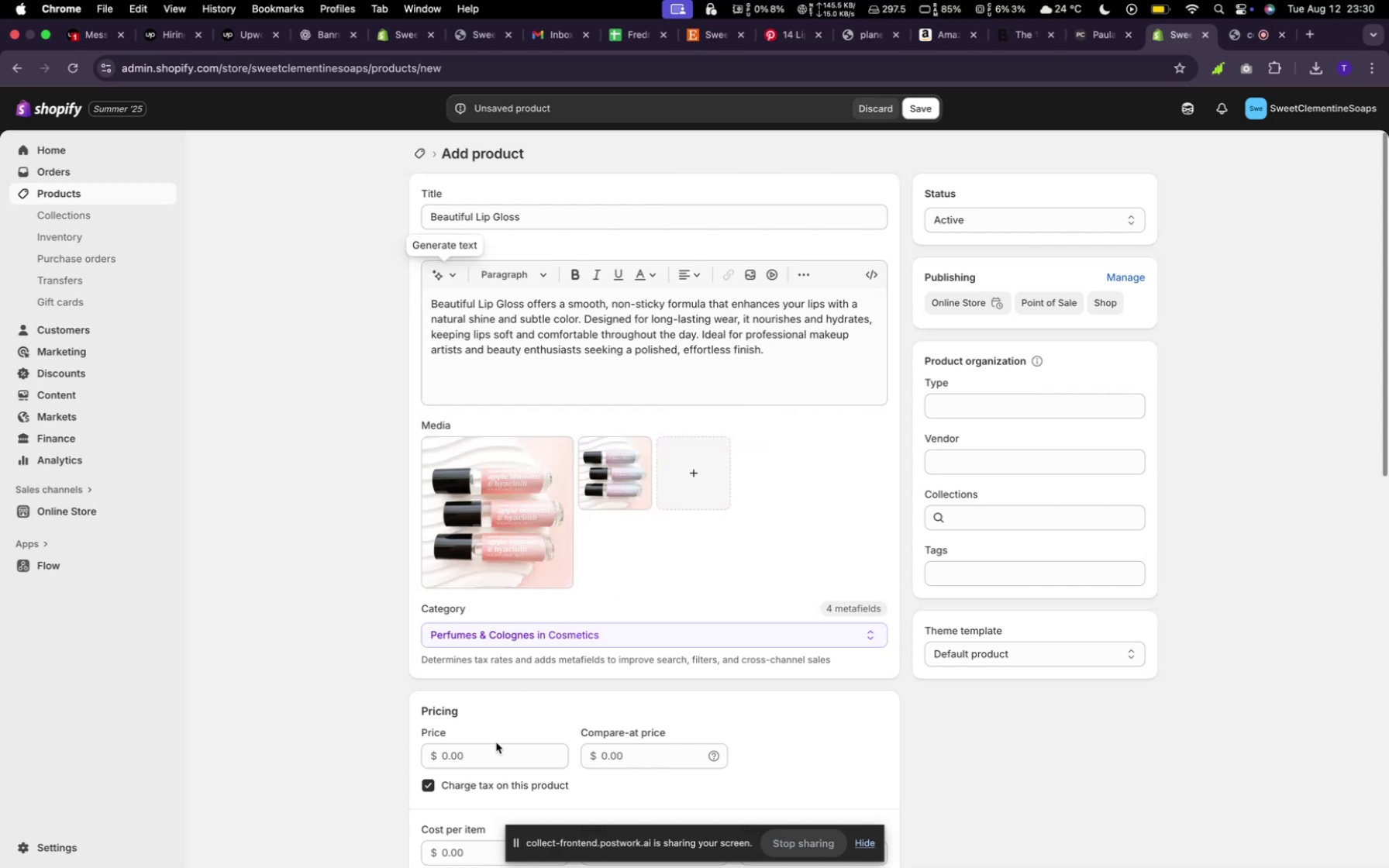 
left_click_drag(start_coordinate=[495, 763], to_coordinate=[496, 759])
 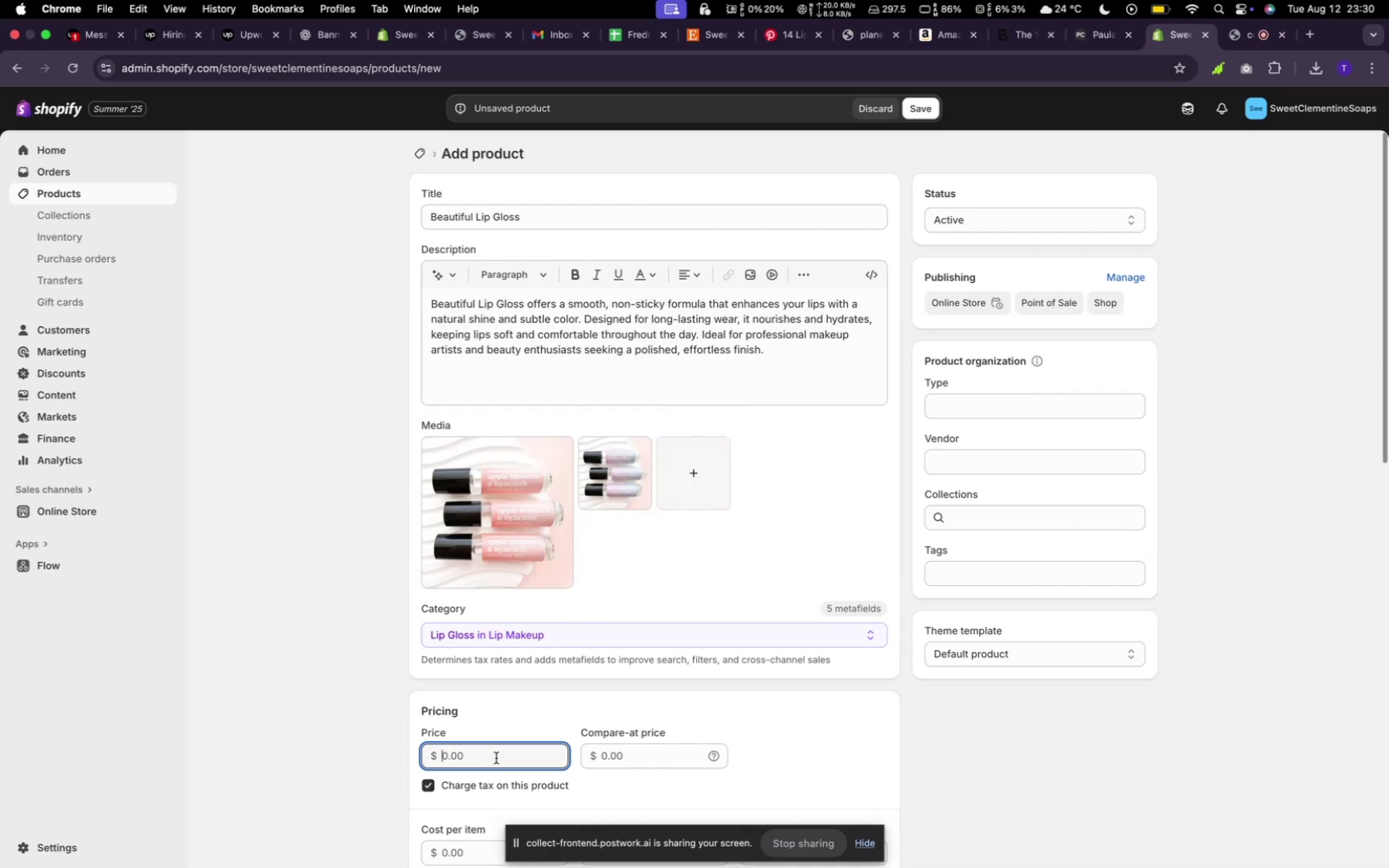 
type(29)
 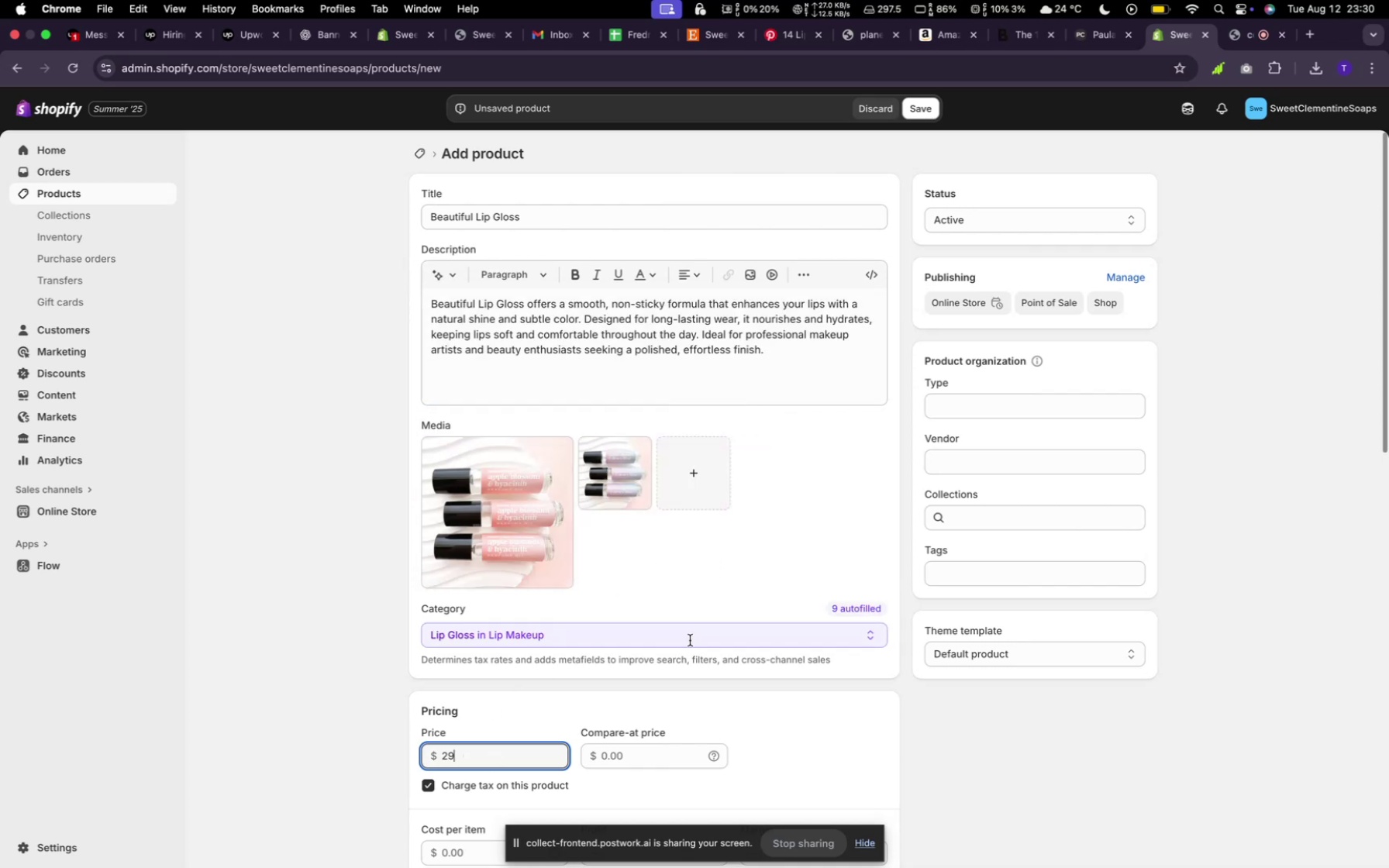 
scroll: coordinate [498, 653], scroll_direction: down, amount: 27.0
 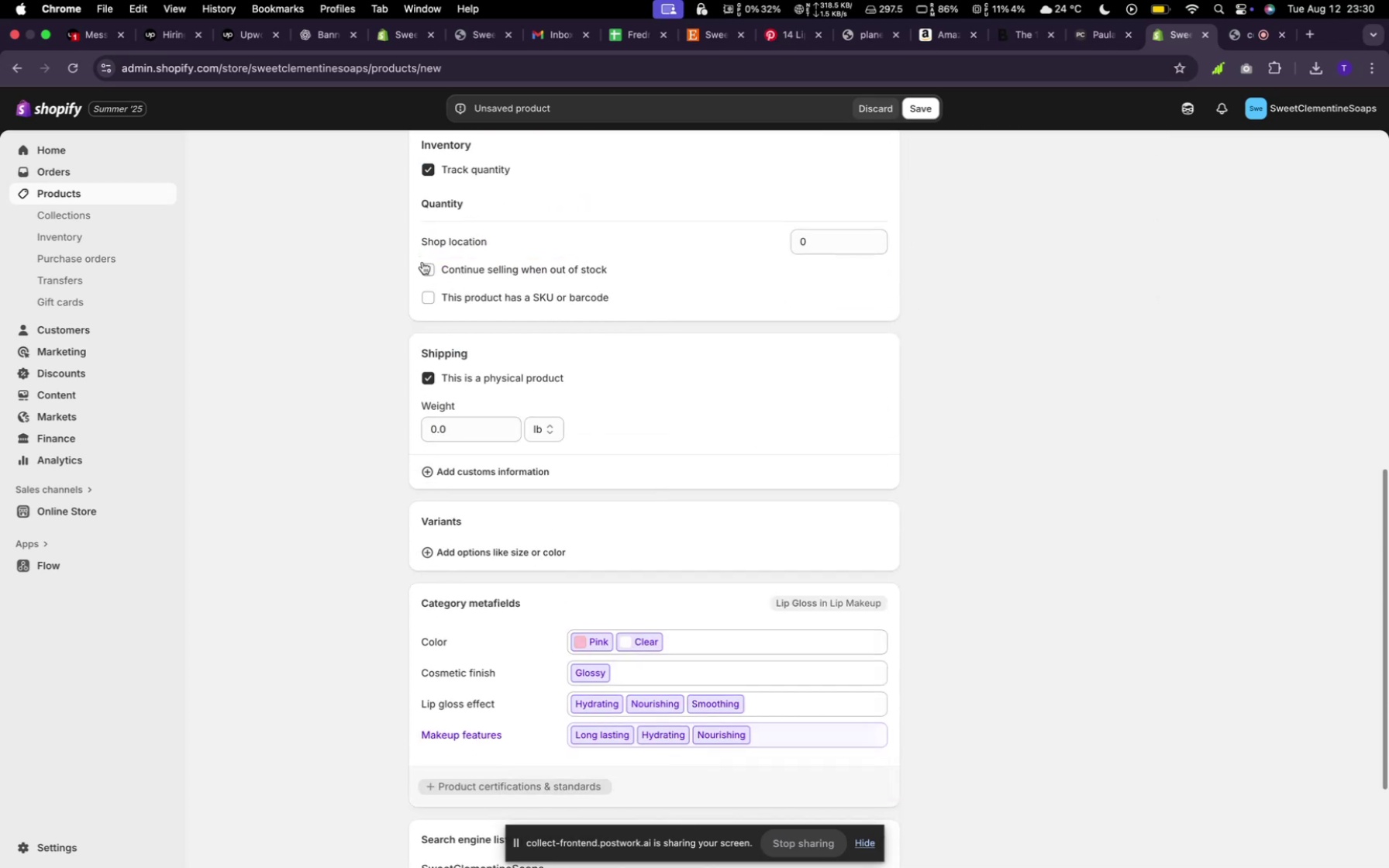 
scroll: coordinate [615, 487], scroll_direction: up, amount: 30.0
 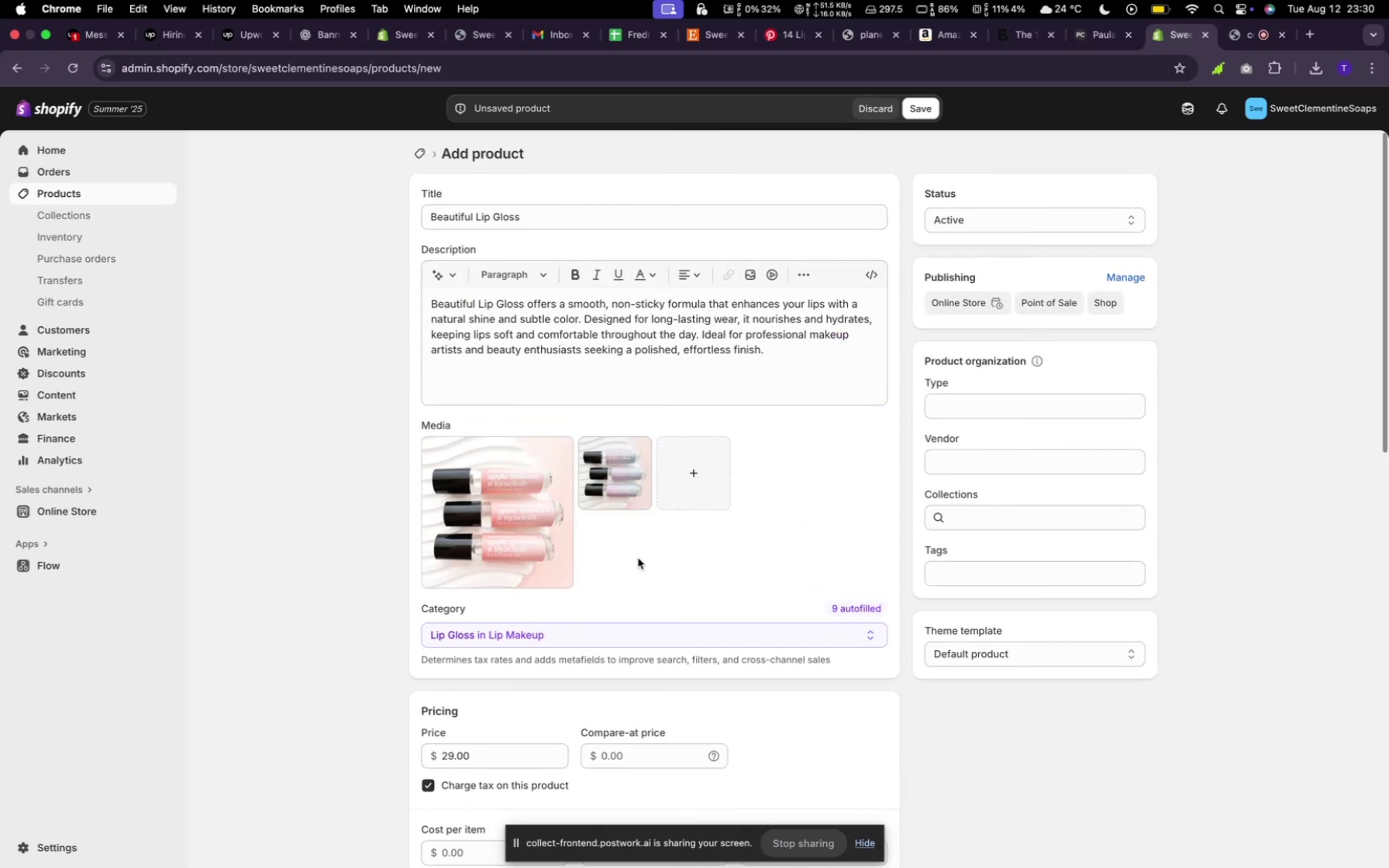 
scroll: coordinate [643, 564], scroll_direction: down, amount: 30.0
 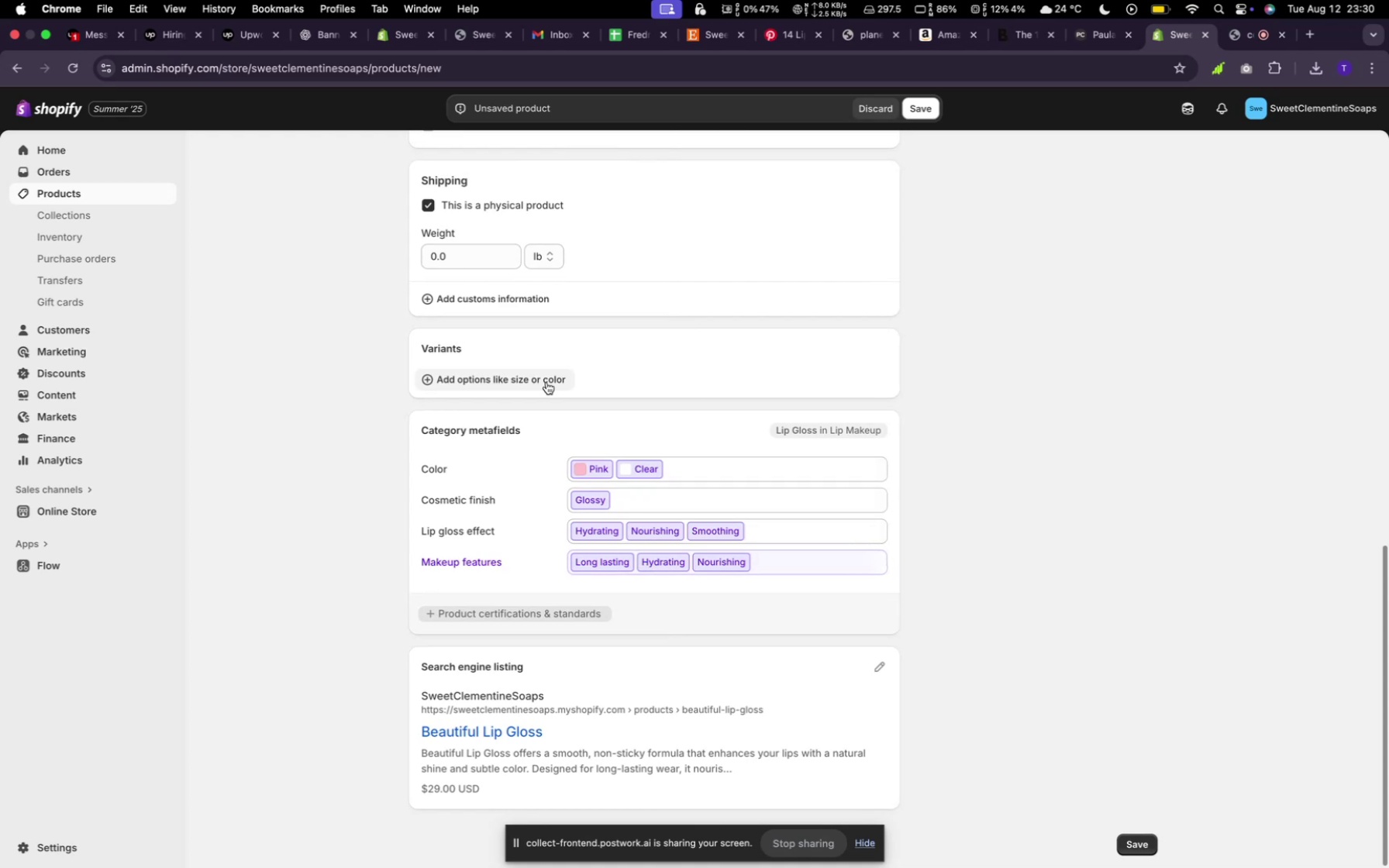 
left_click([546, 382])
 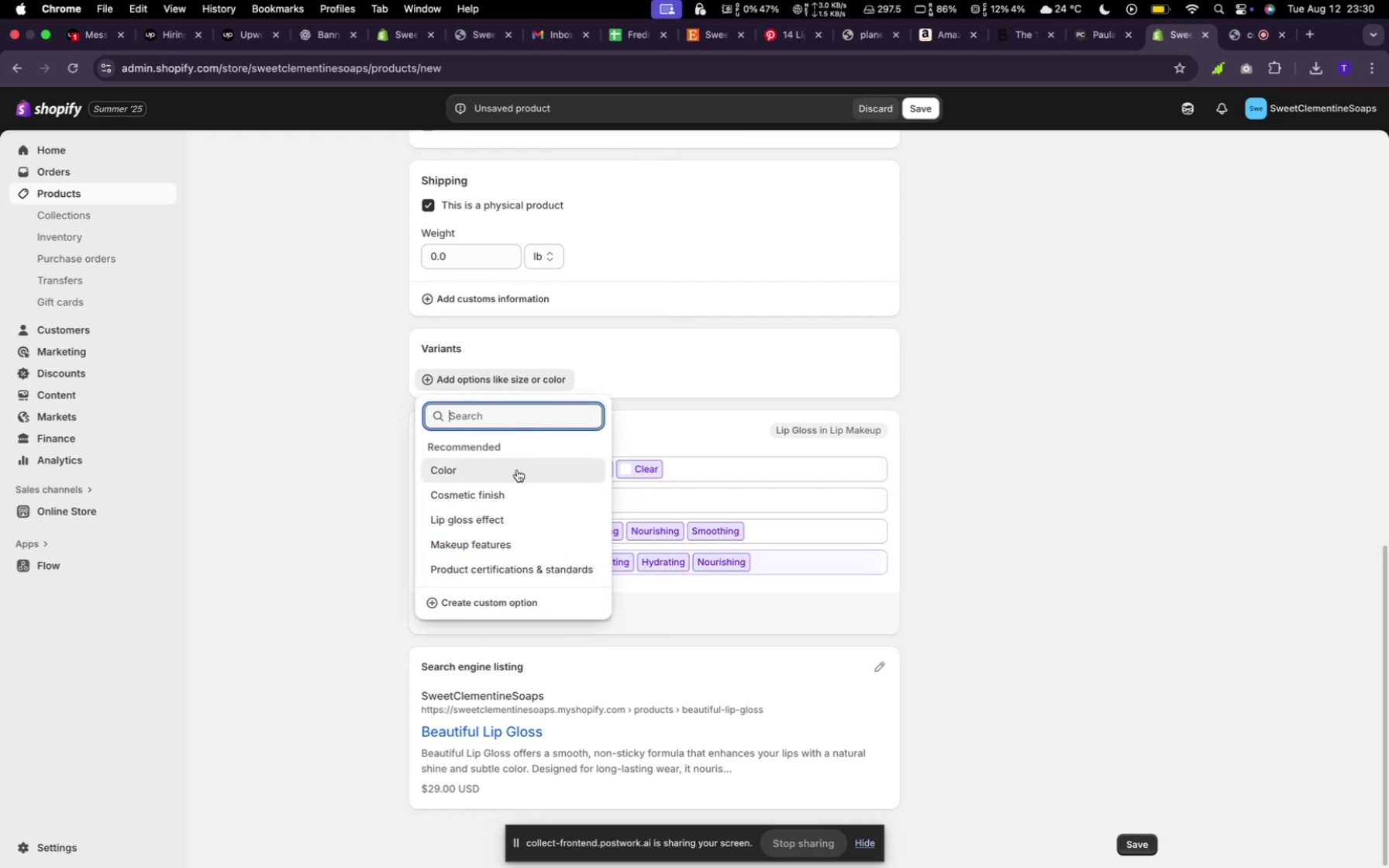 
left_click([517, 469])
 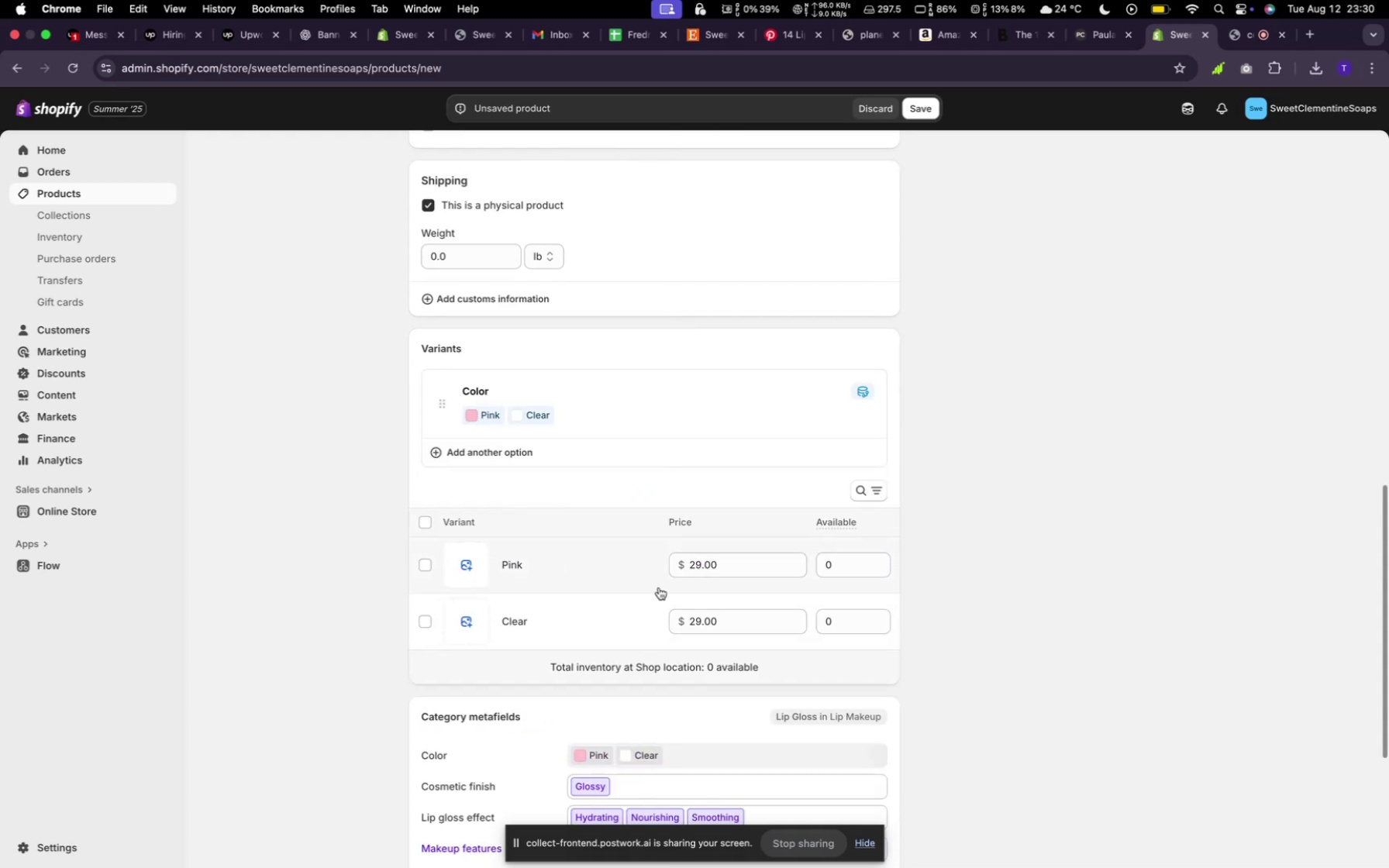 
scroll: coordinate [726, 578], scroll_direction: down, amount: 4.0
 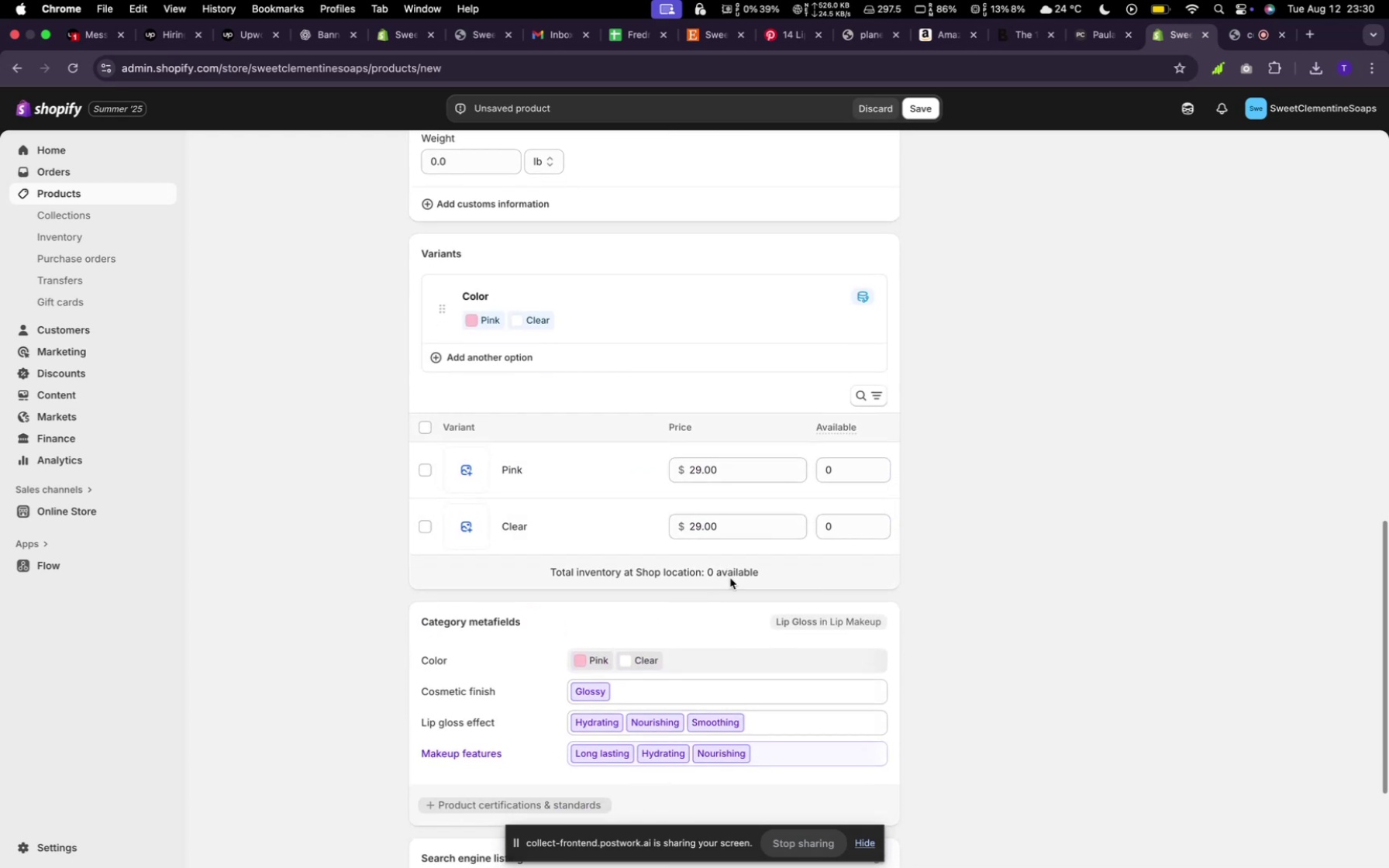 
scroll: coordinate [609, 335], scroll_direction: up, amount: 59.0
 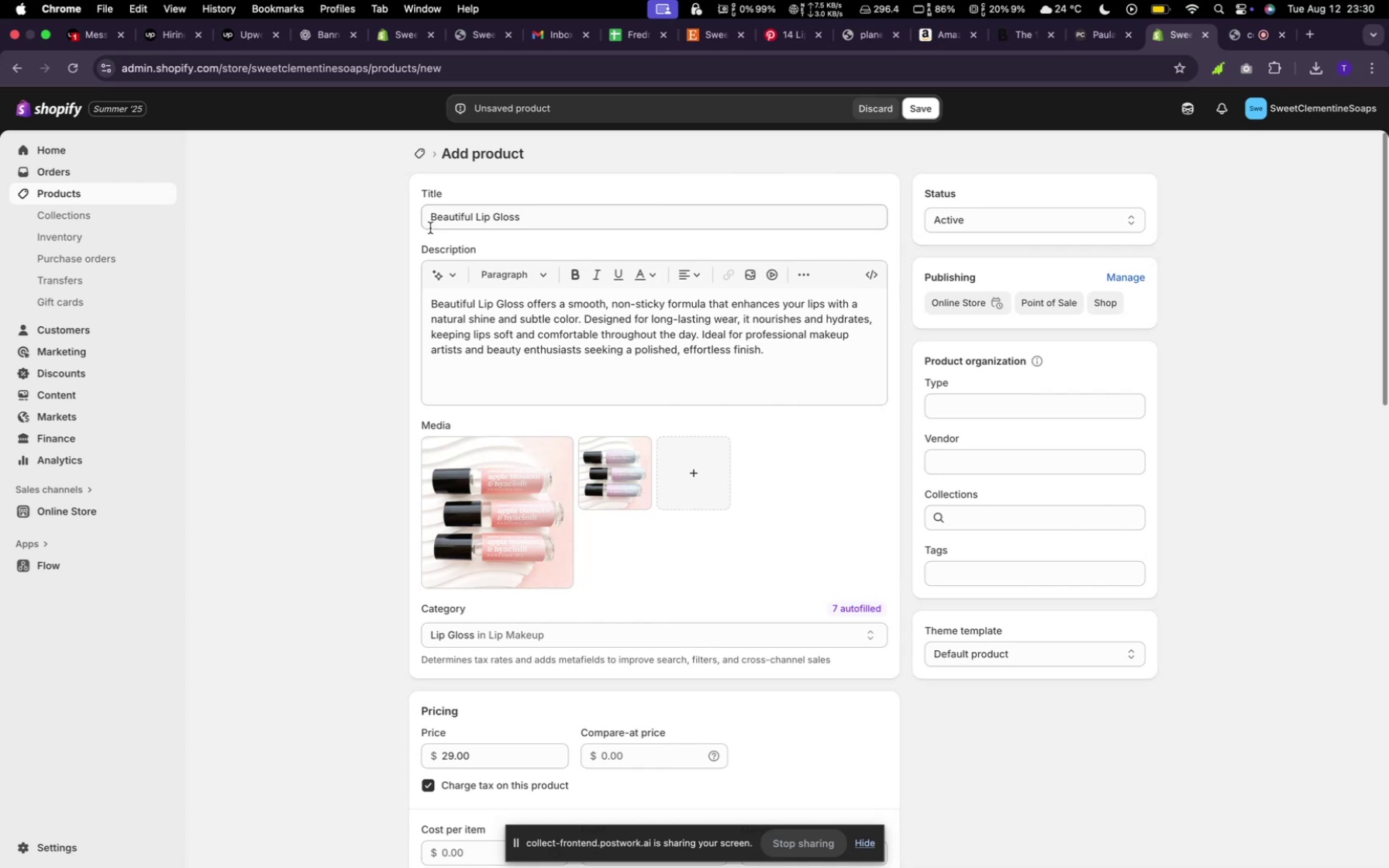 
left_click([430, 226])
 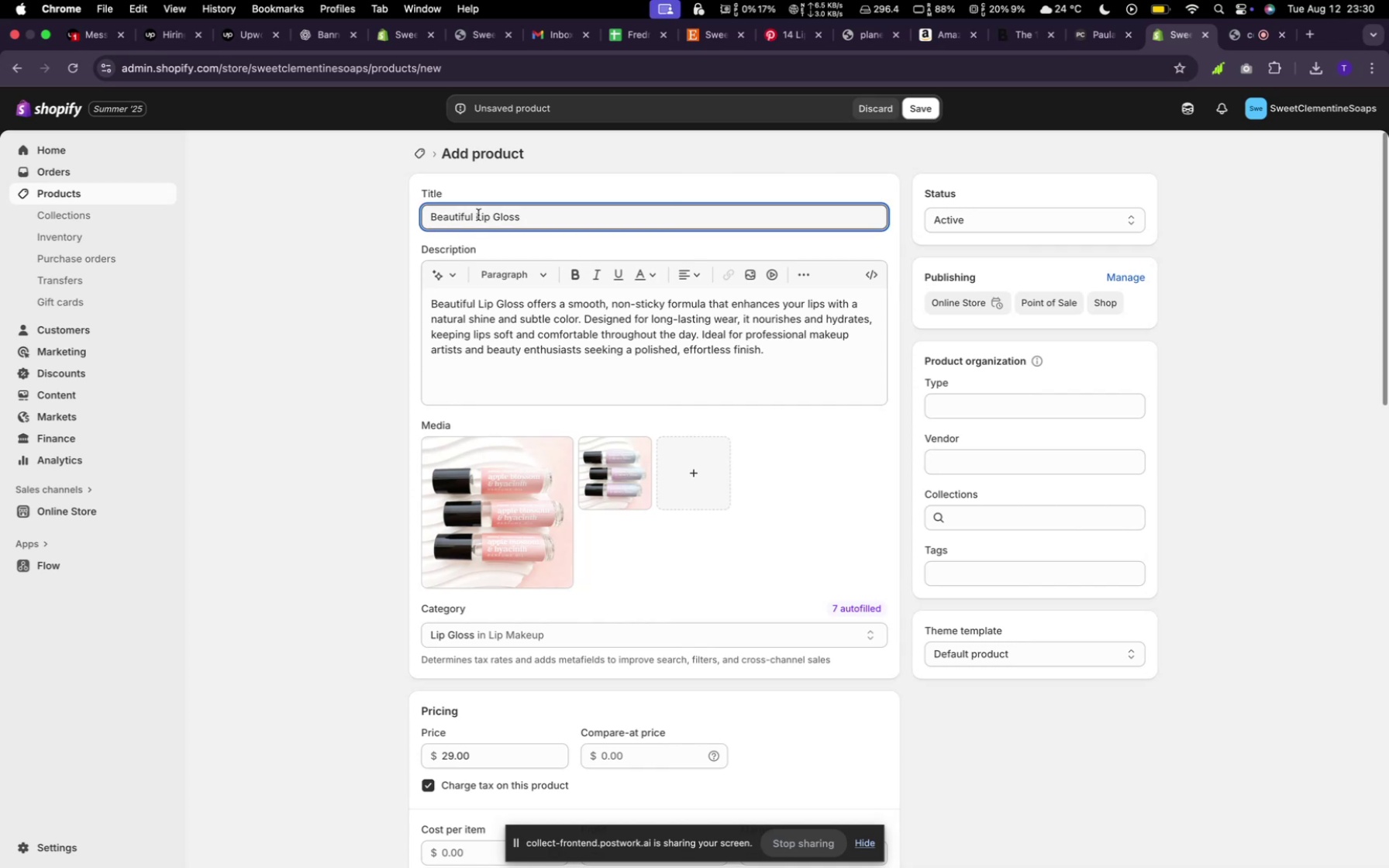 
left_click([472, 216])
 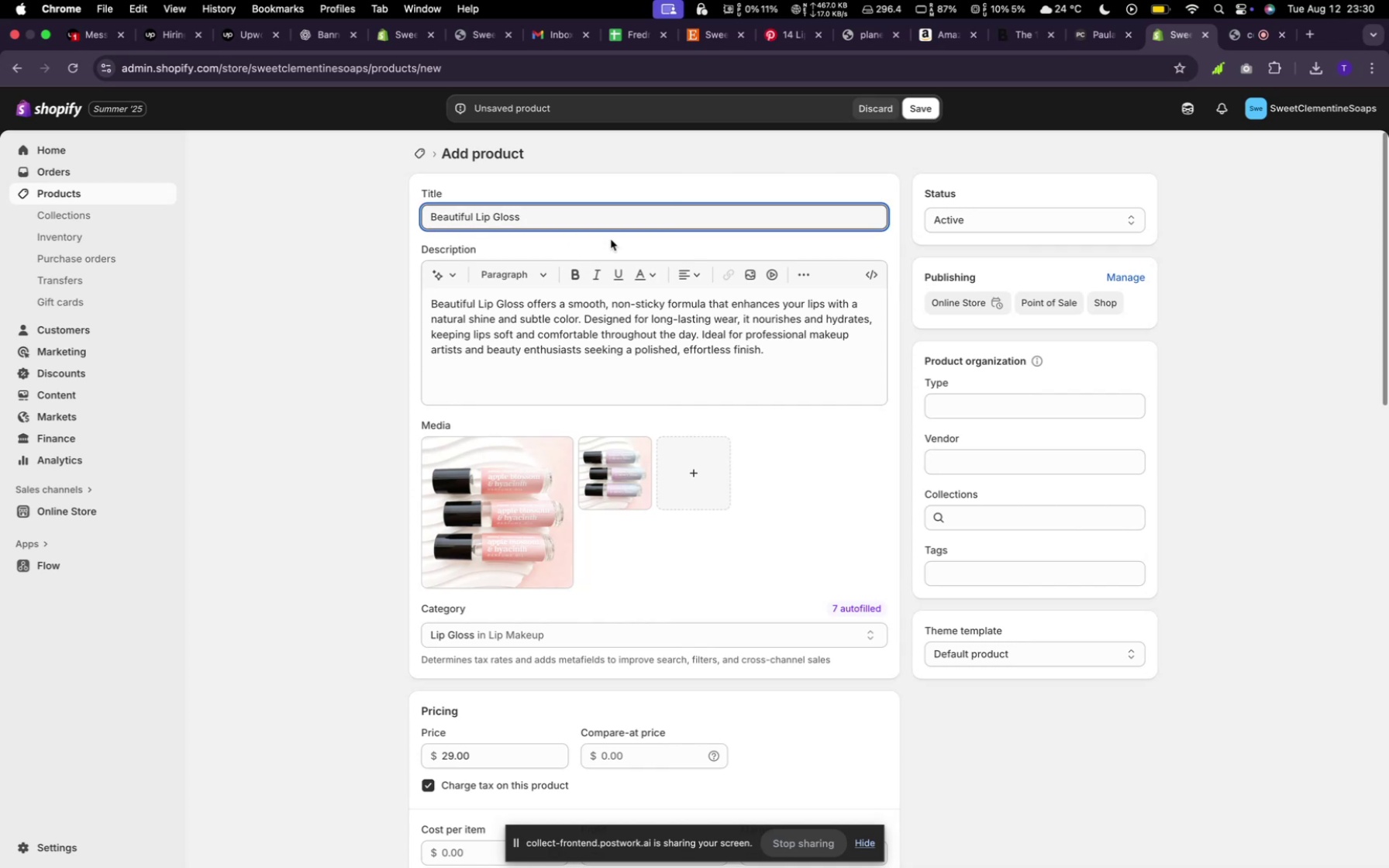 
type( Apple Blosssom)
 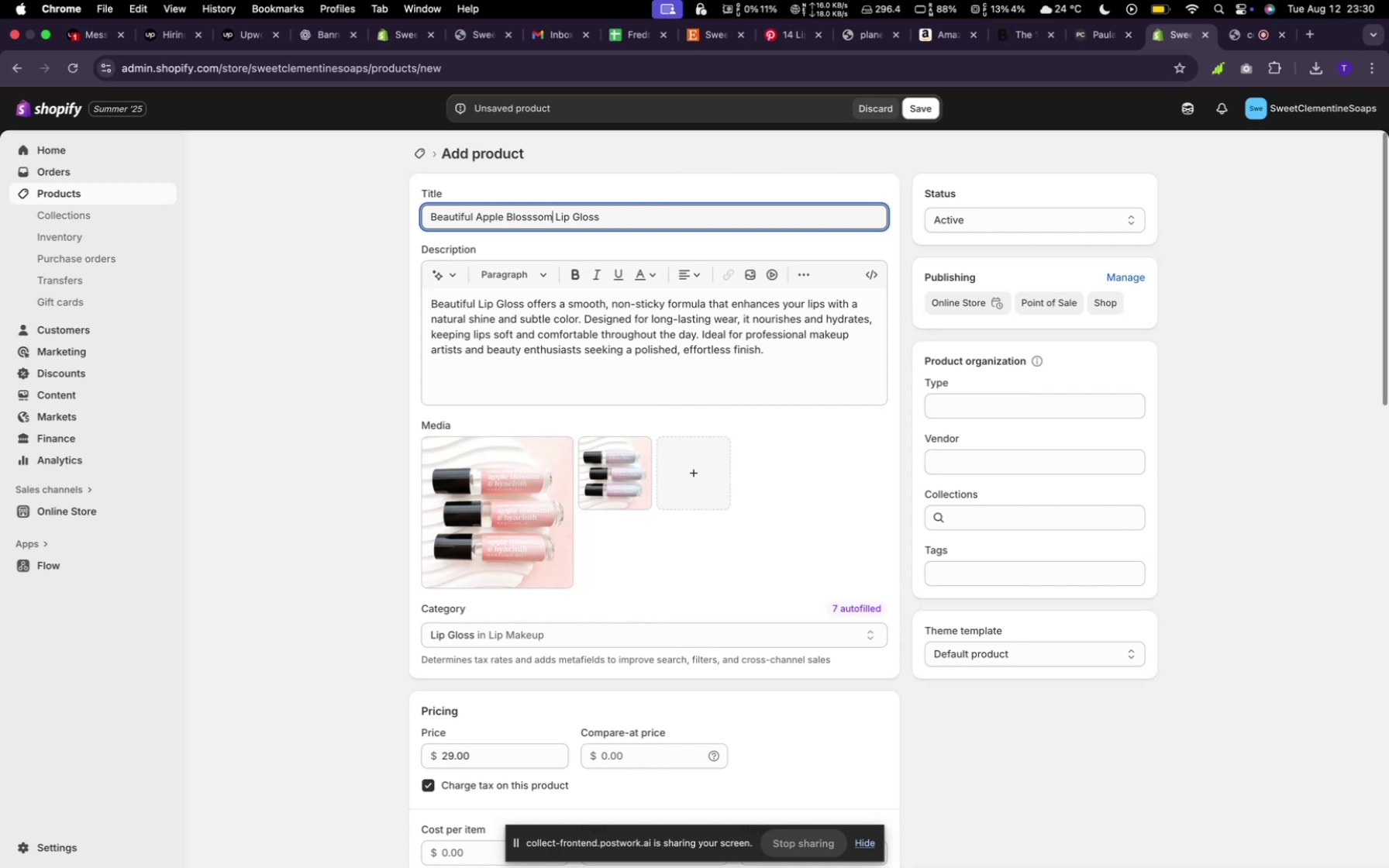 
left_click([918, 115])
 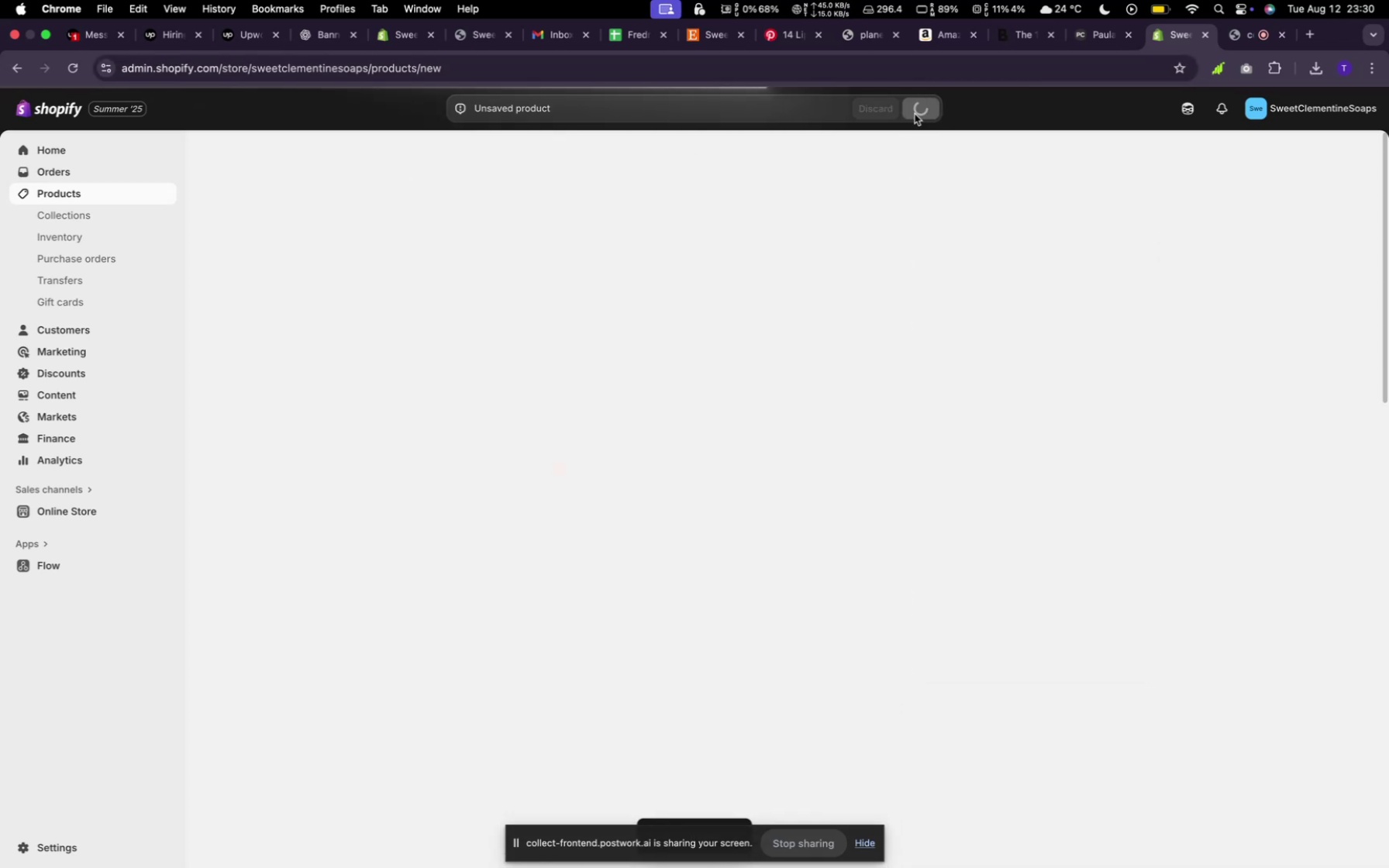 
wait(9.6)
 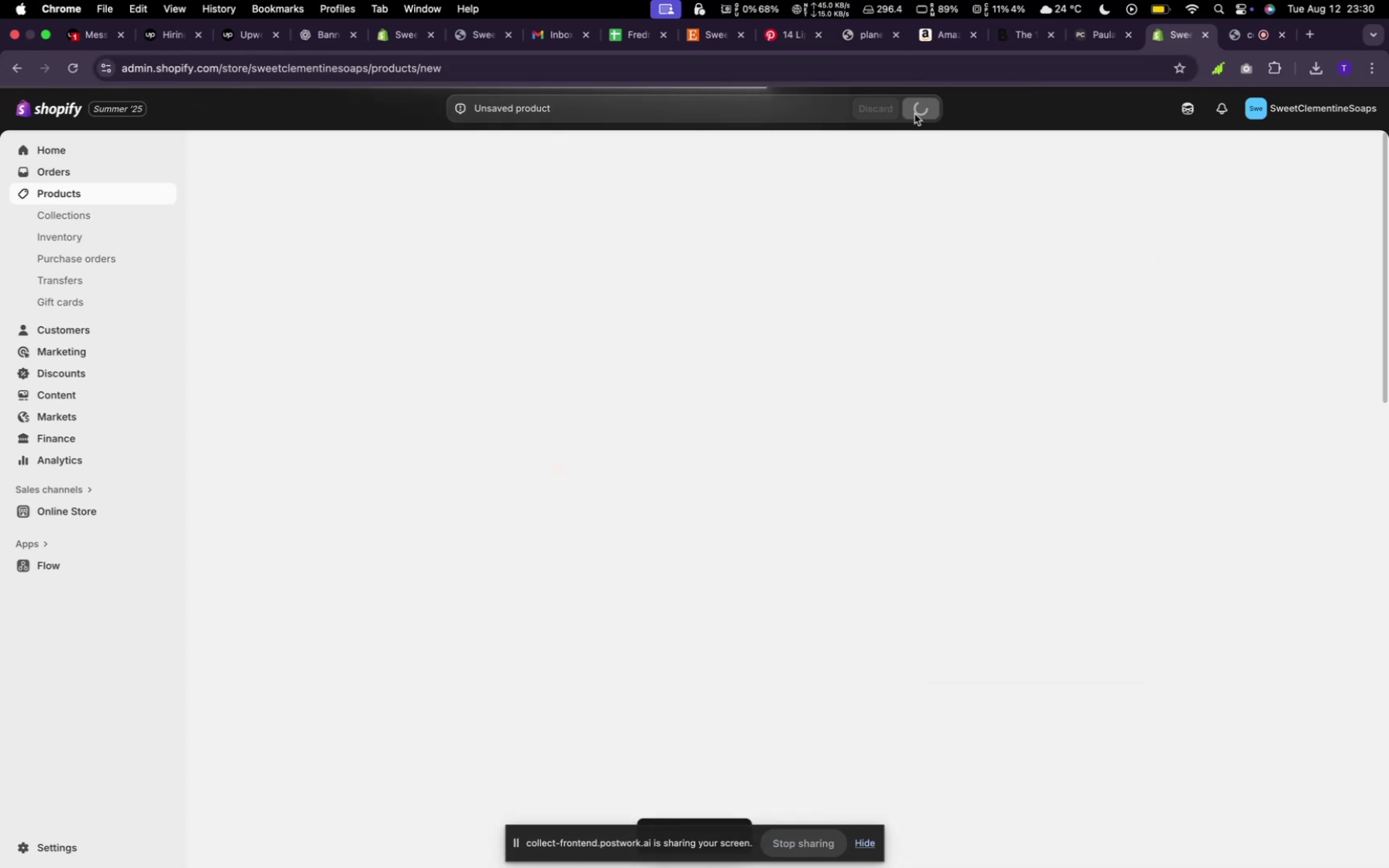 
left_click([416, 157])
 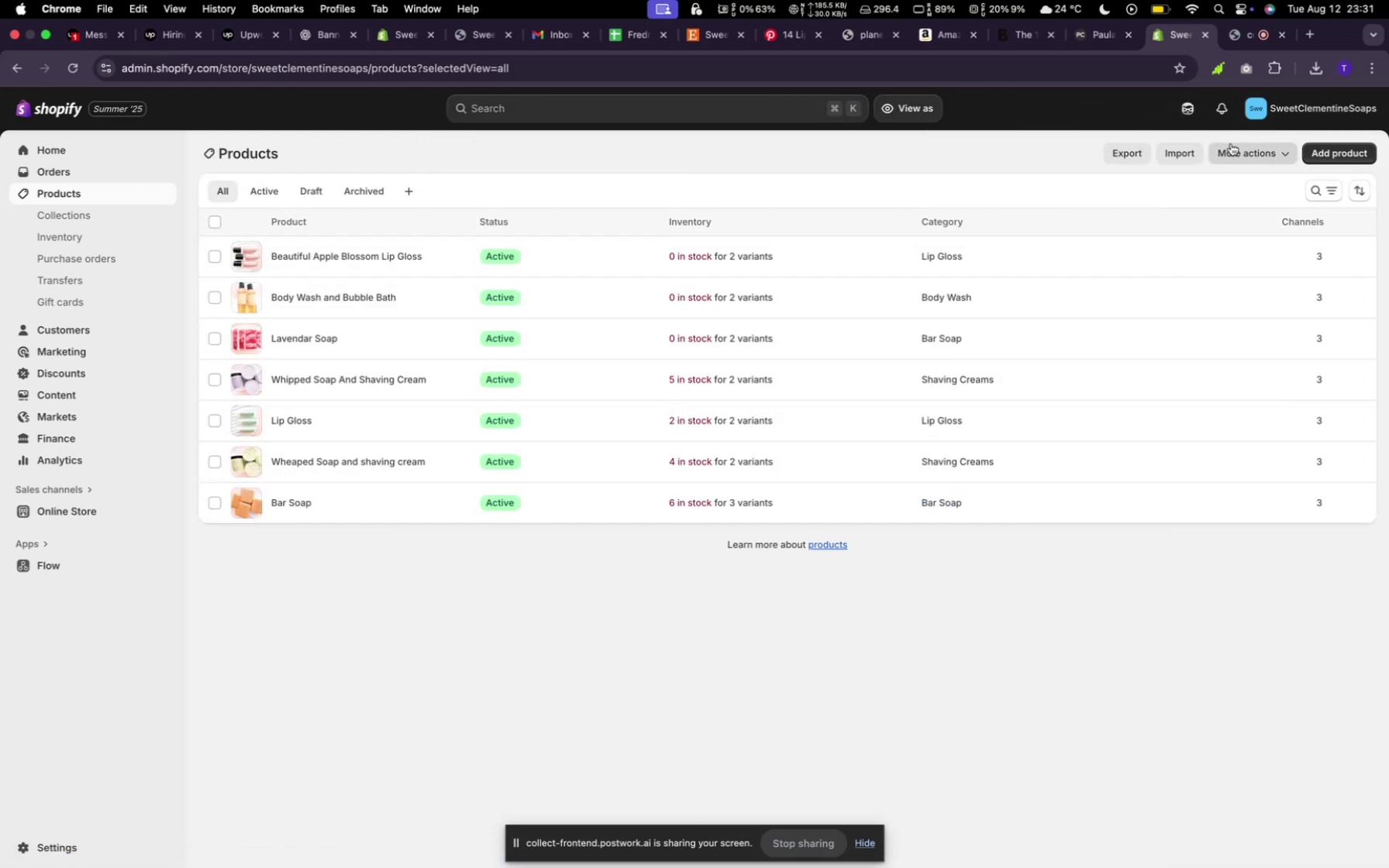 
left_click([1333, 148])
 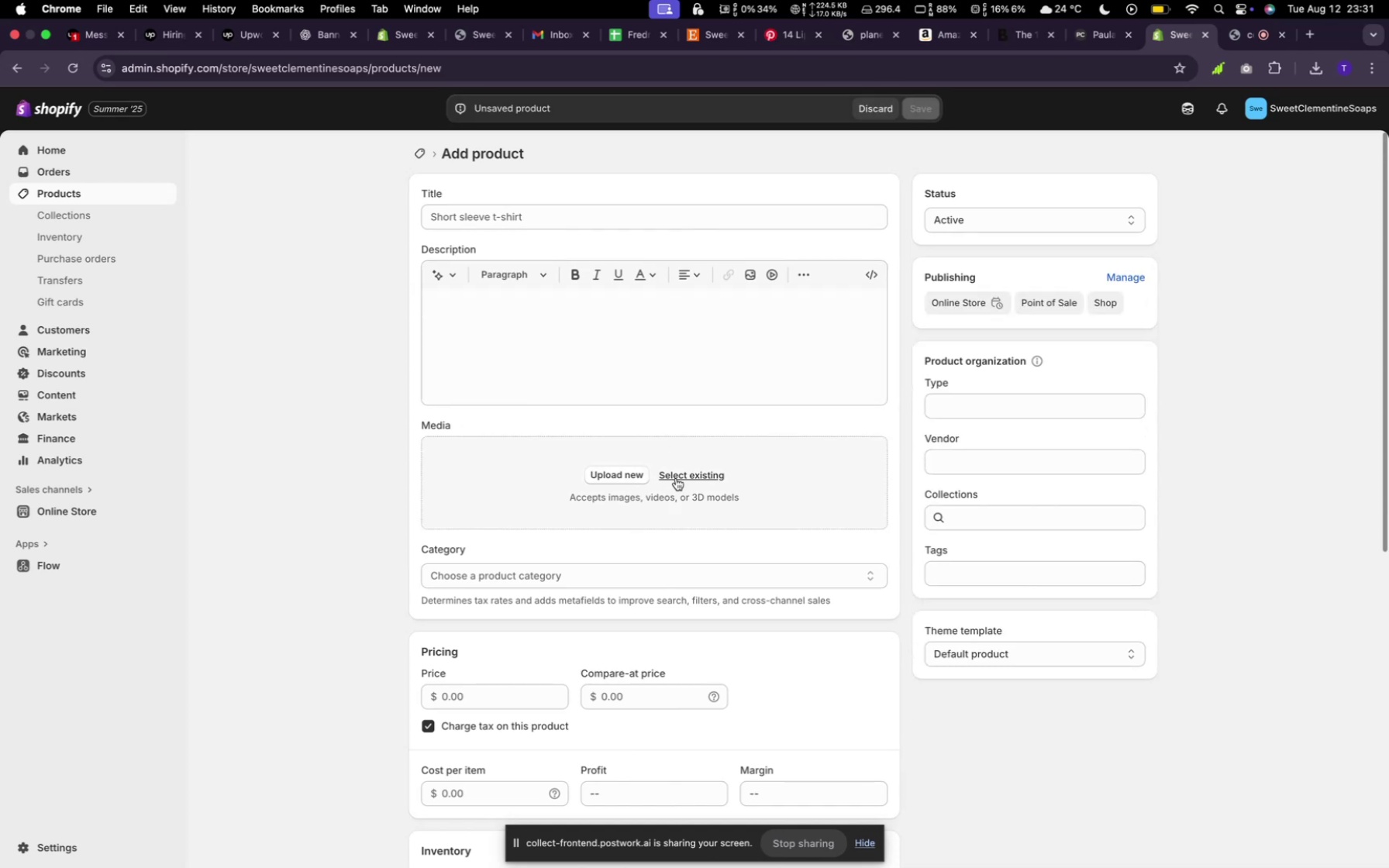 
left_click([692, 468])
 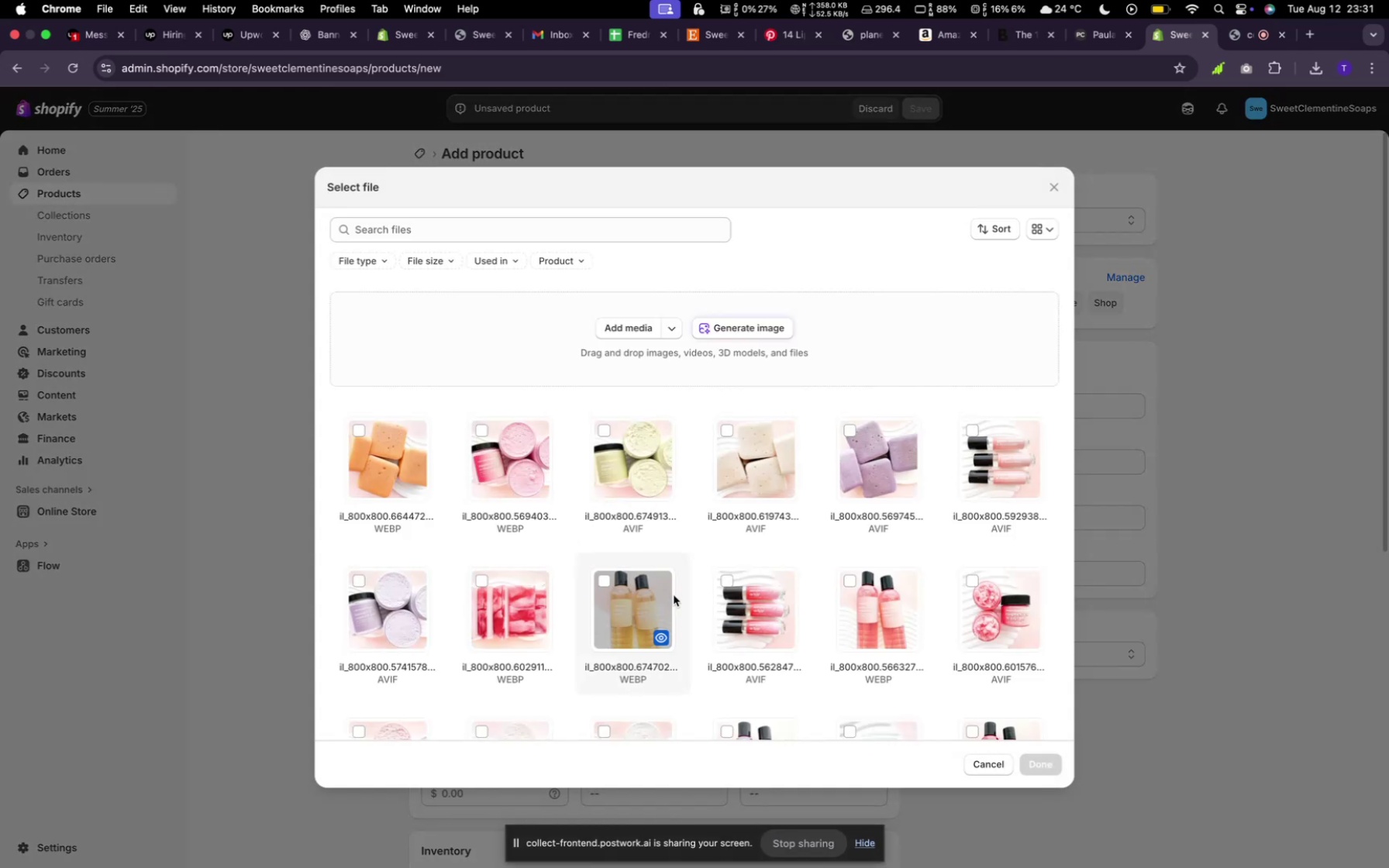 
scroll: coordinate [657, 525], scroll_direction: down, amount: 42.0
 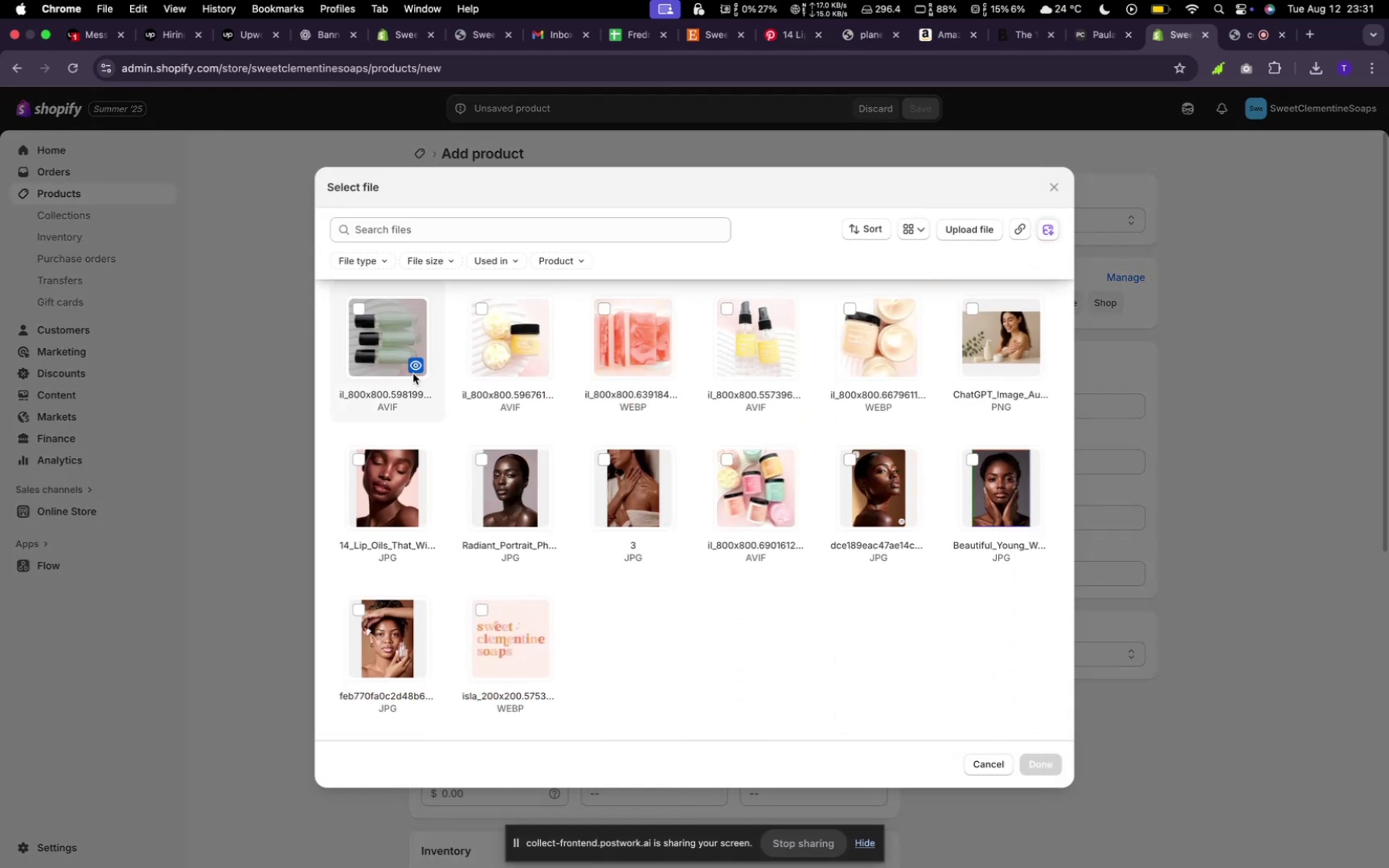 
left_click([391, 345])
 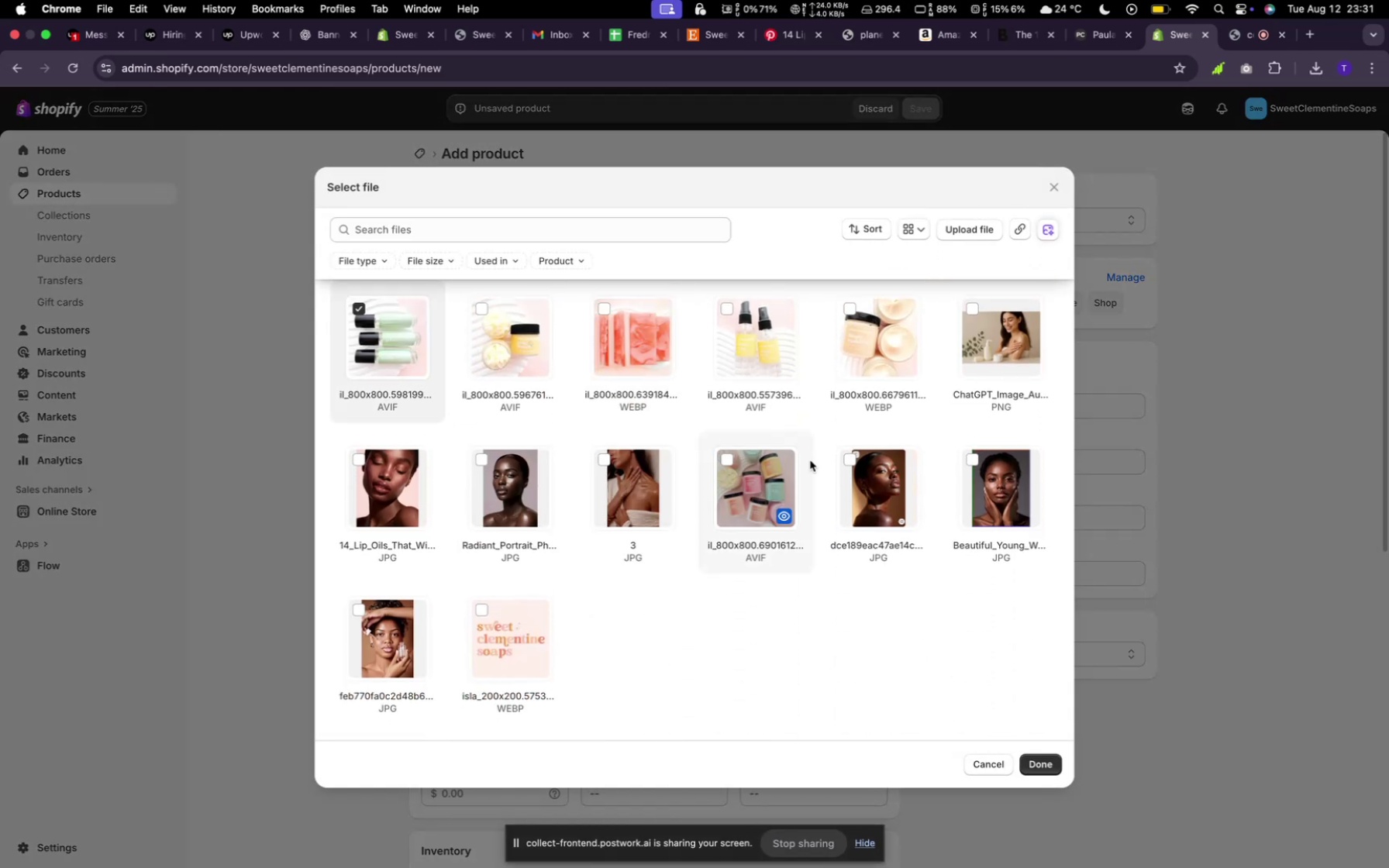 
scroll: coordinate [762, 345], scroll_direction: up, amount: 36.0
 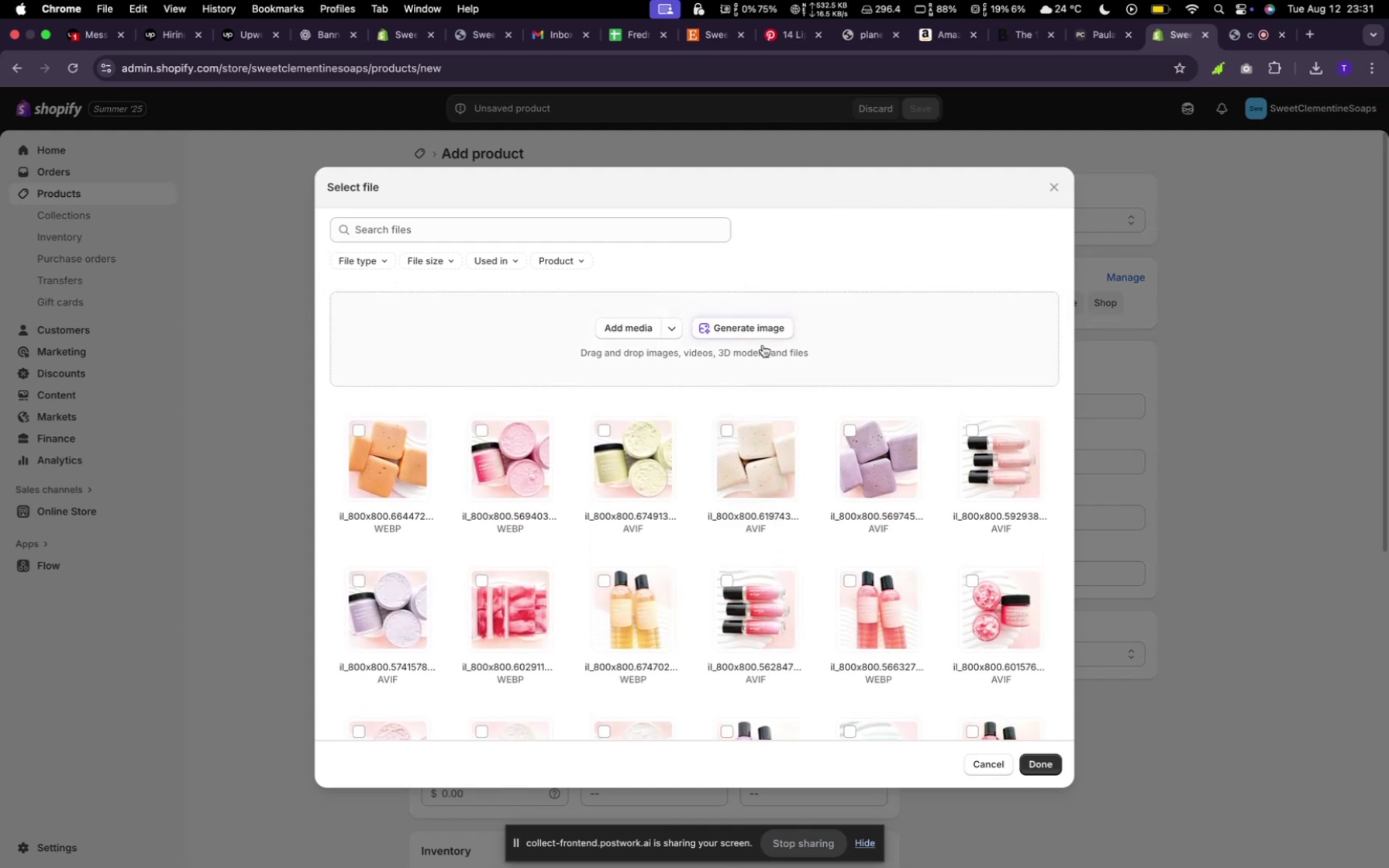 
scroll: coordinate [762, 345], scroll_direction: down, amount: 8.0
 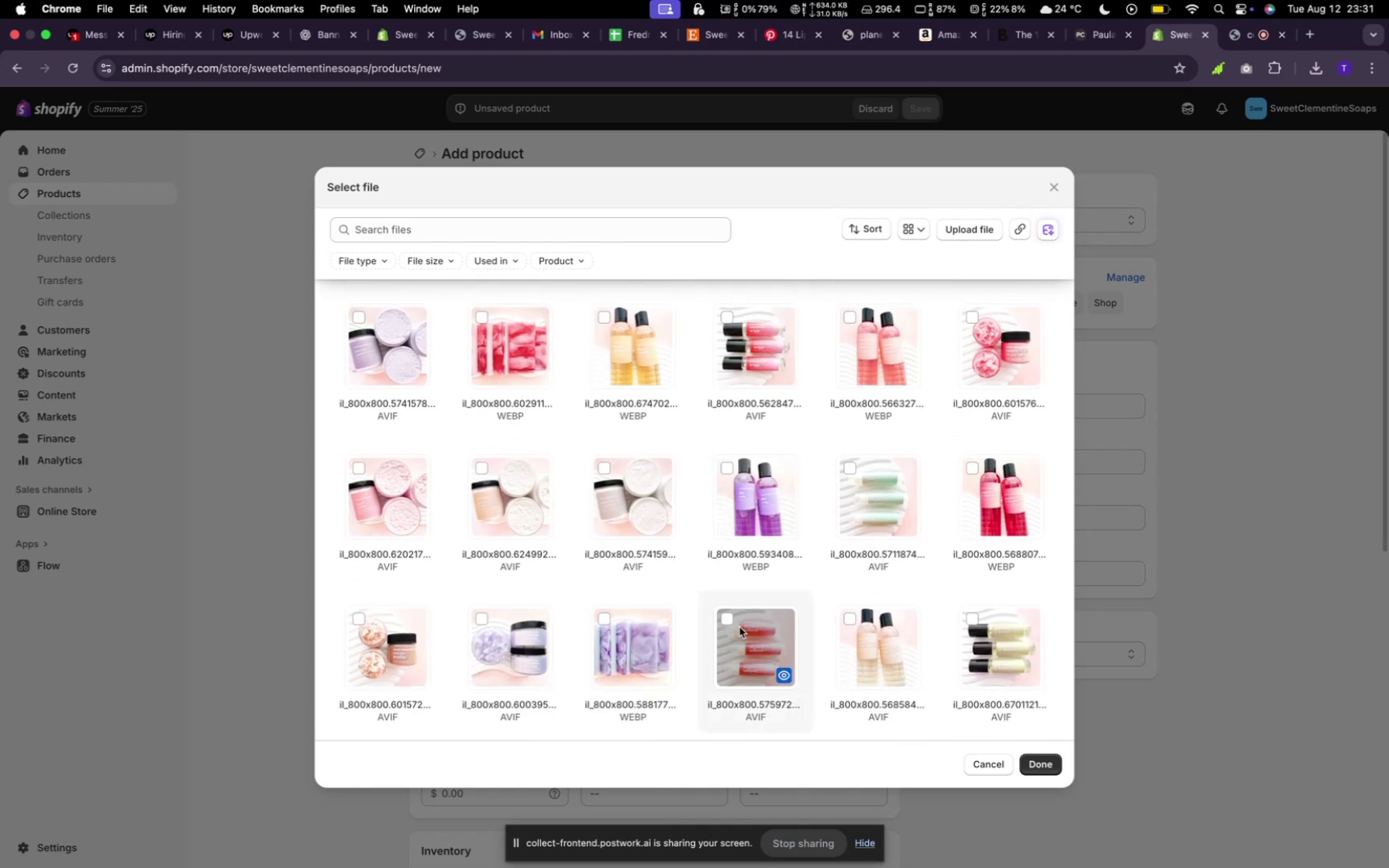 
left_click([733, 622])
 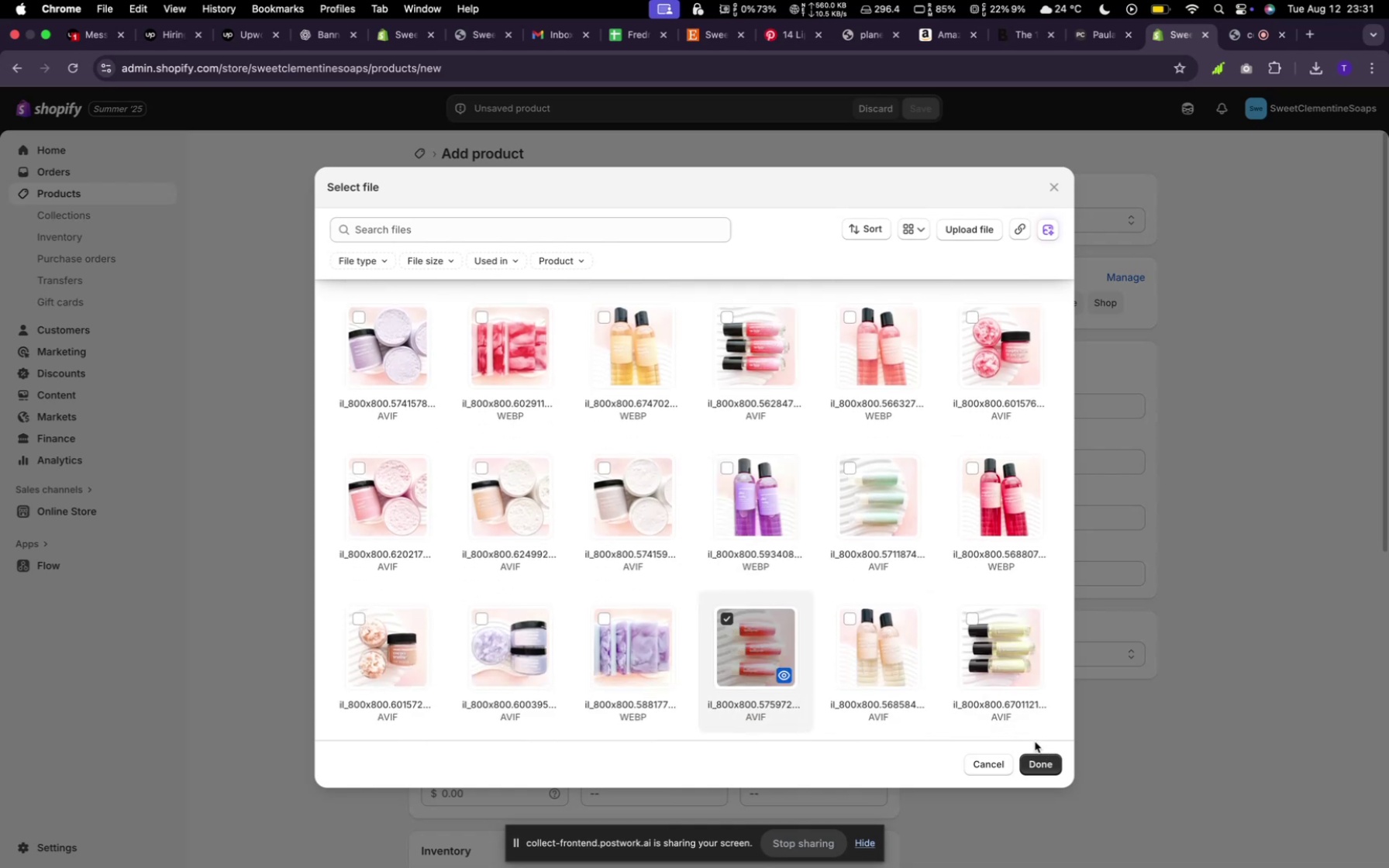 
scroll: coordinate [943, 655], scroll_direction: down, amount: 11.0
 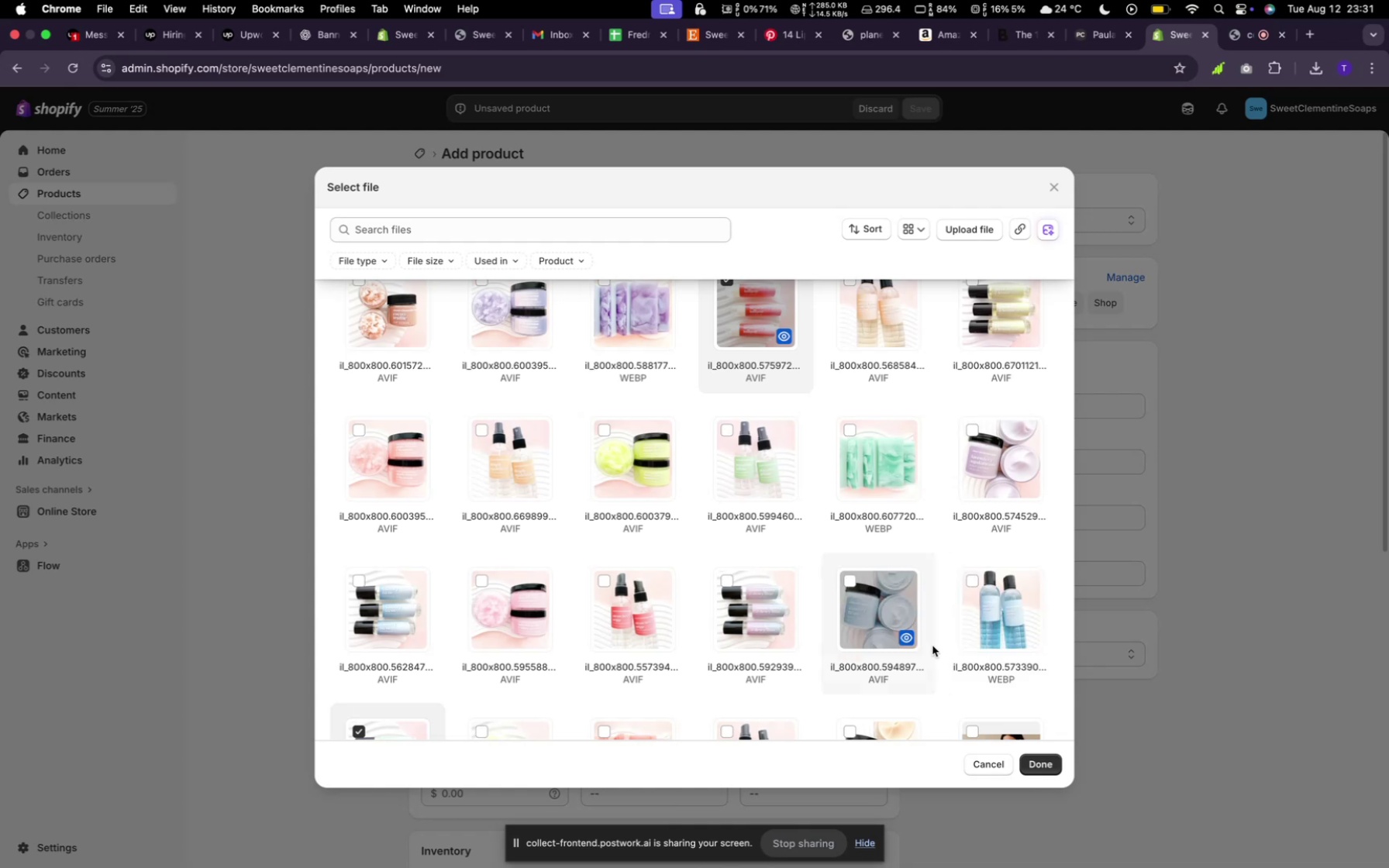 
wait(6.33)
 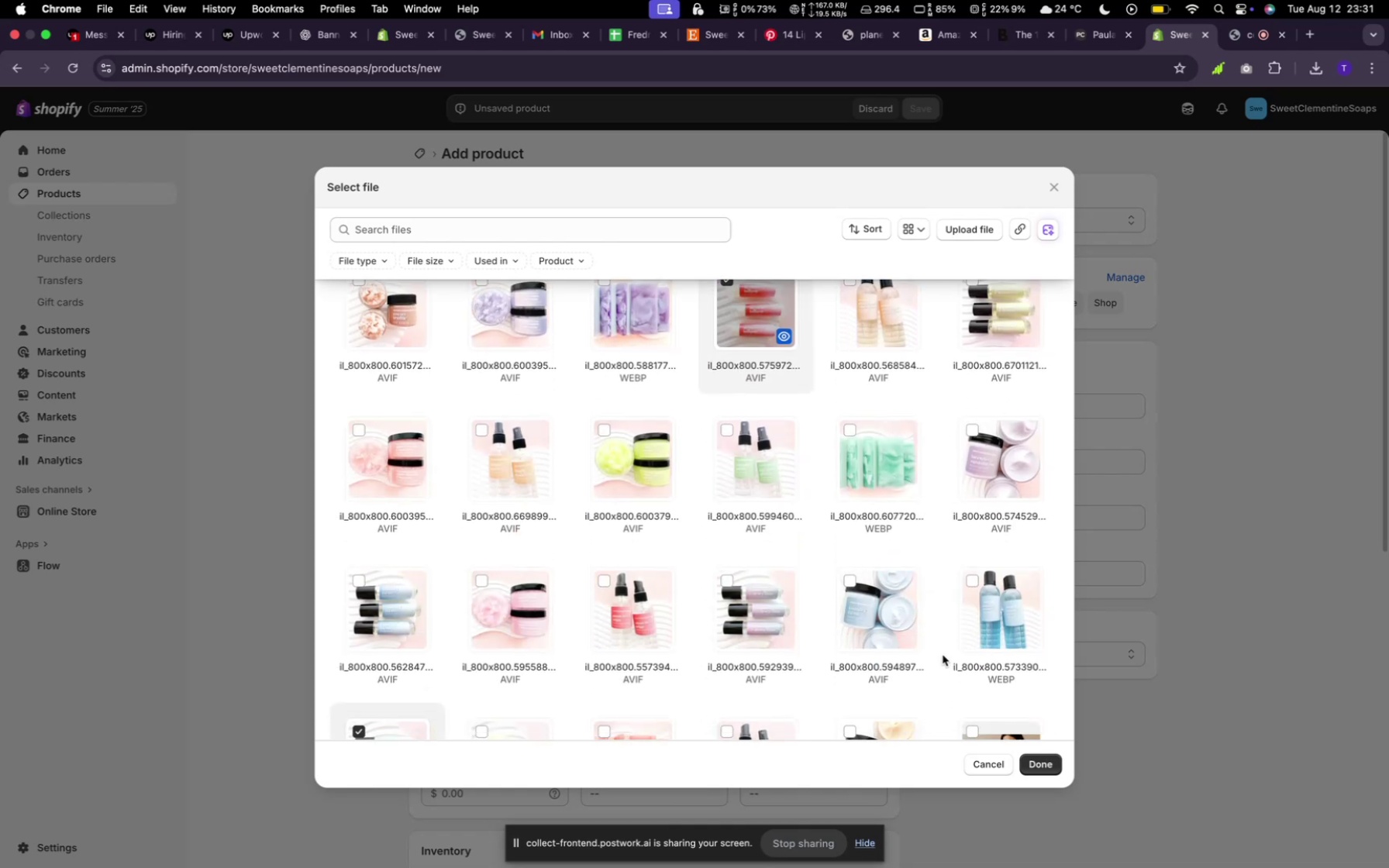 
scroll: coordinate [850, 505], scroll_direction: down, amount: 14.0
 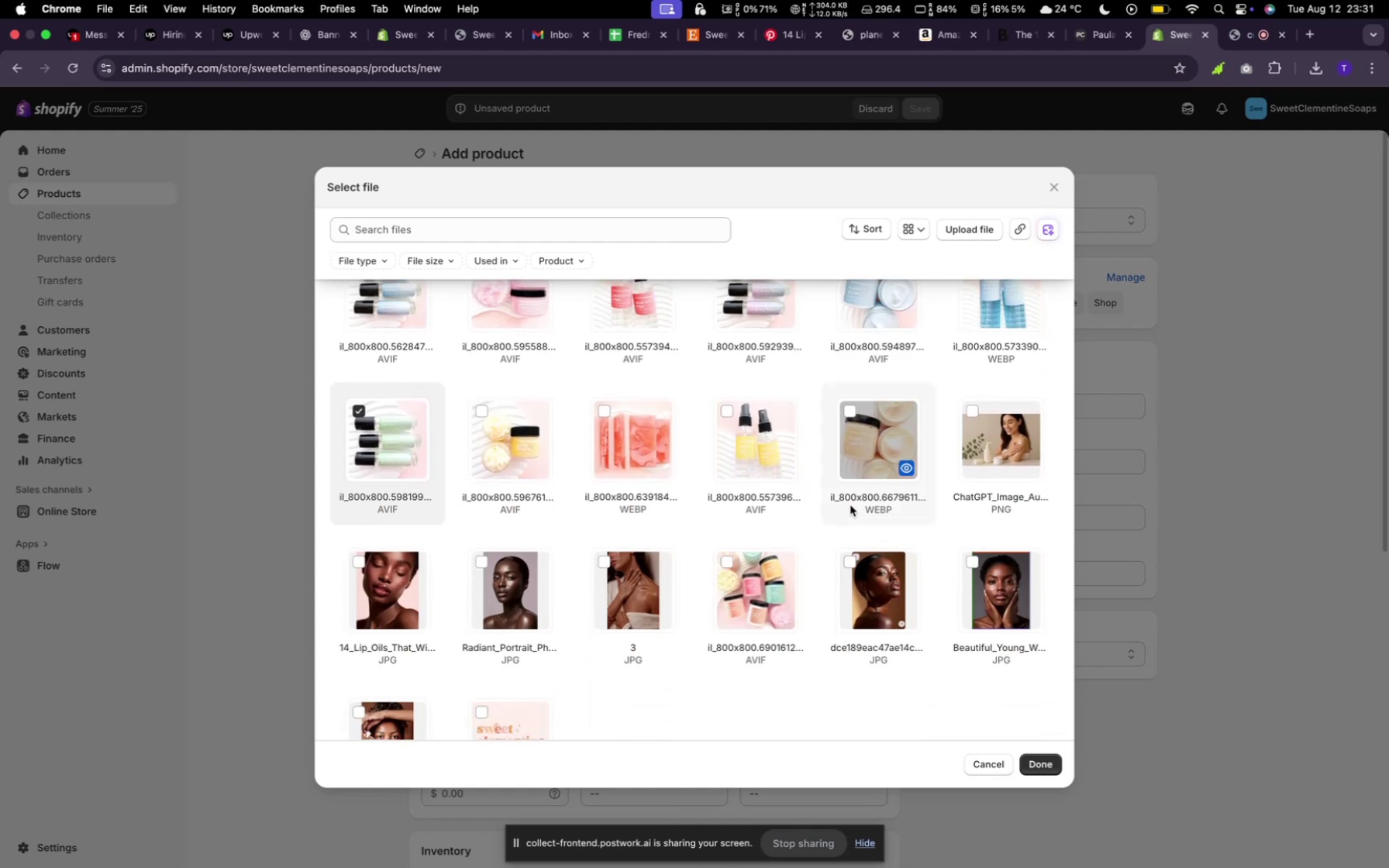 
scroll: coordinate [850, 505], scroll_direction: up, amount: 6.0
 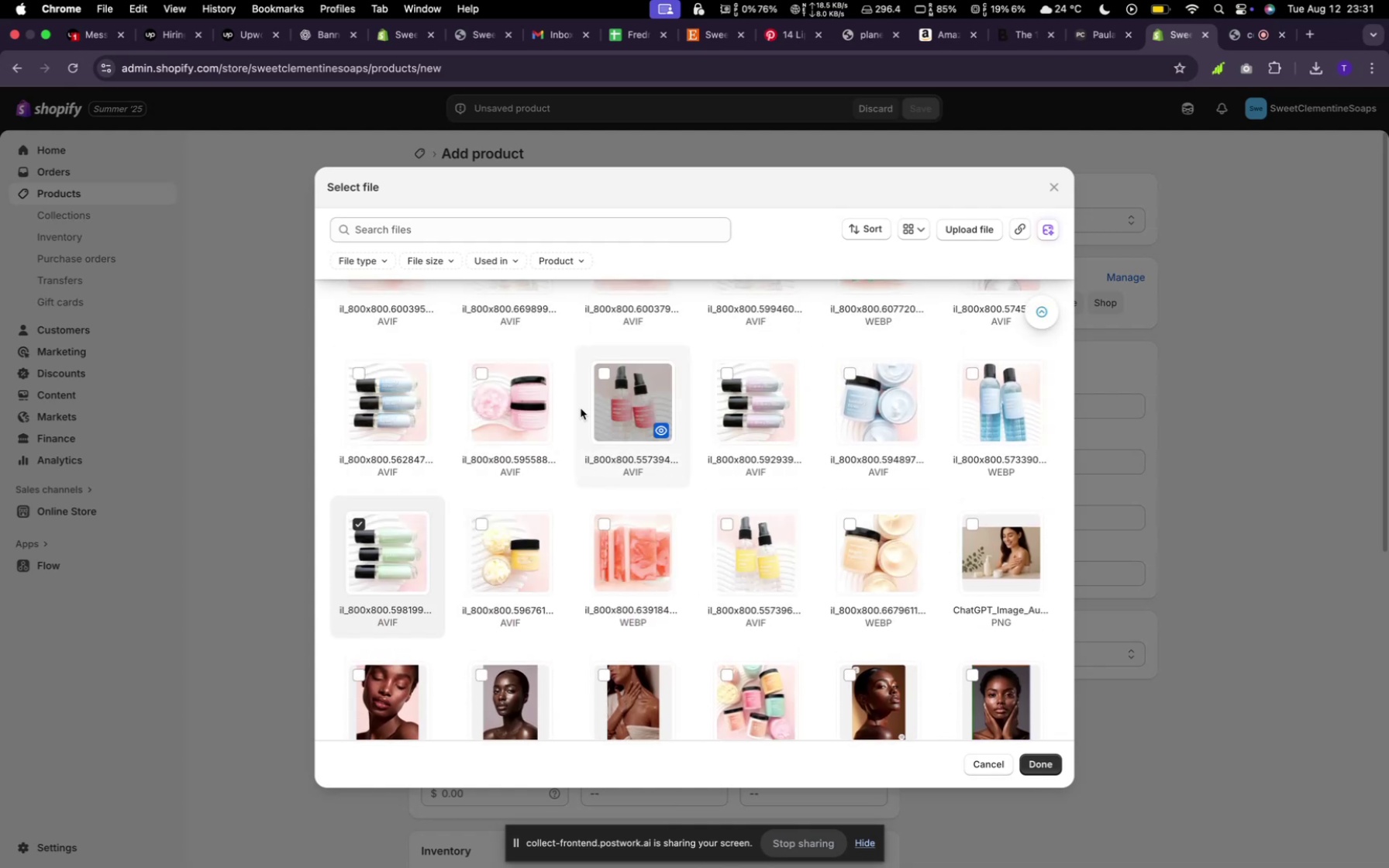 
wait(5.1)
 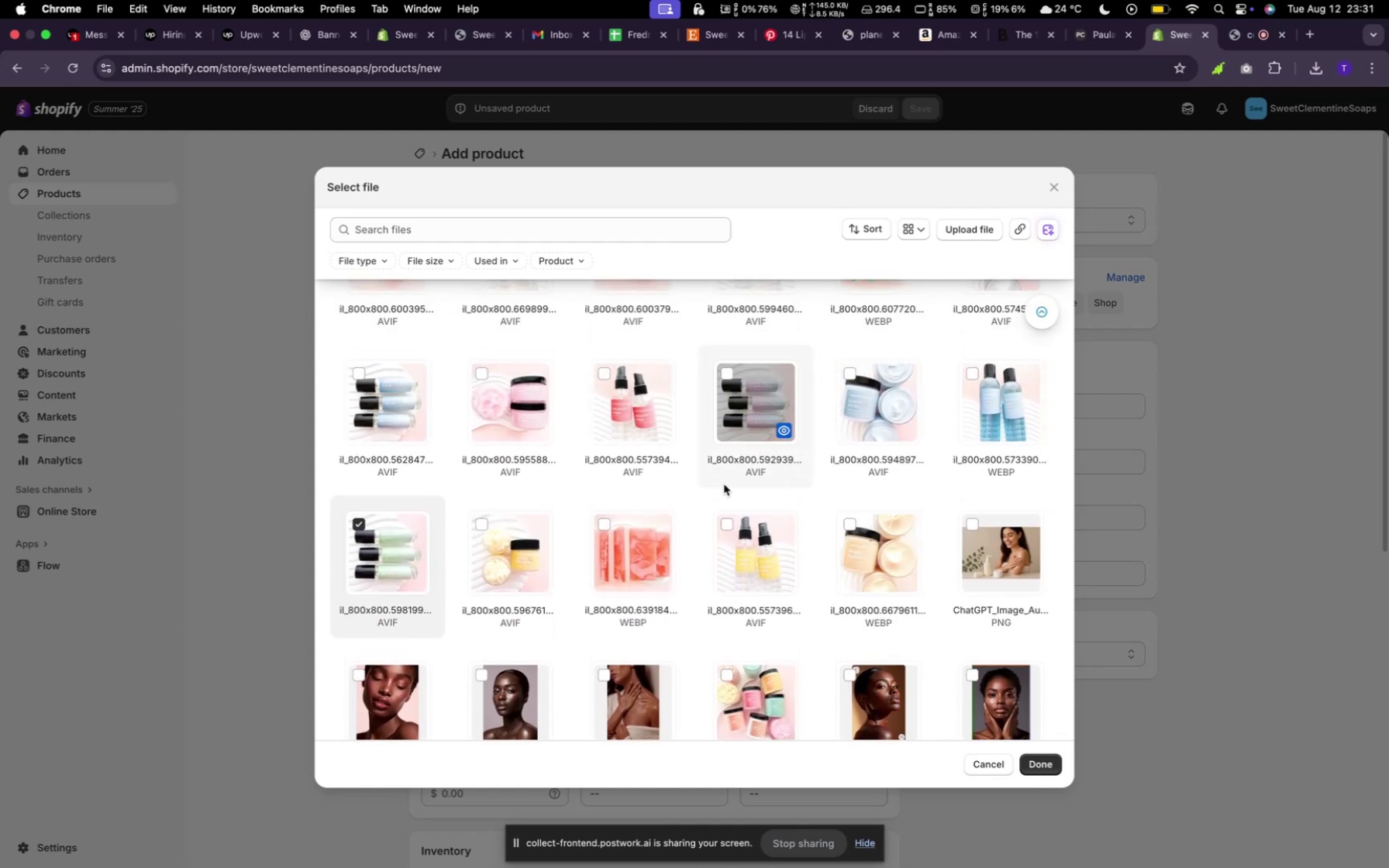 
left_click([358, 377])
 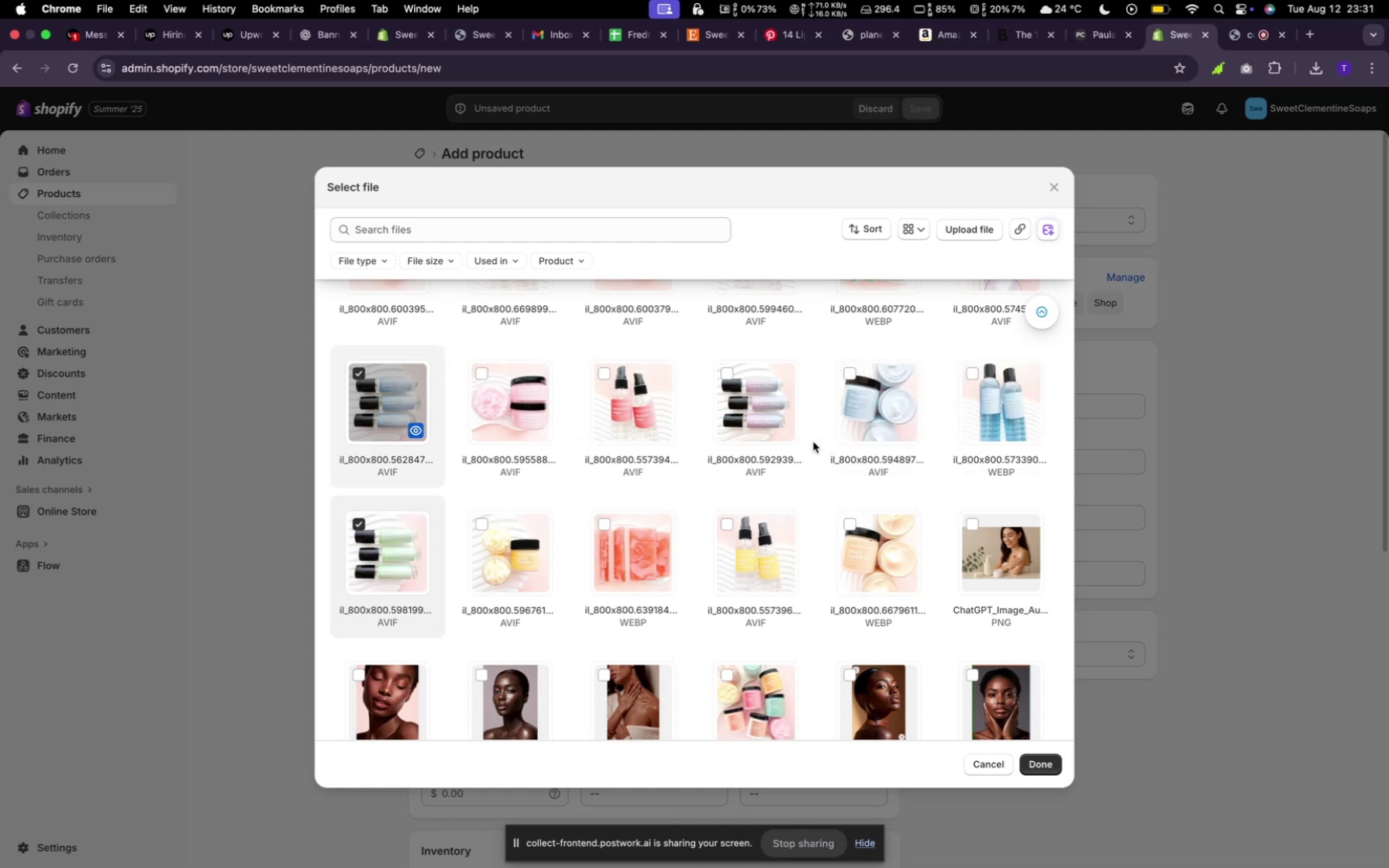 
scroll: coordinate [792, 464], scroll_direction: up, amount: 13.0
 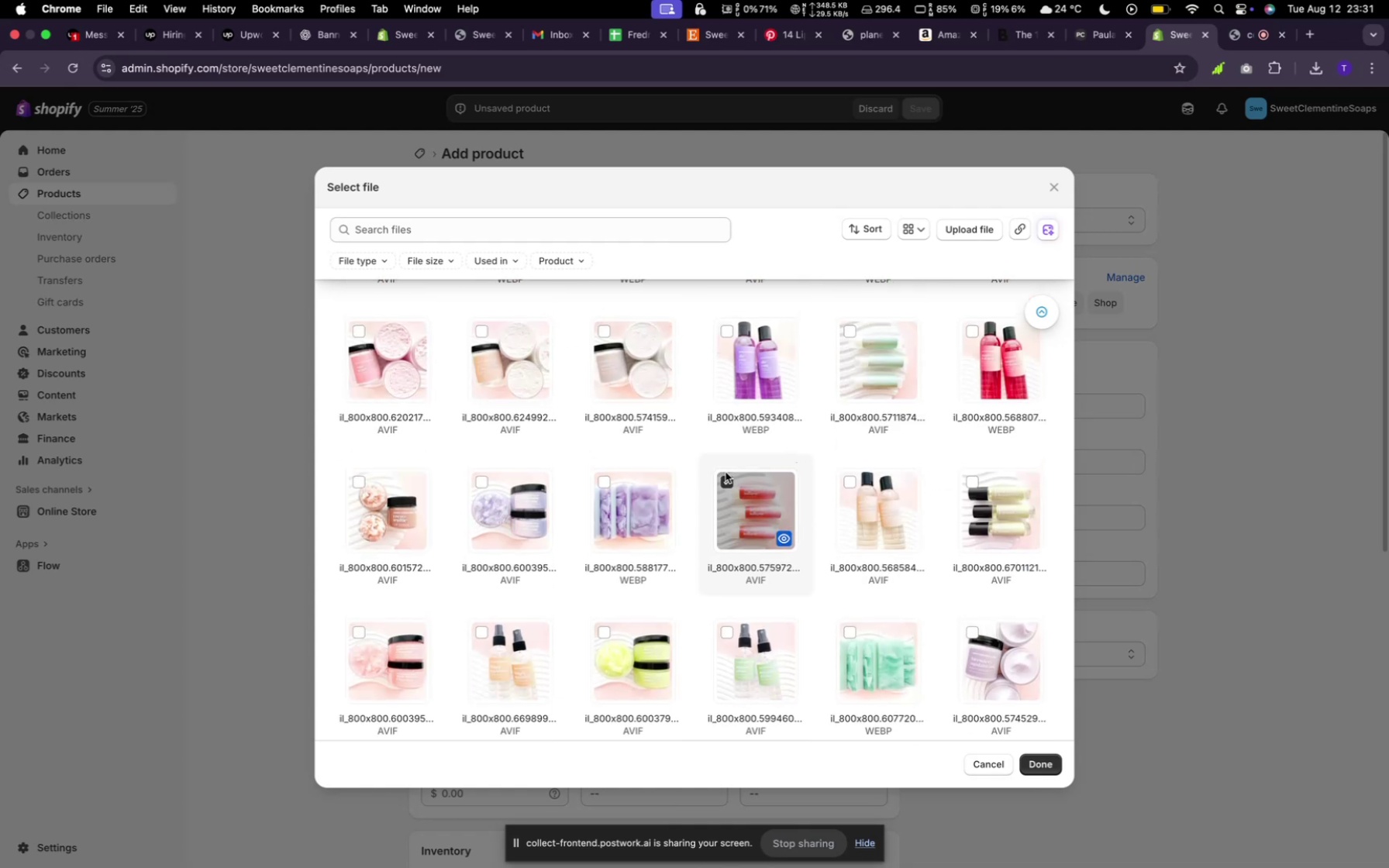 
left_click([727, 475])
 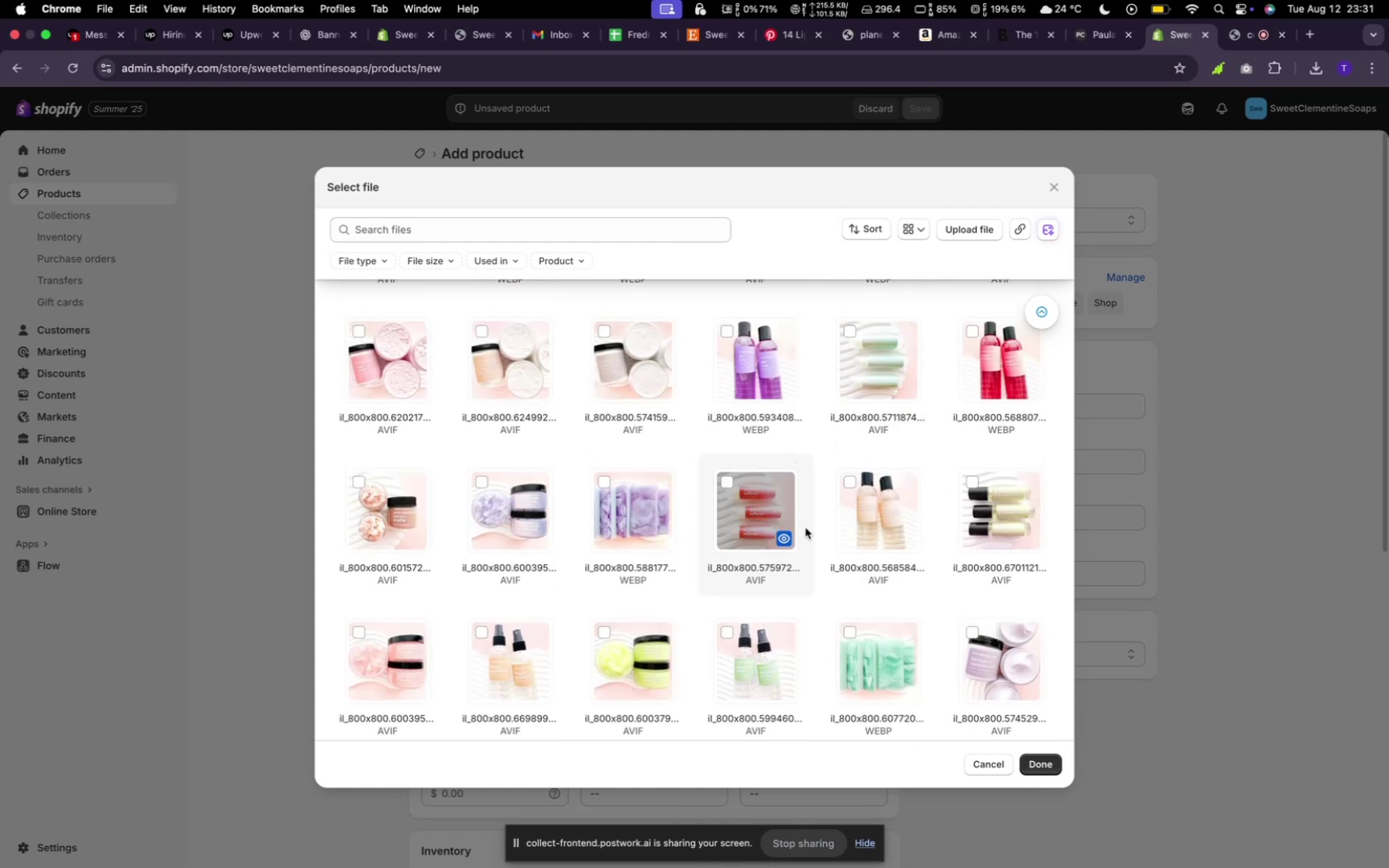 
scroll: coordinate [808, 519], scroll_direction: down, amount: 6.0
 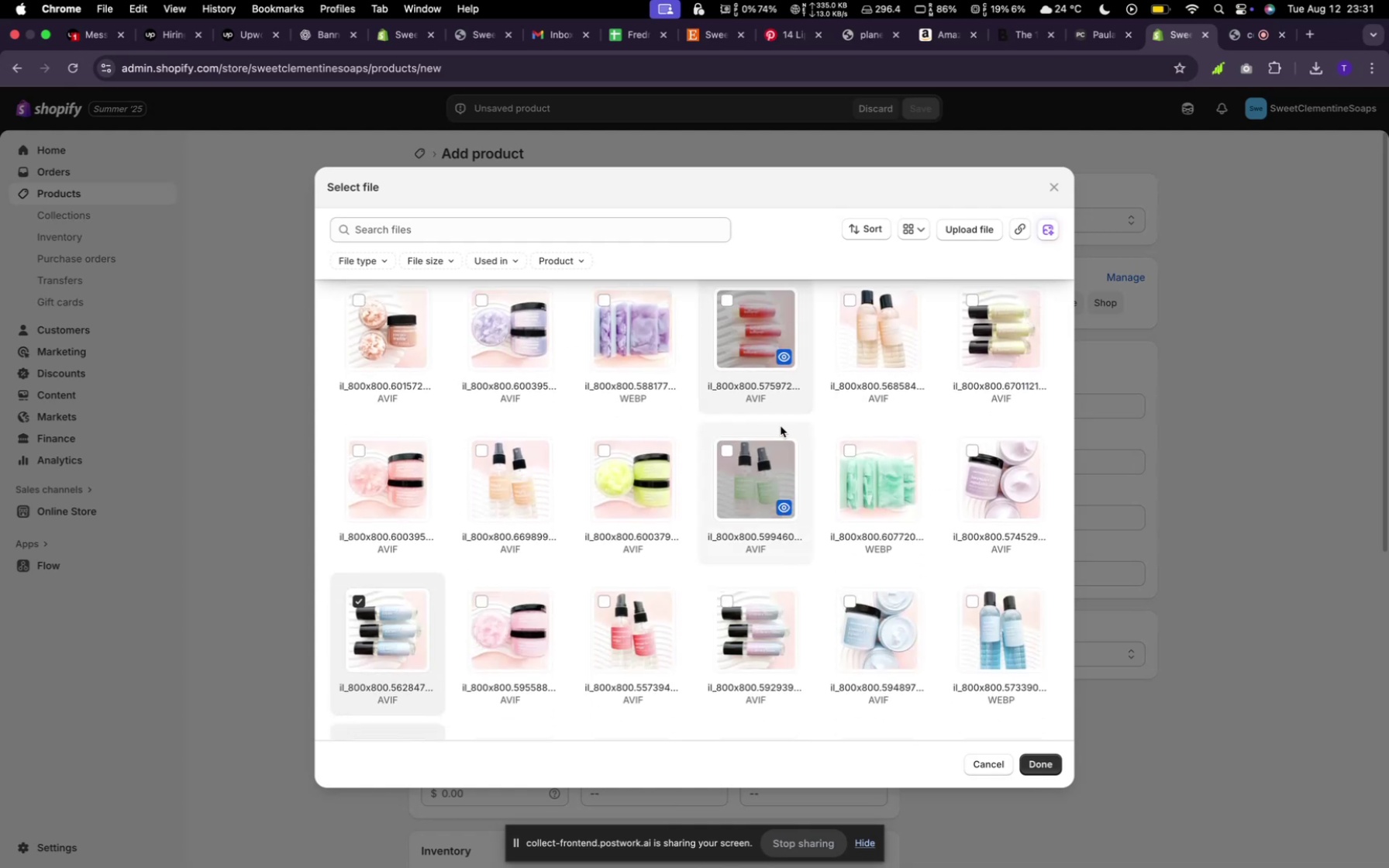 
scroll: coordinate [868, 410], scroll_direction: up, amount: 24.0
 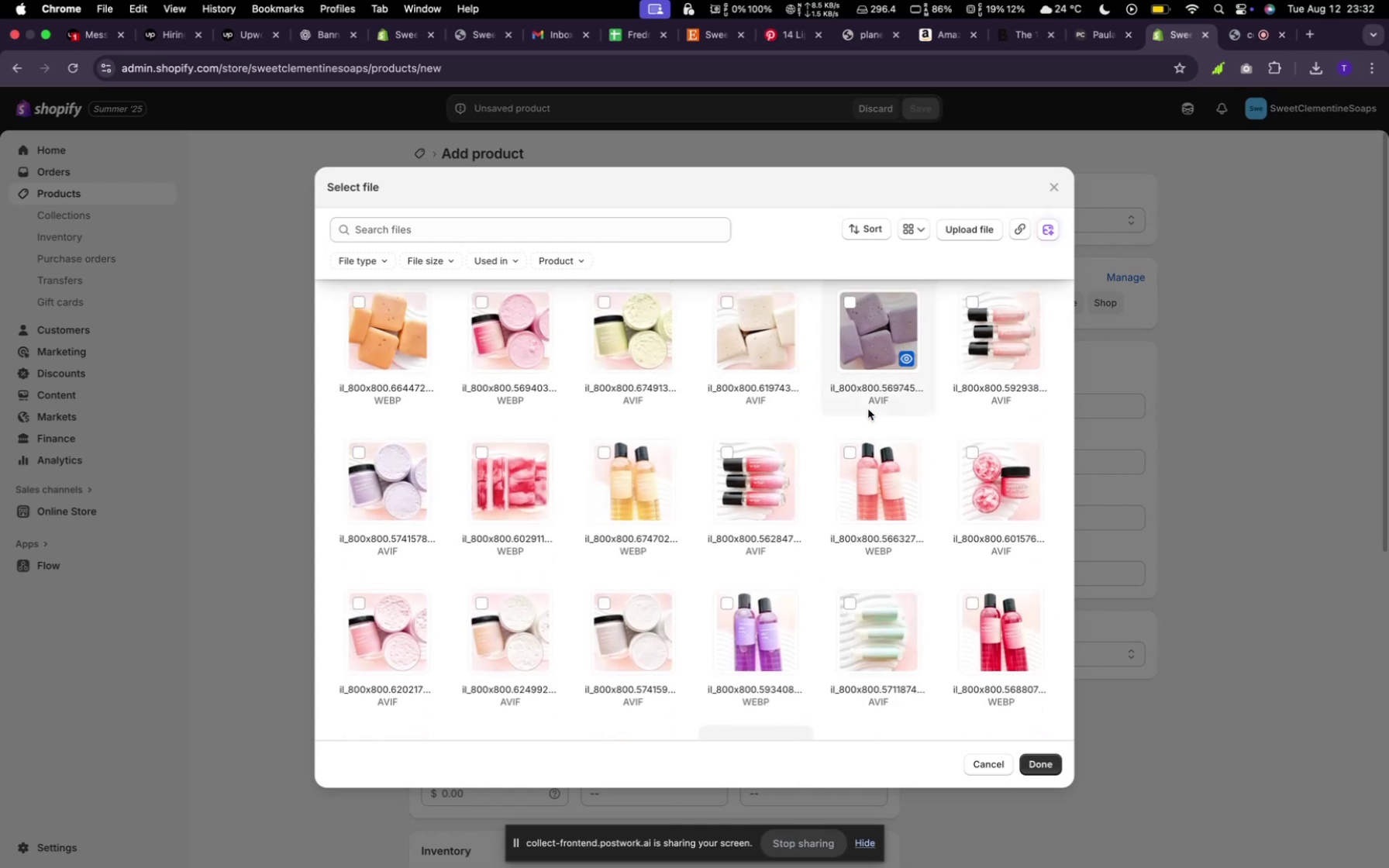 
scroll: coordinate [875, 396], scroll_direction: down, amount: 16.0
 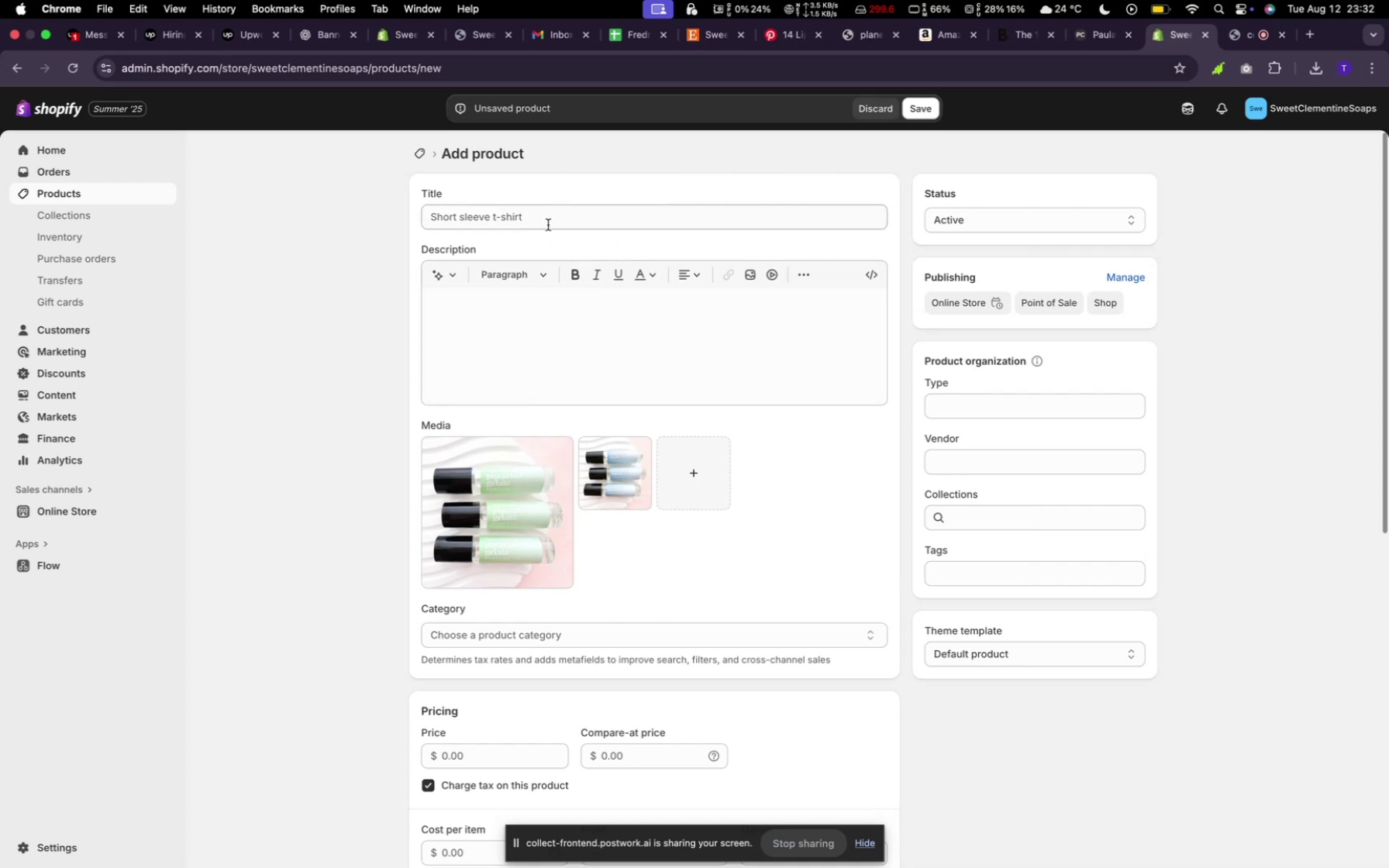 
wait(9.73)
 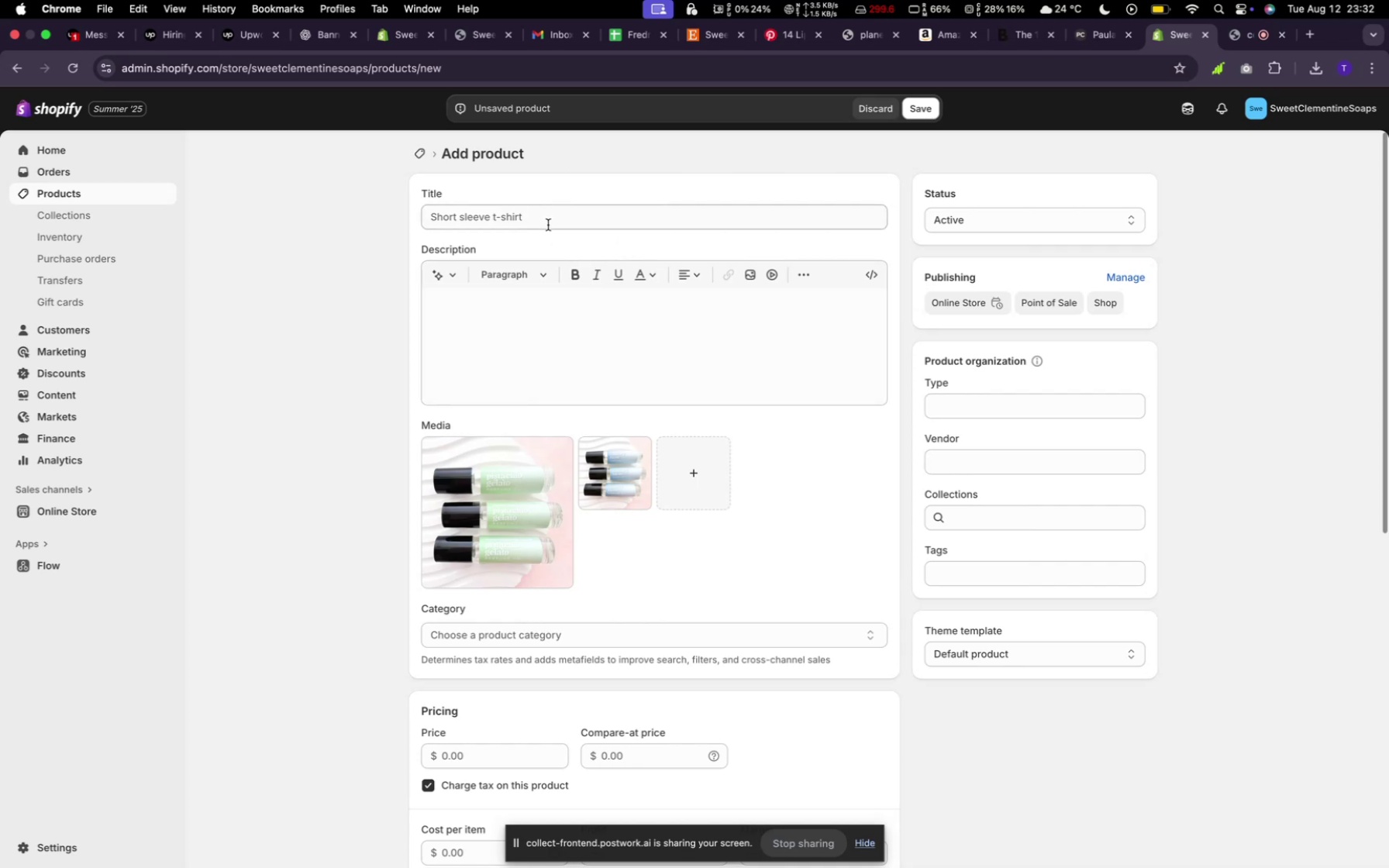 
left_click([539, 217])
 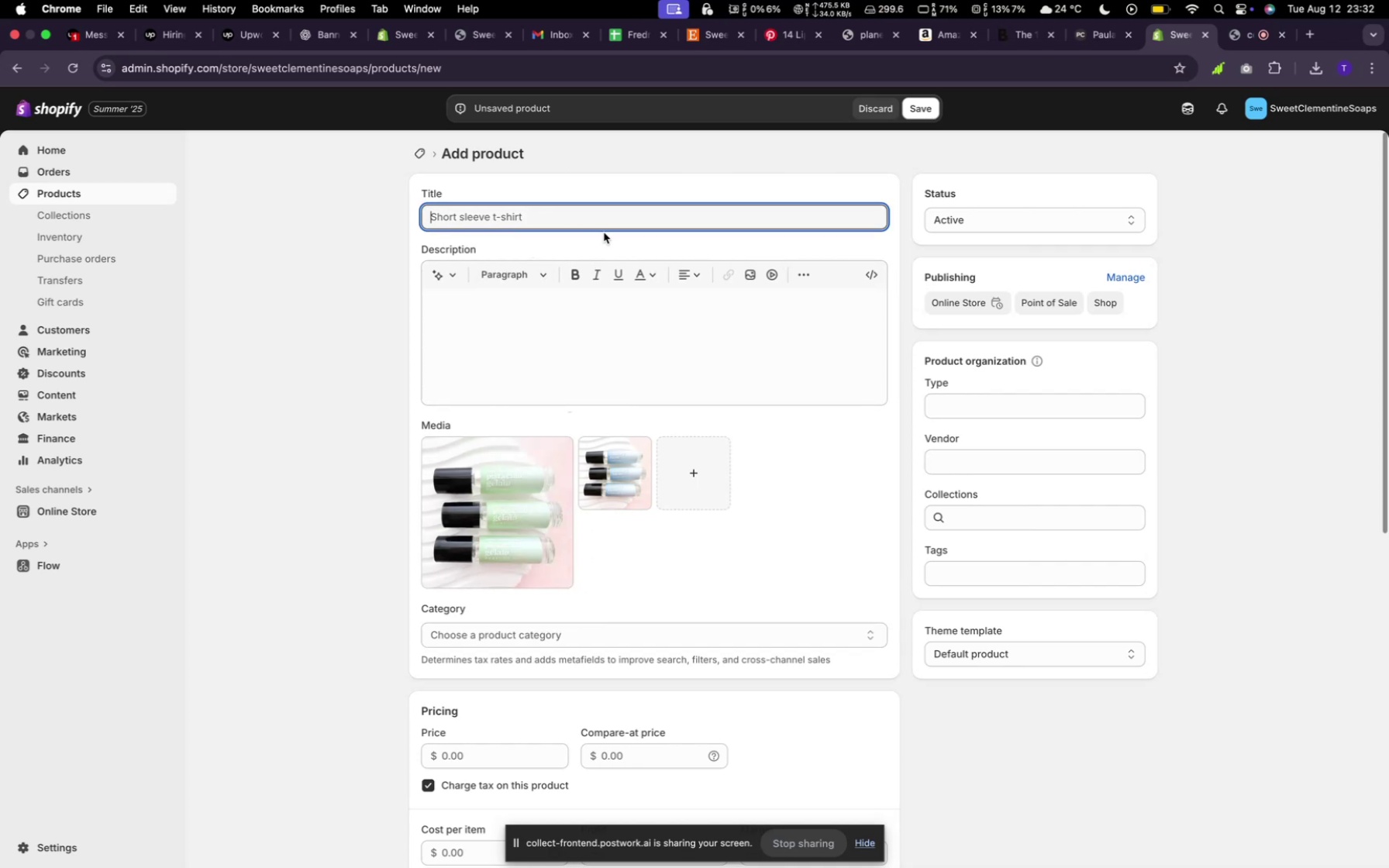 
type(Gelato LipGloss)
 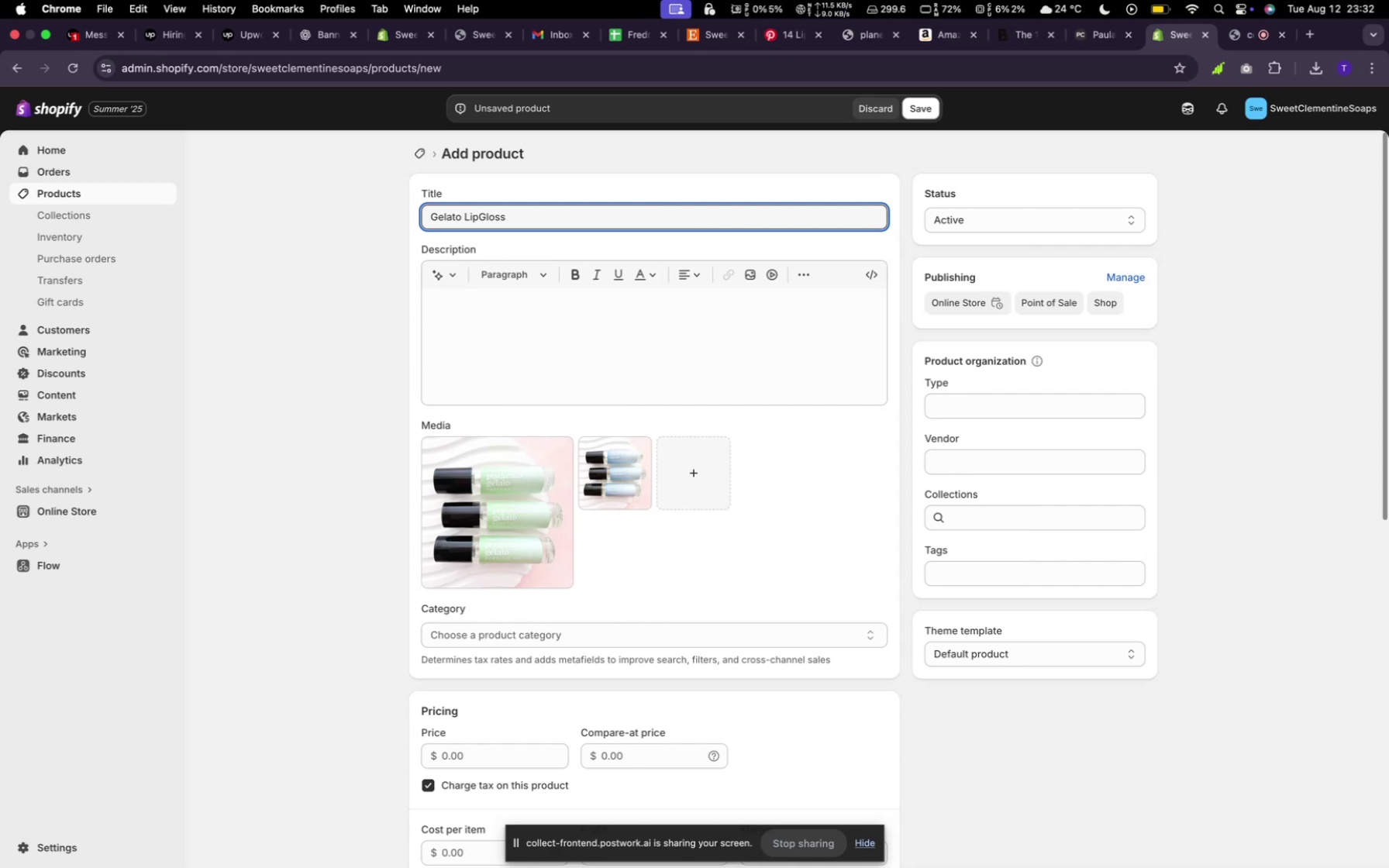 
type(random)
 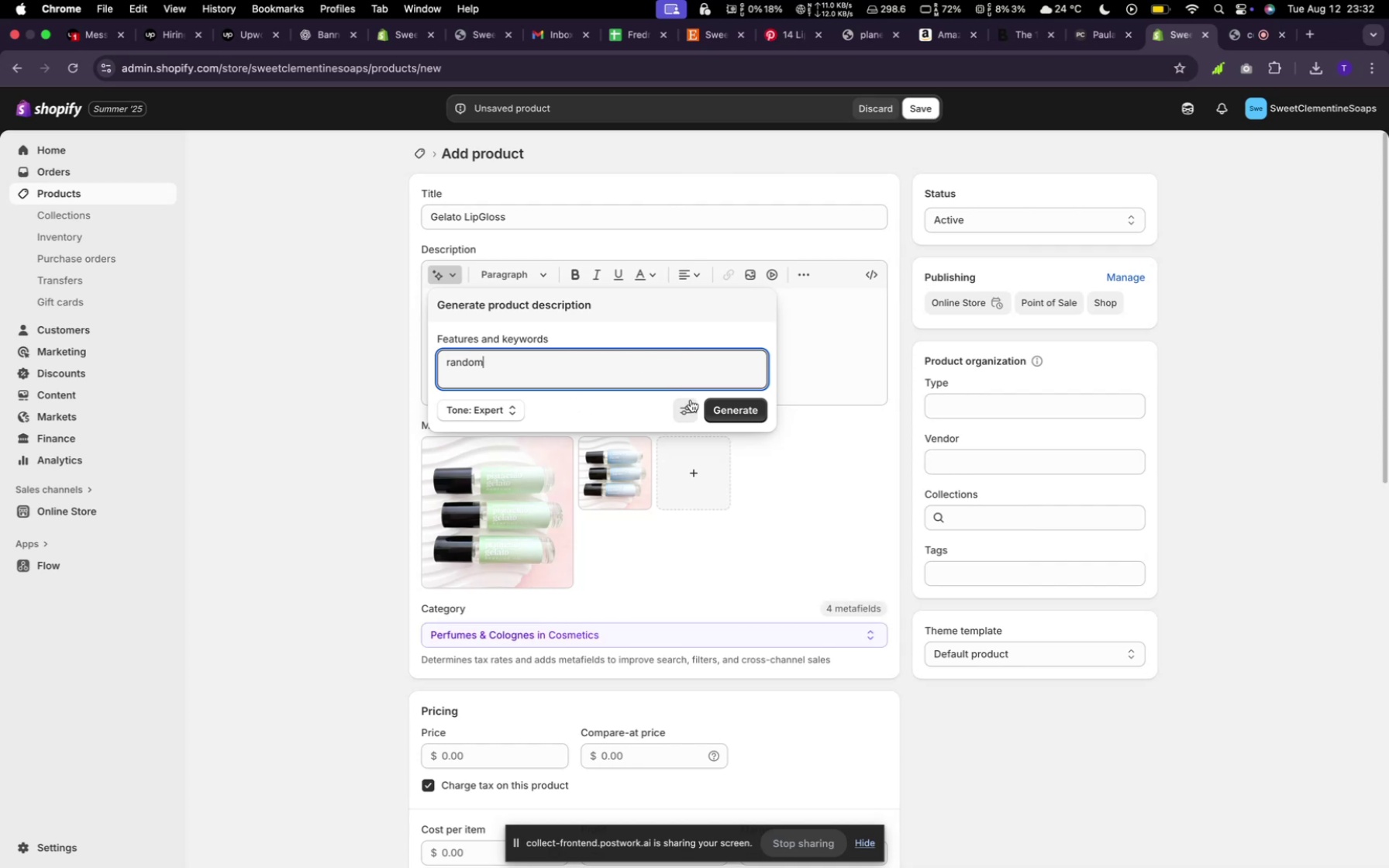 
mouse_move([772, 443])
 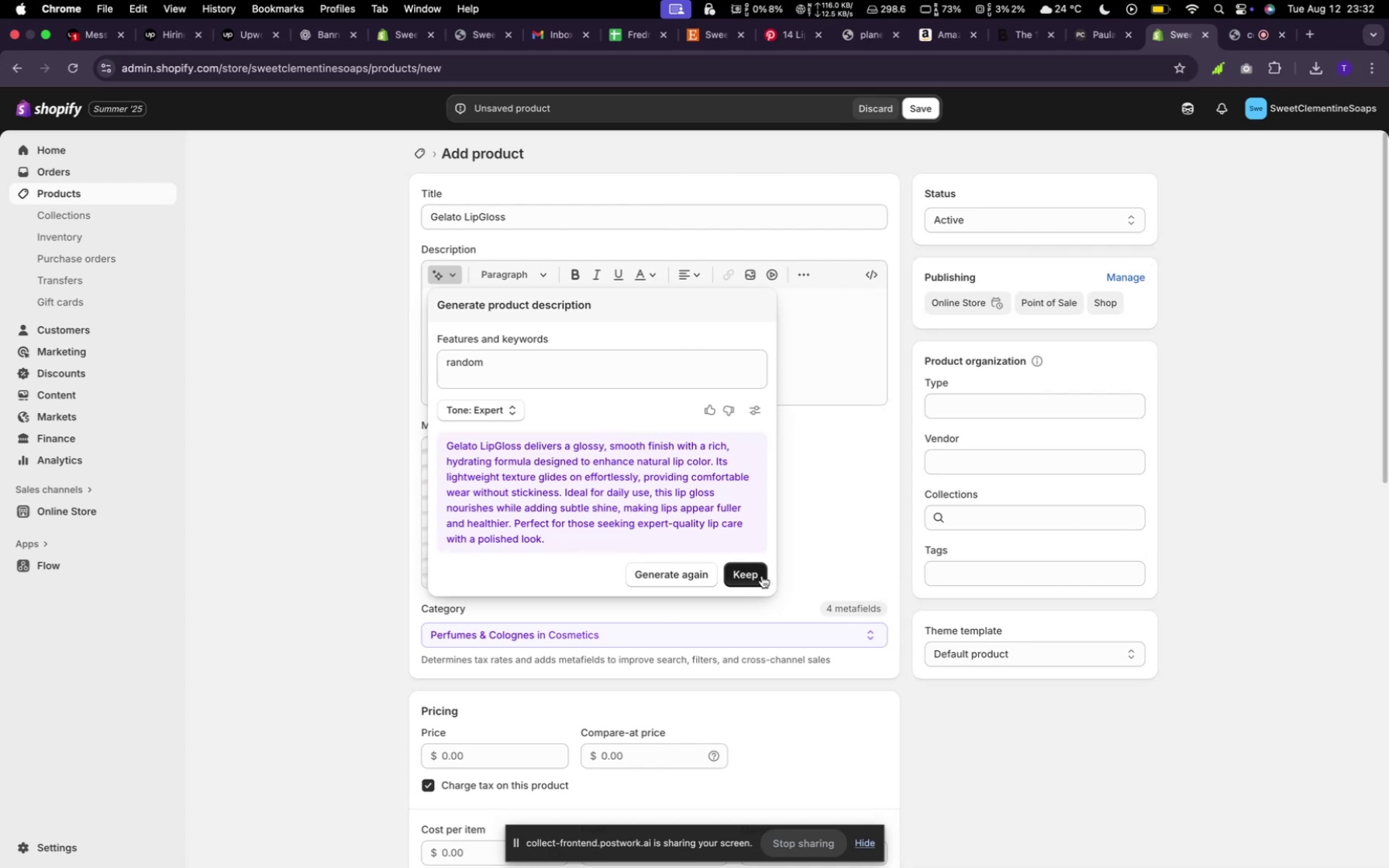 
left_click([762, 576])
 